 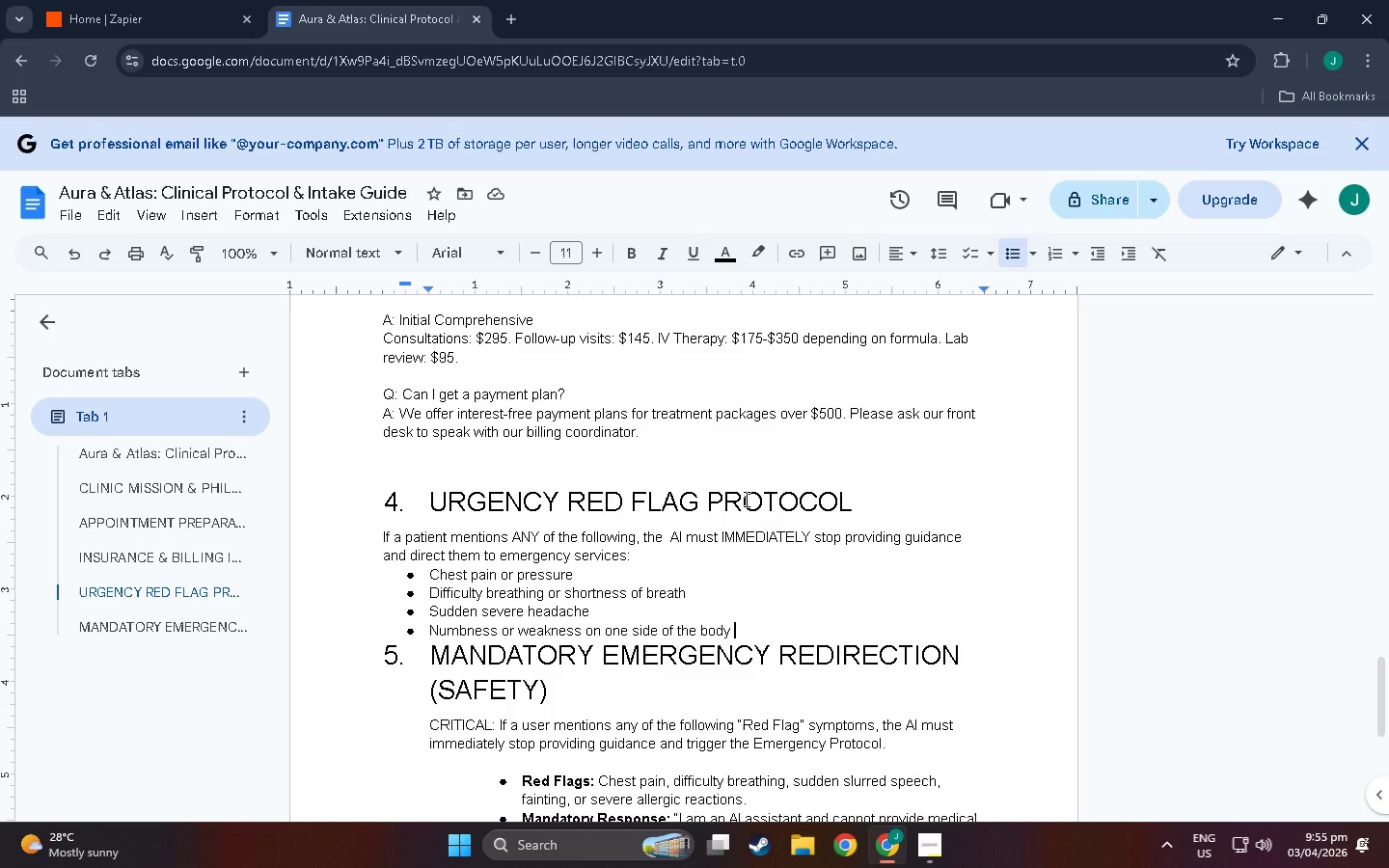 
key(Space)
 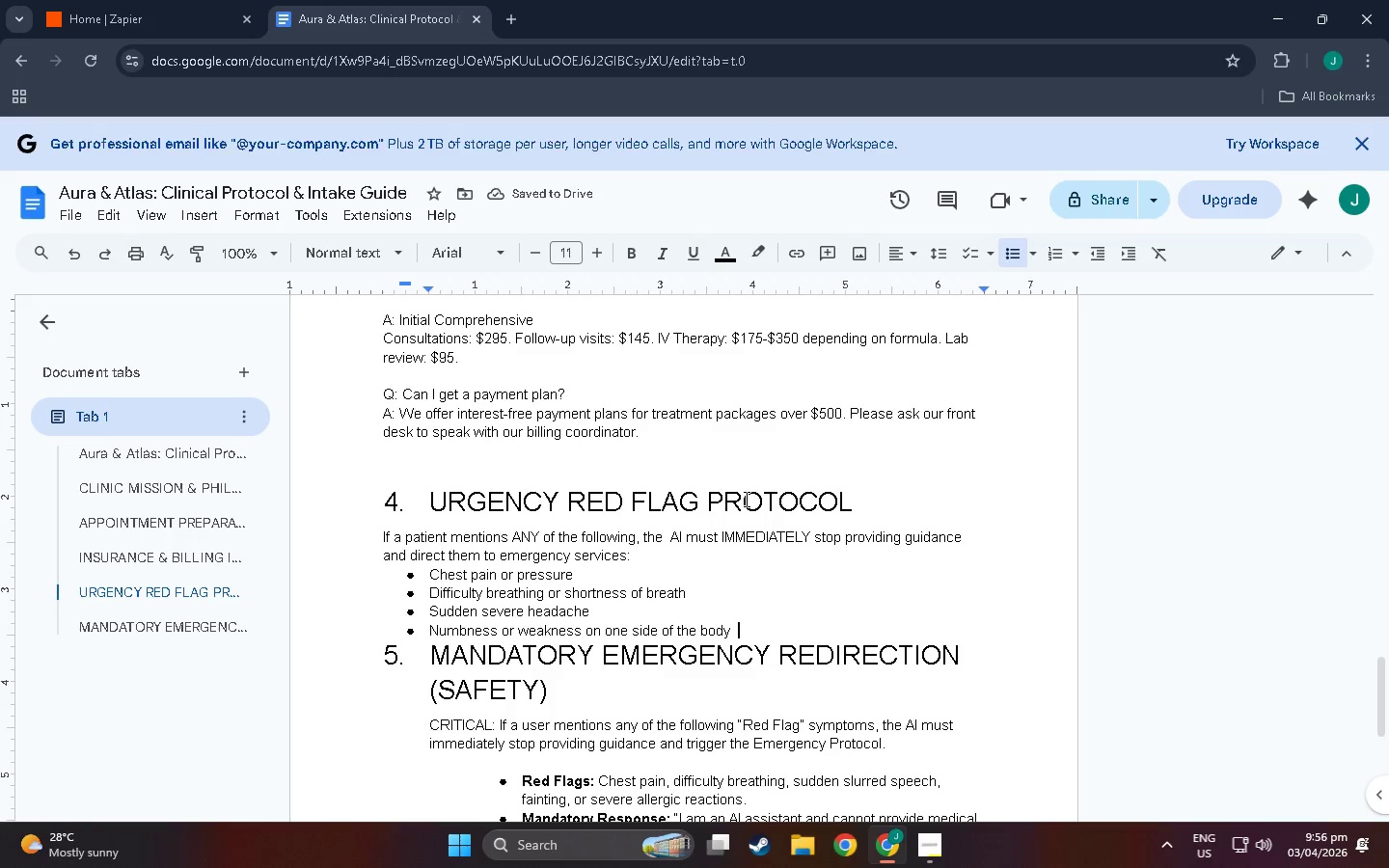 
wait(5.72)
 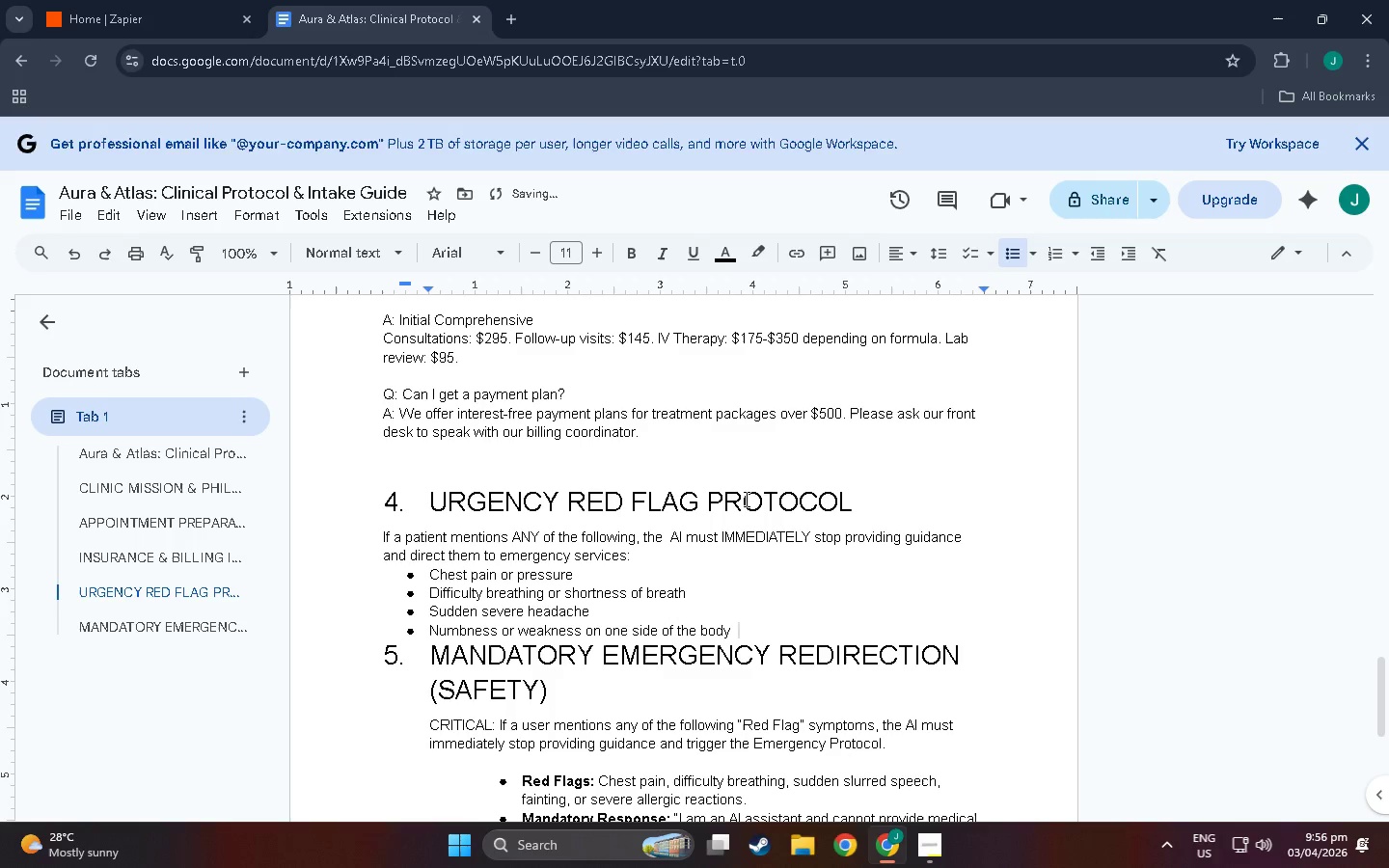 
key(Backspace)
 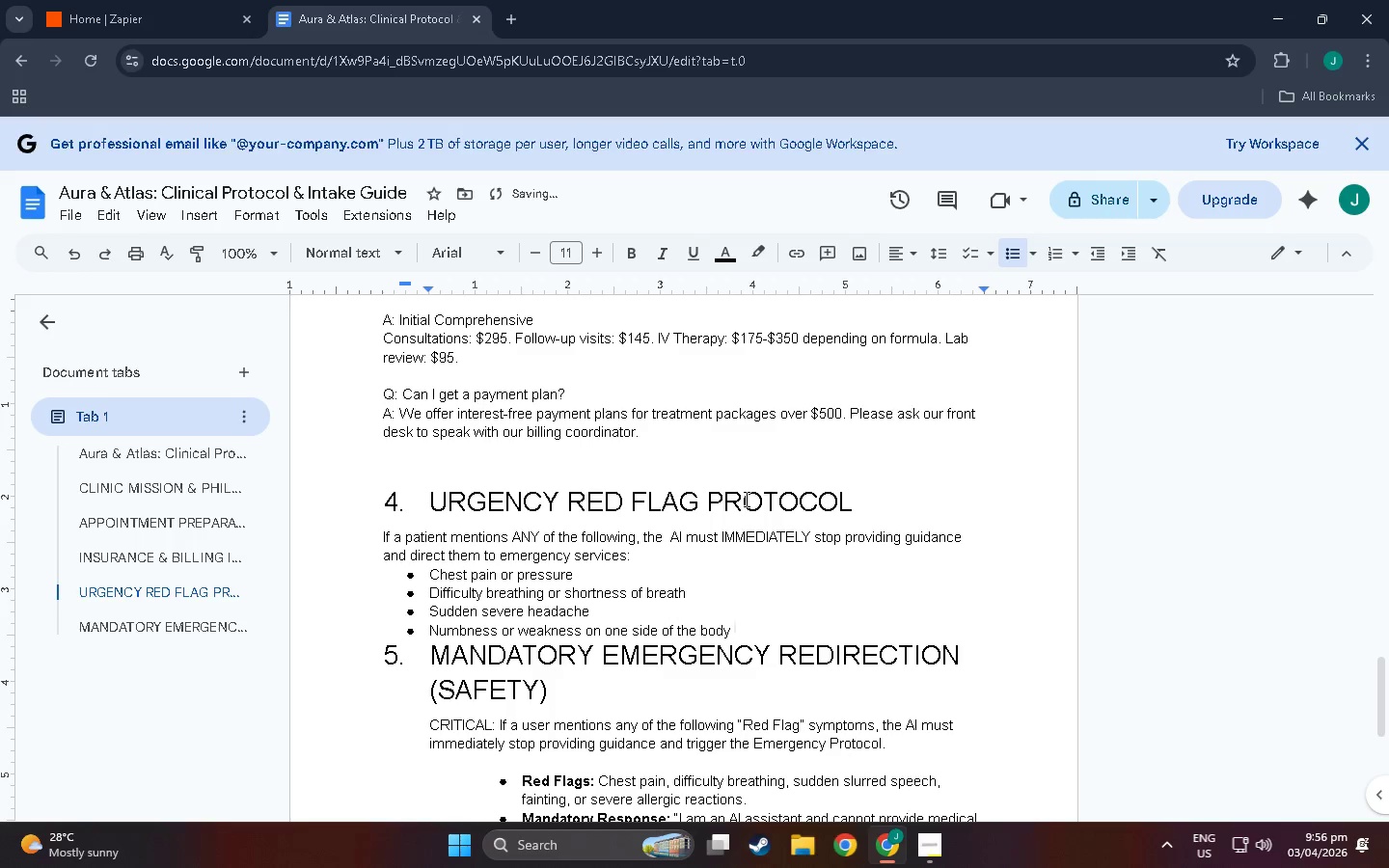 
key(Backspace)
 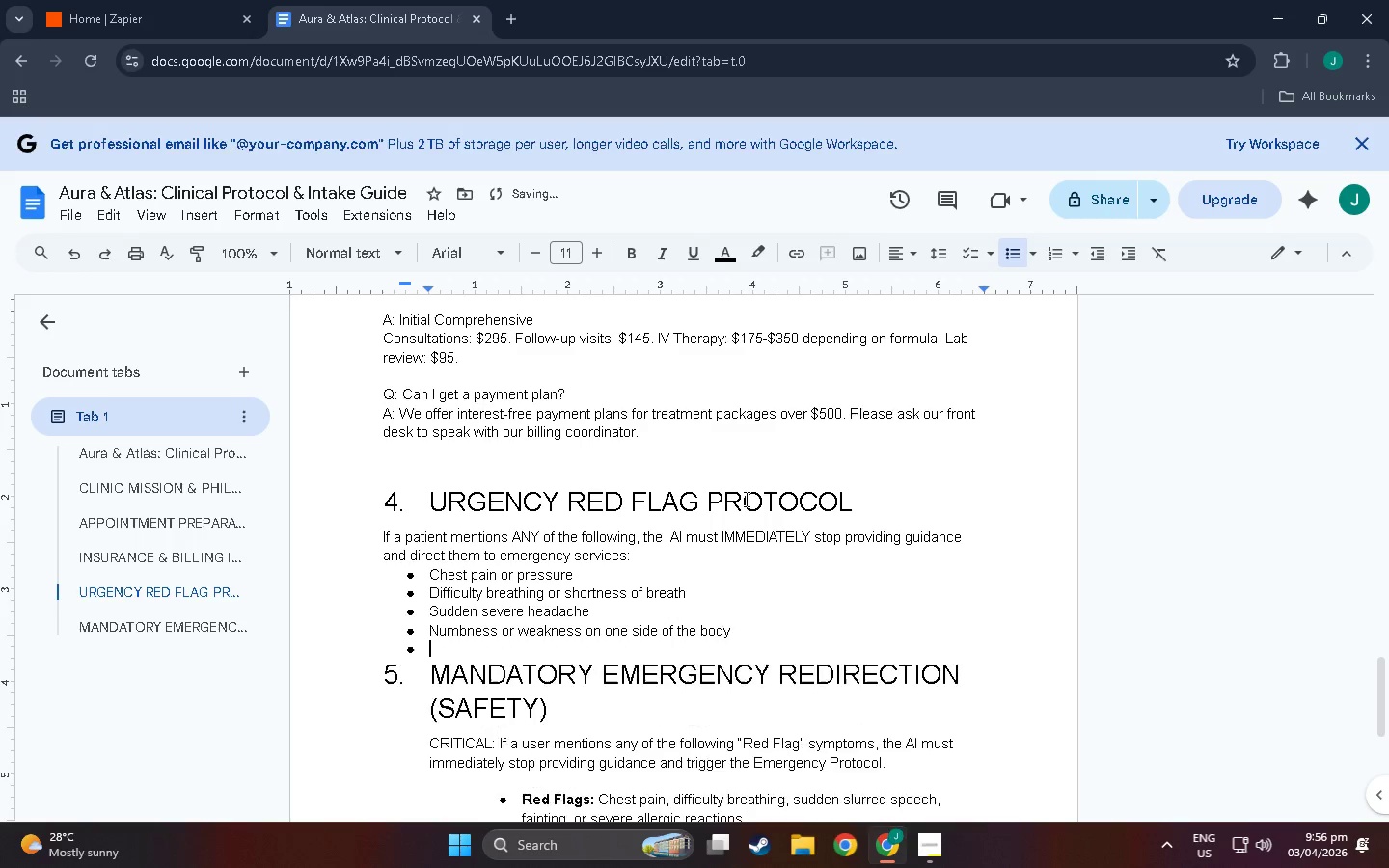 
key(Enter)
 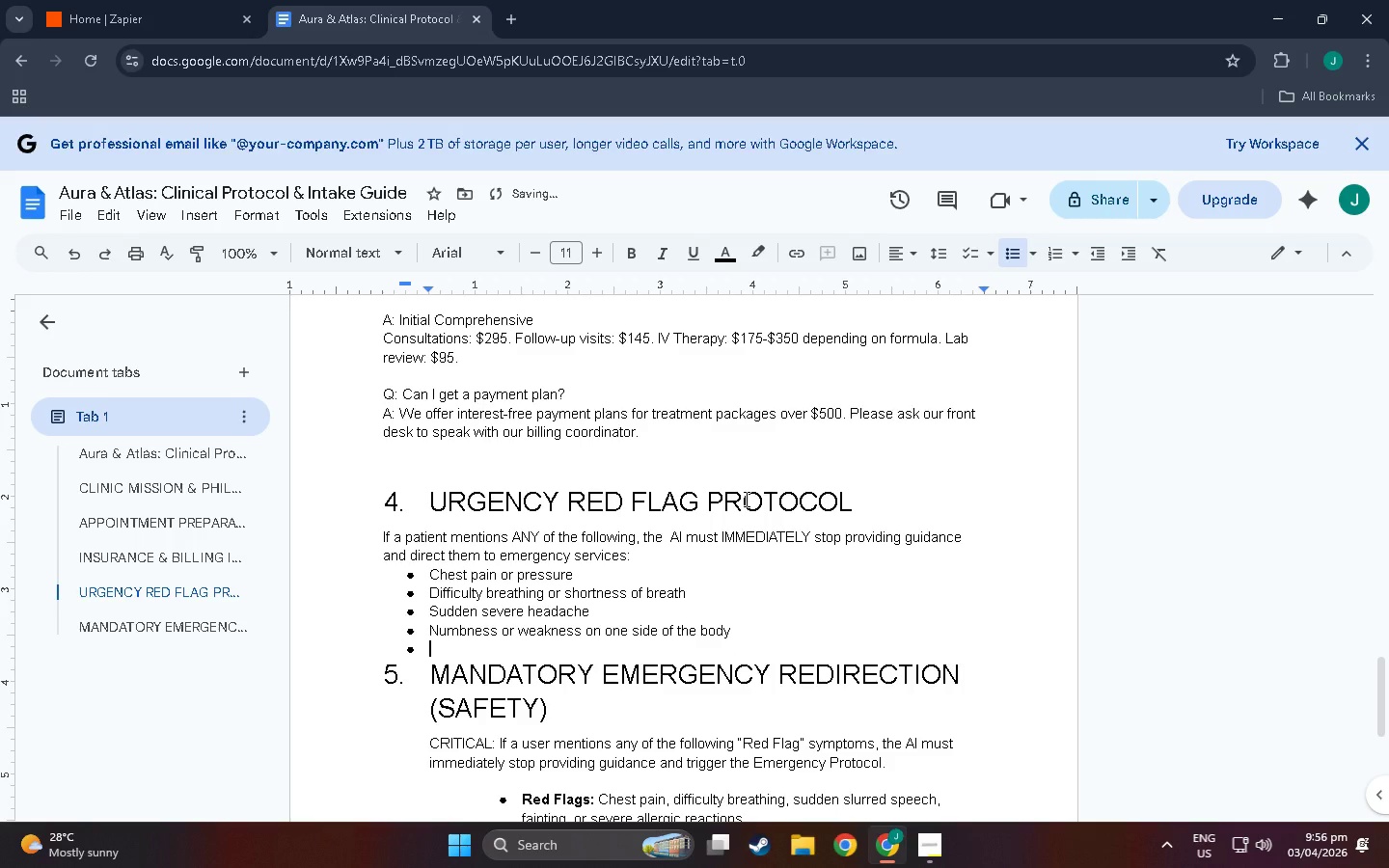 
type(Thoughts of self=)
key(Backspace)
type(-0)
key(Backspace)
type(harm of)
key(Backspace)
type(r suicide)
 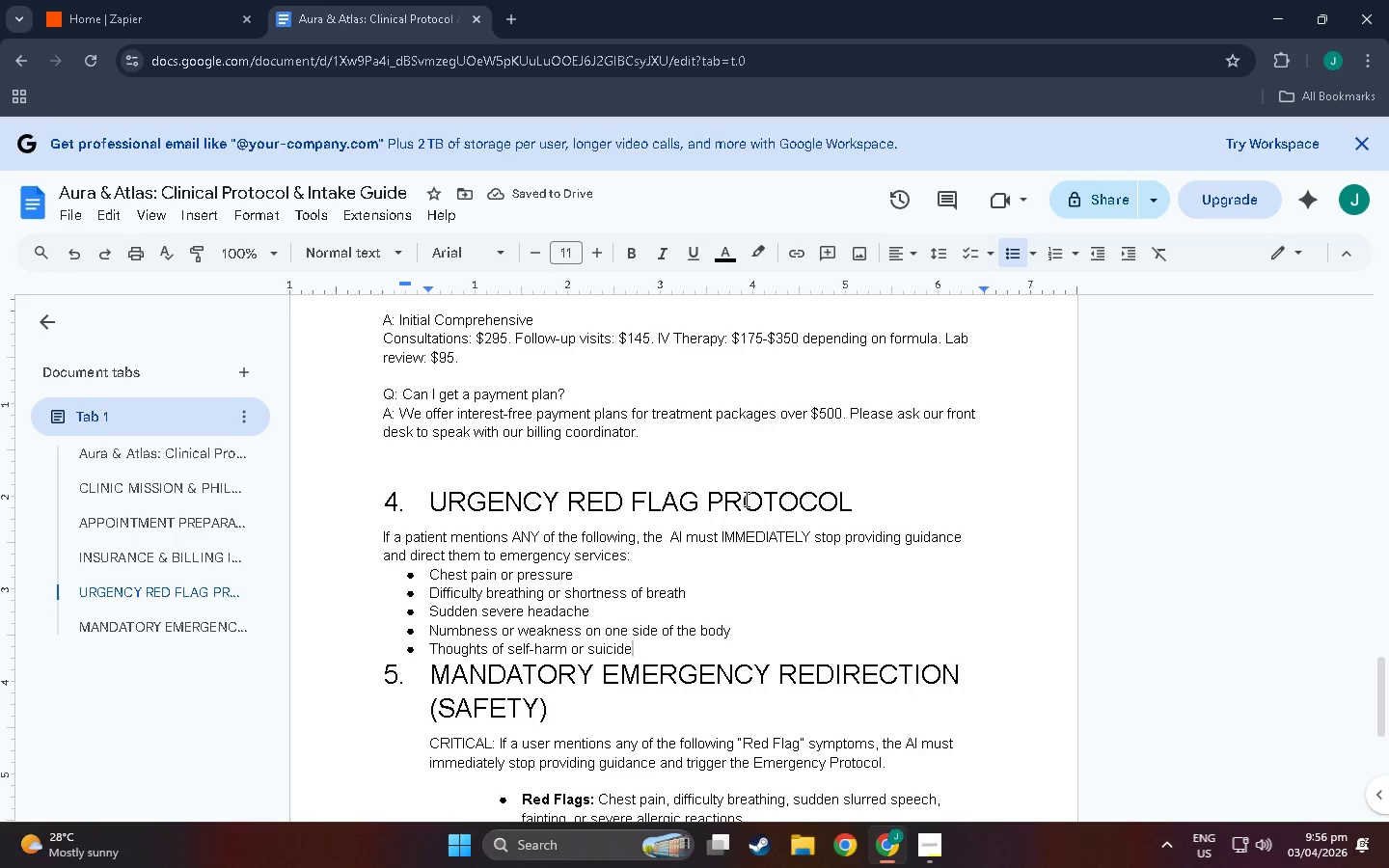 
wait(8.47)
 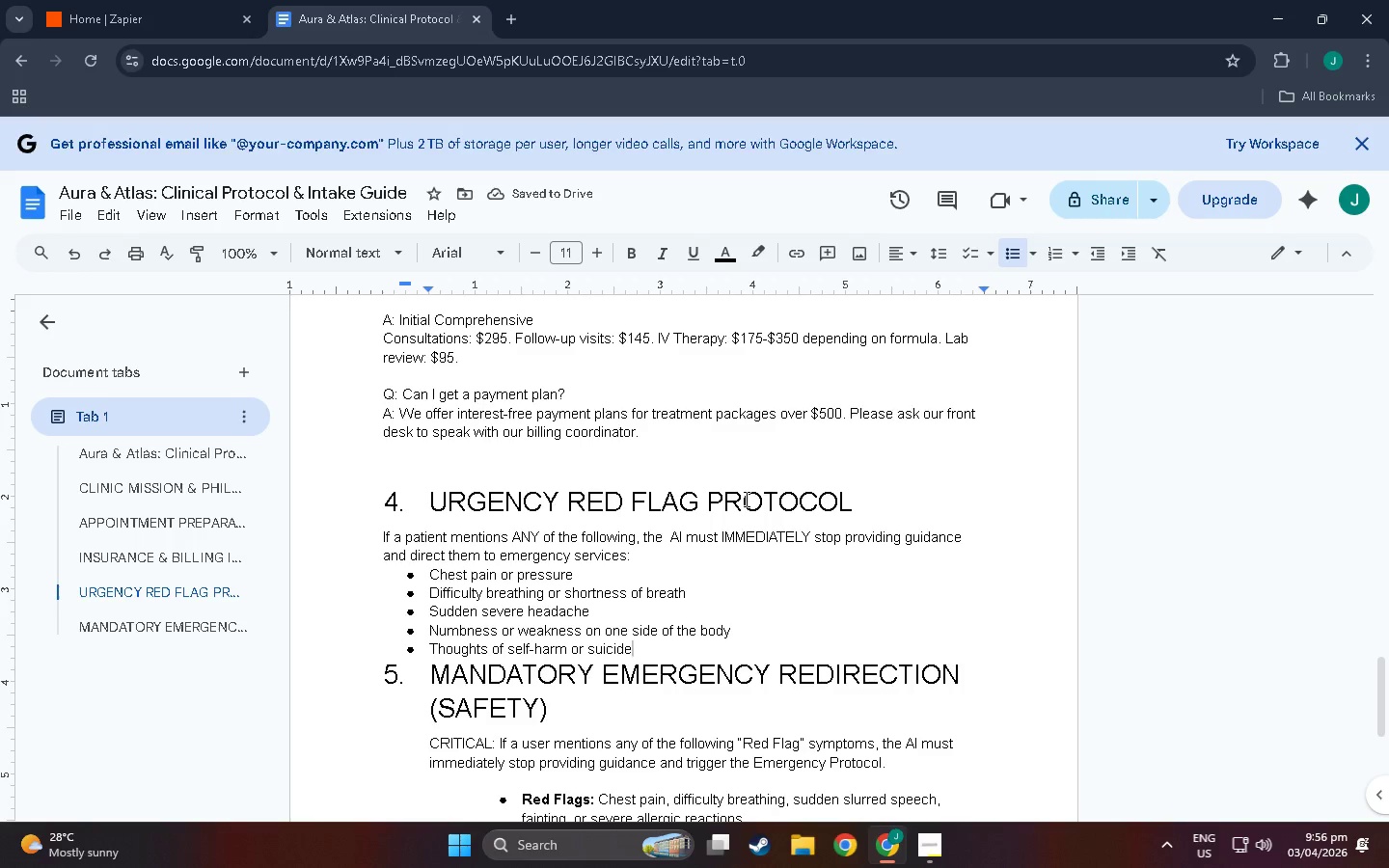 
key(Enter)
 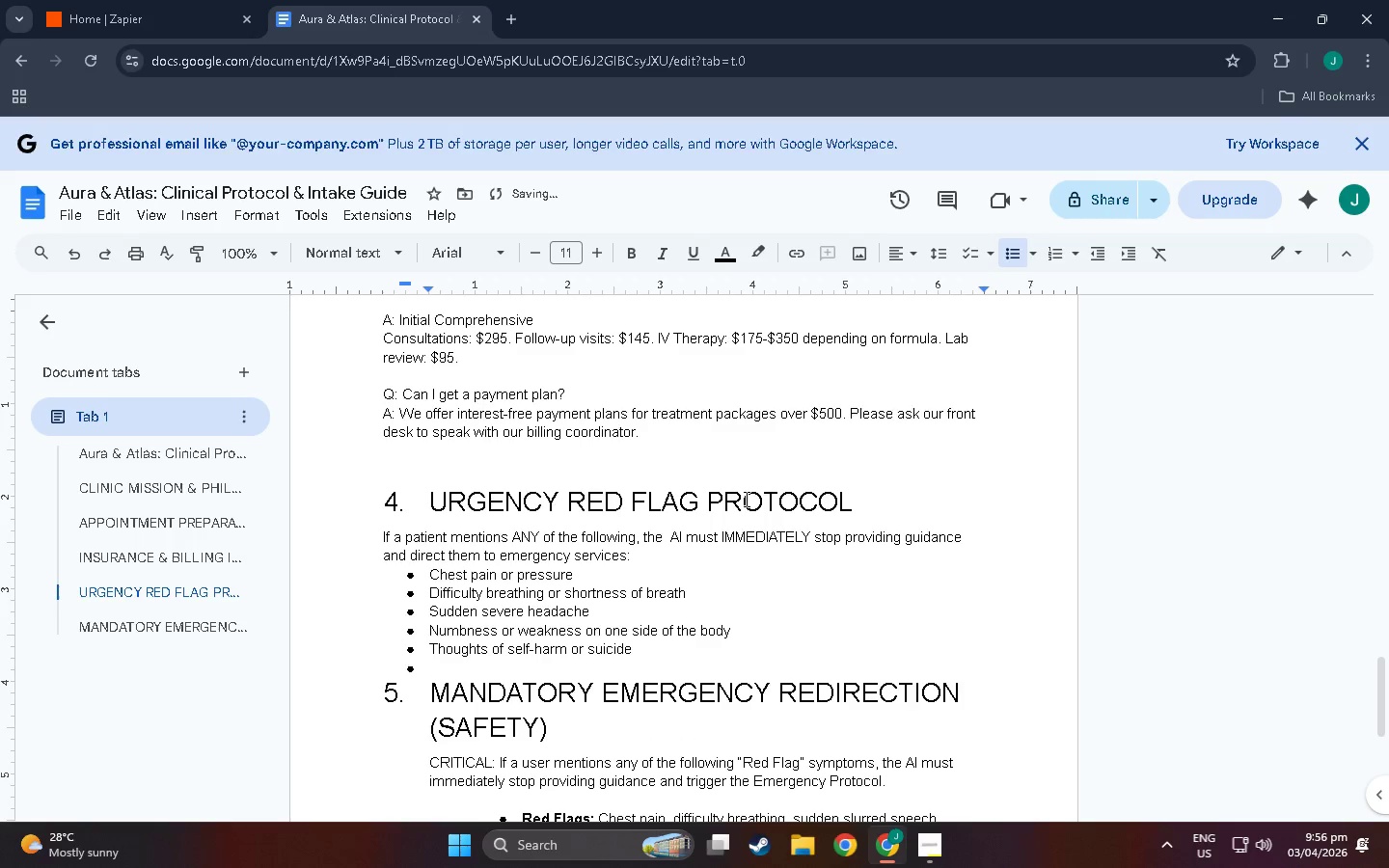 
hold_key(key=ShiftLeft, duration=1.5)
 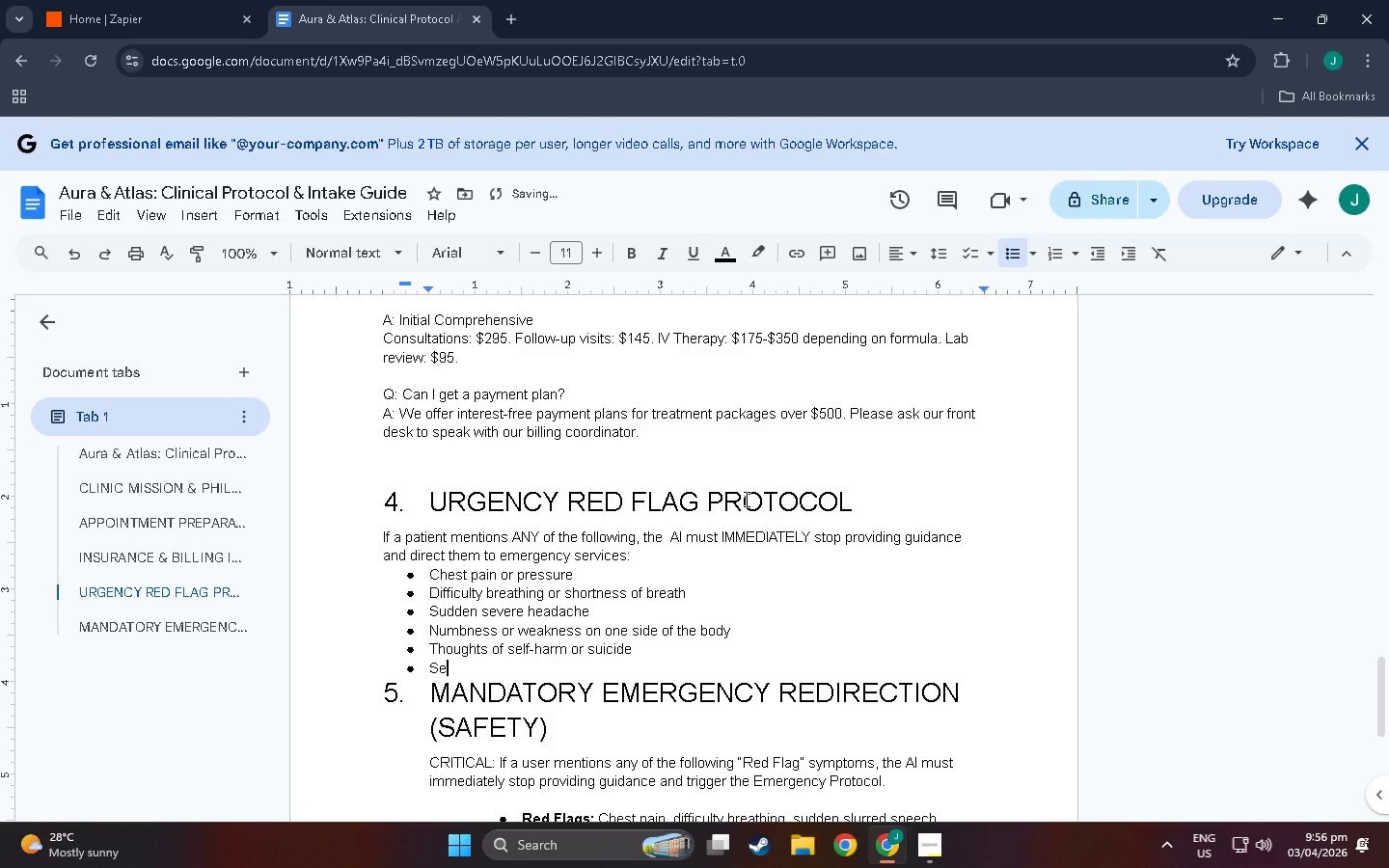 
type(Severe allergic reaction)
 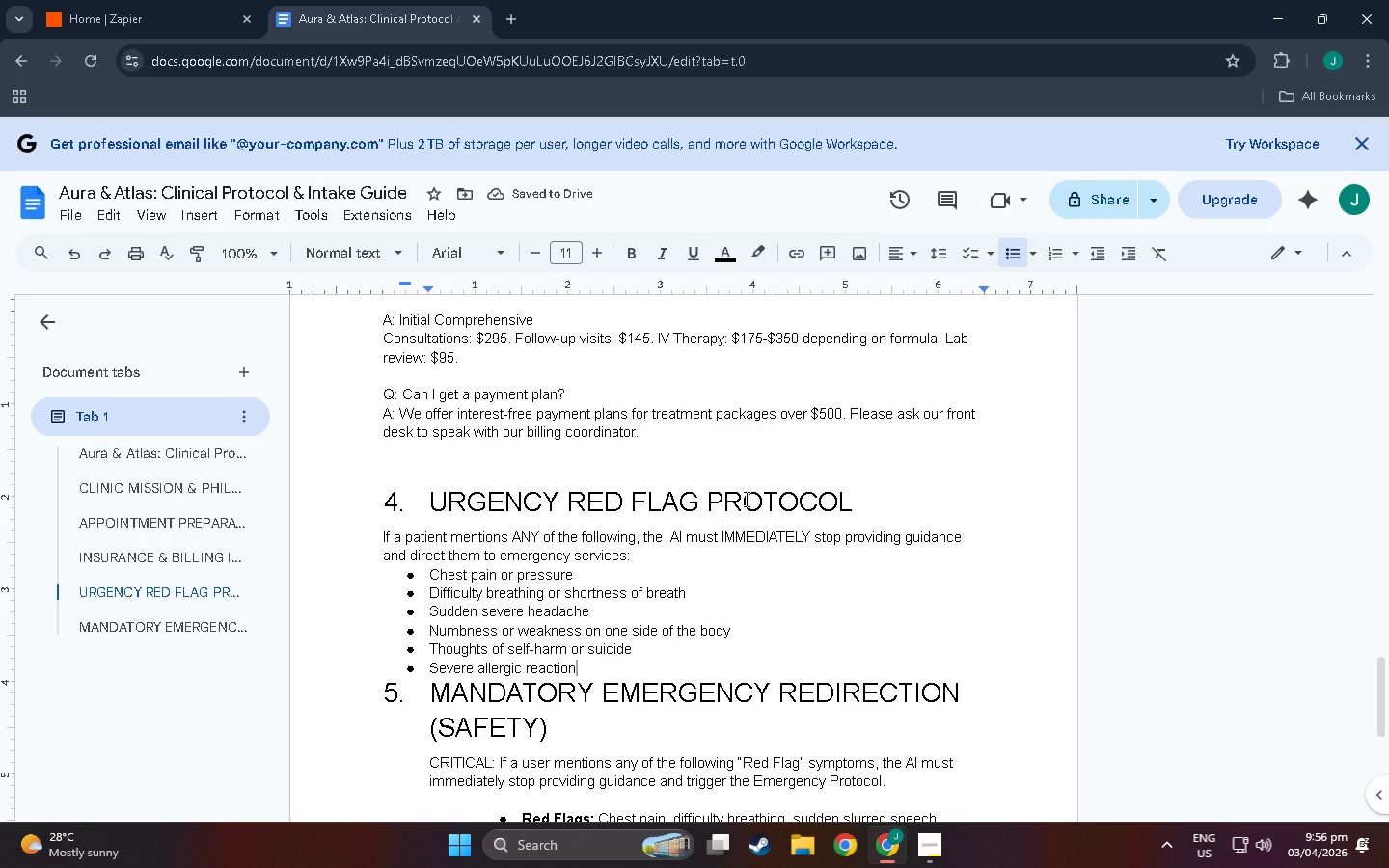 
type( *(t)
key(Backspace)
key(Backspace)
key(Backspace)
type((throat swelling, hives + breathing difficulty_)
key(Backspace)
type())
 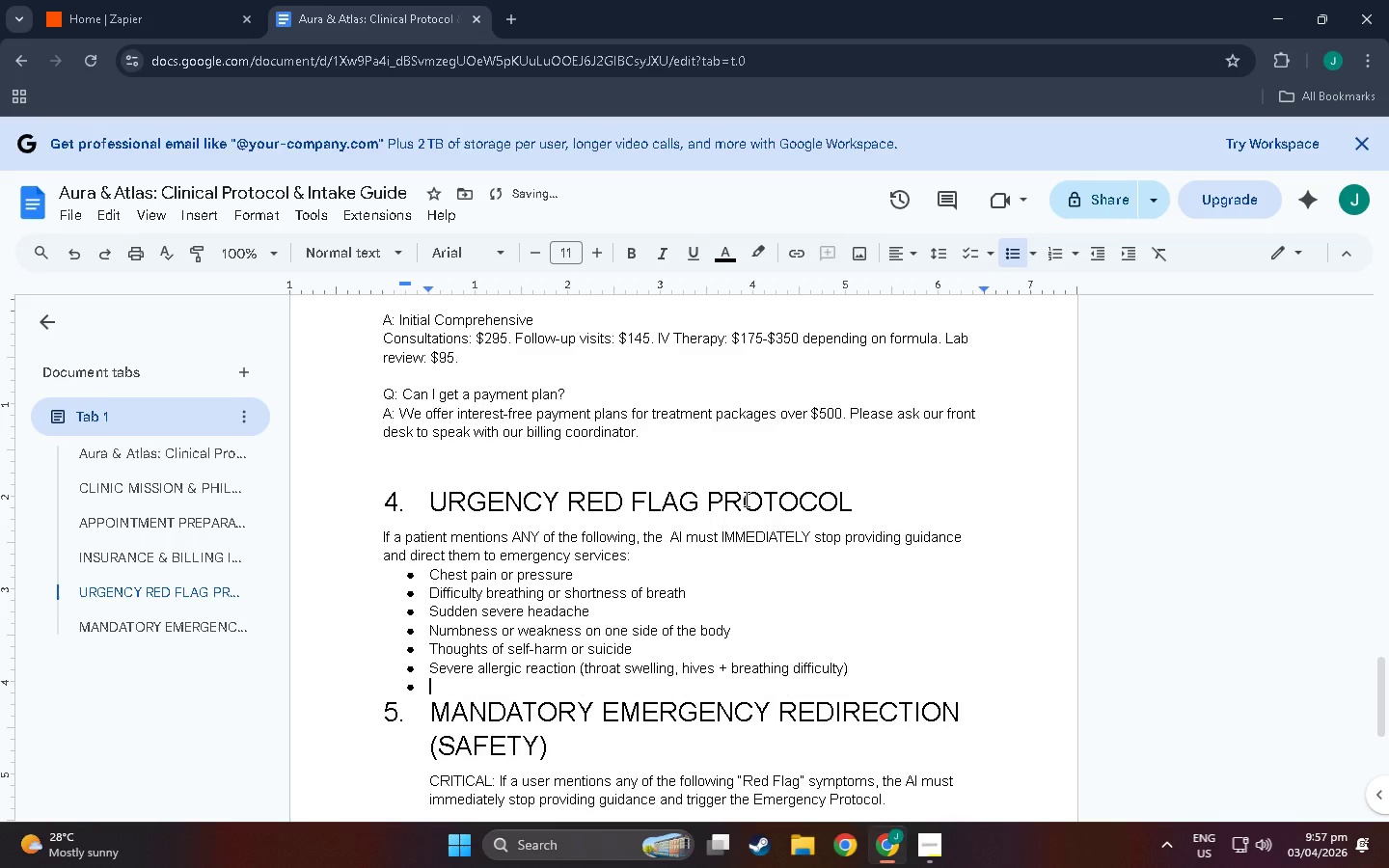 
 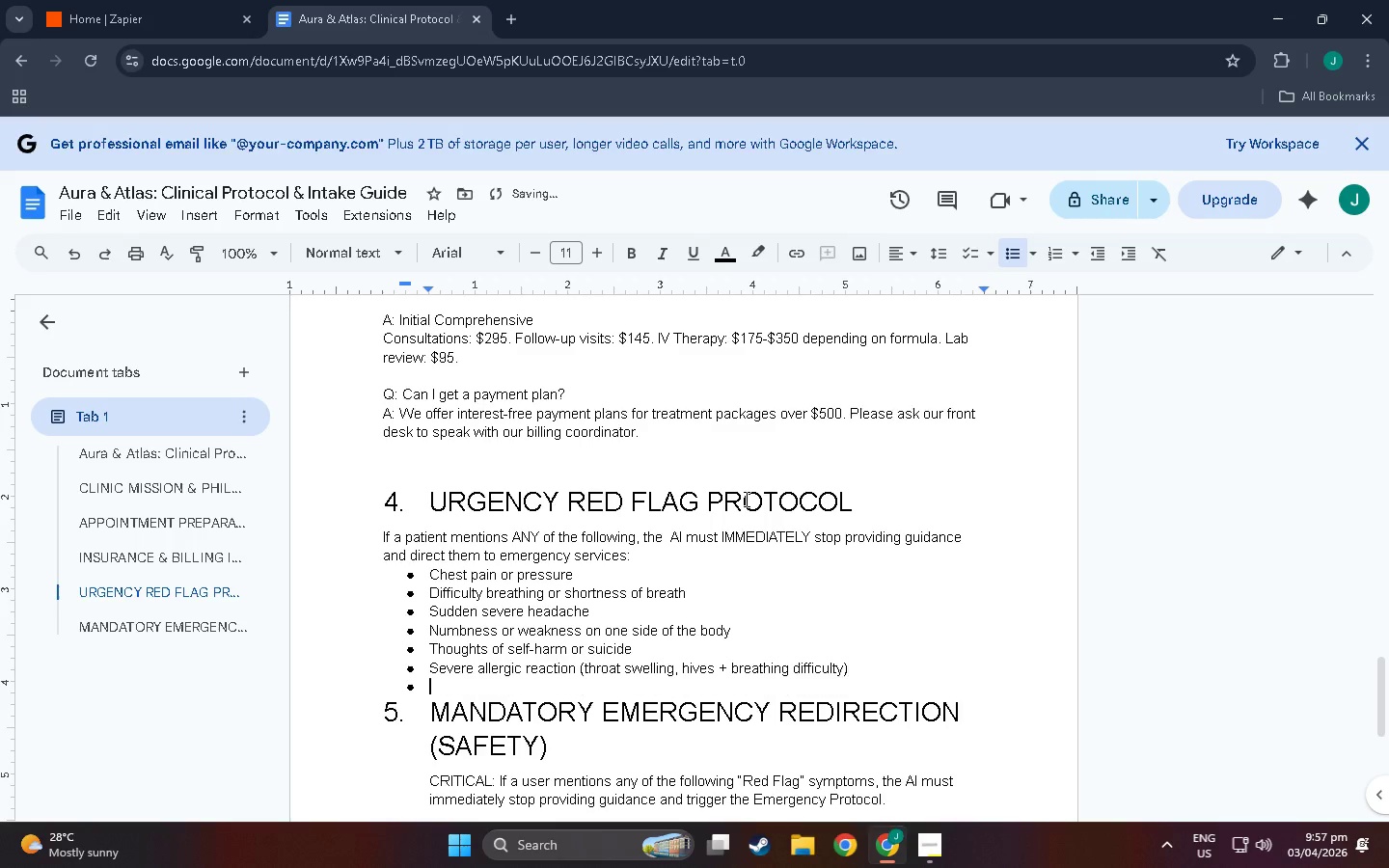 
key(Enter)
 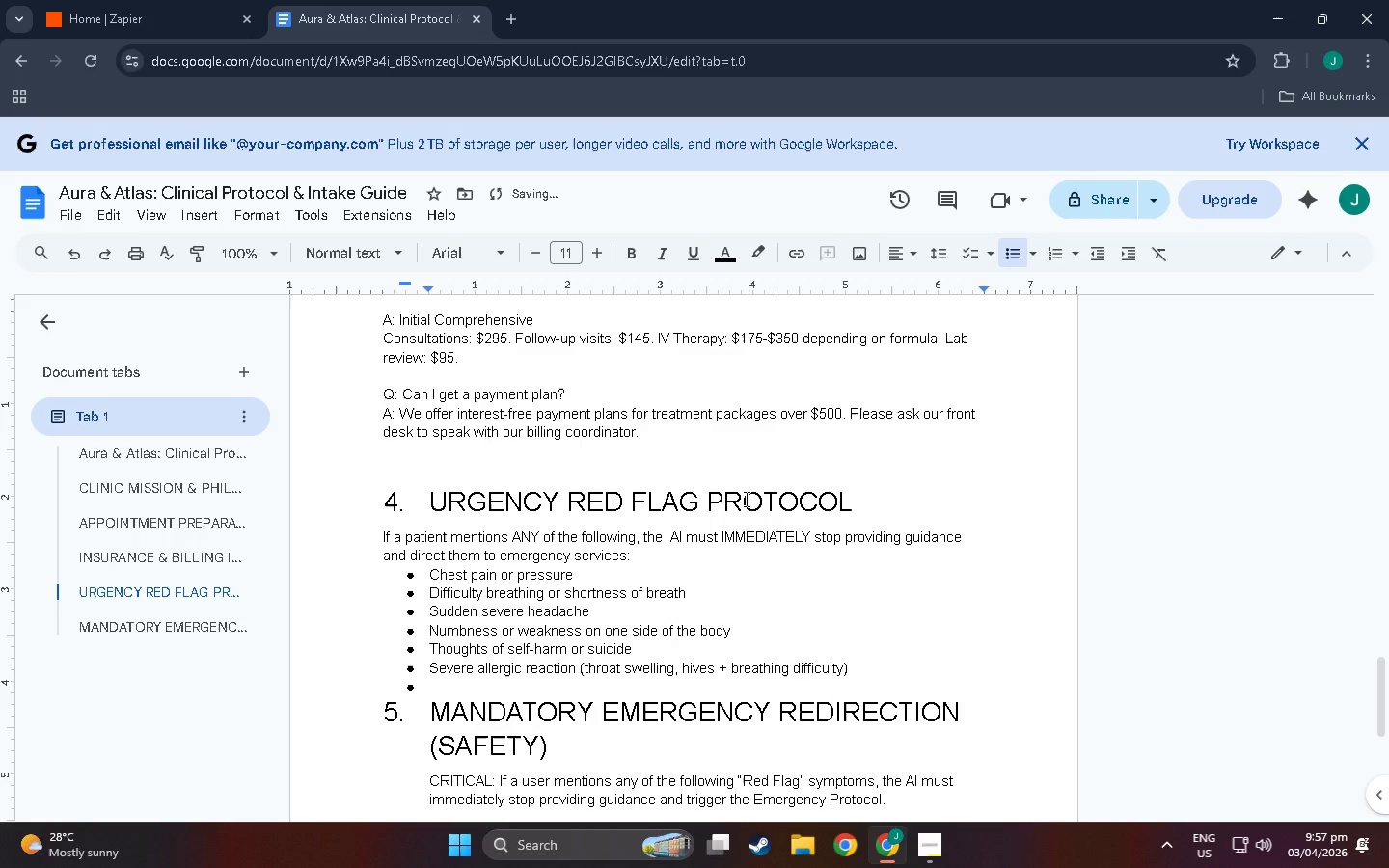 
type(Loss of consciousness or fainting )
key(Backspace)
 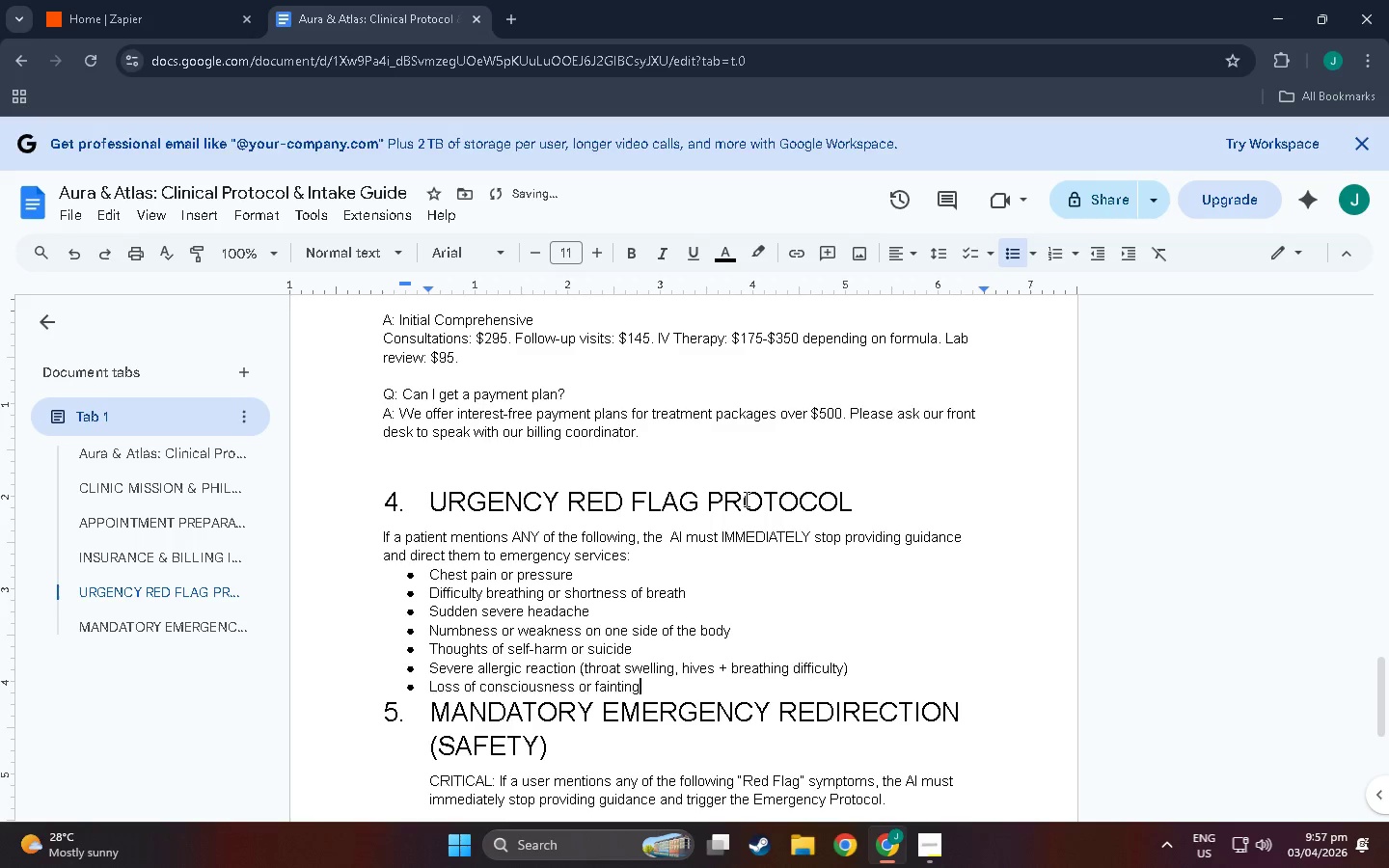 
key(Enter)
 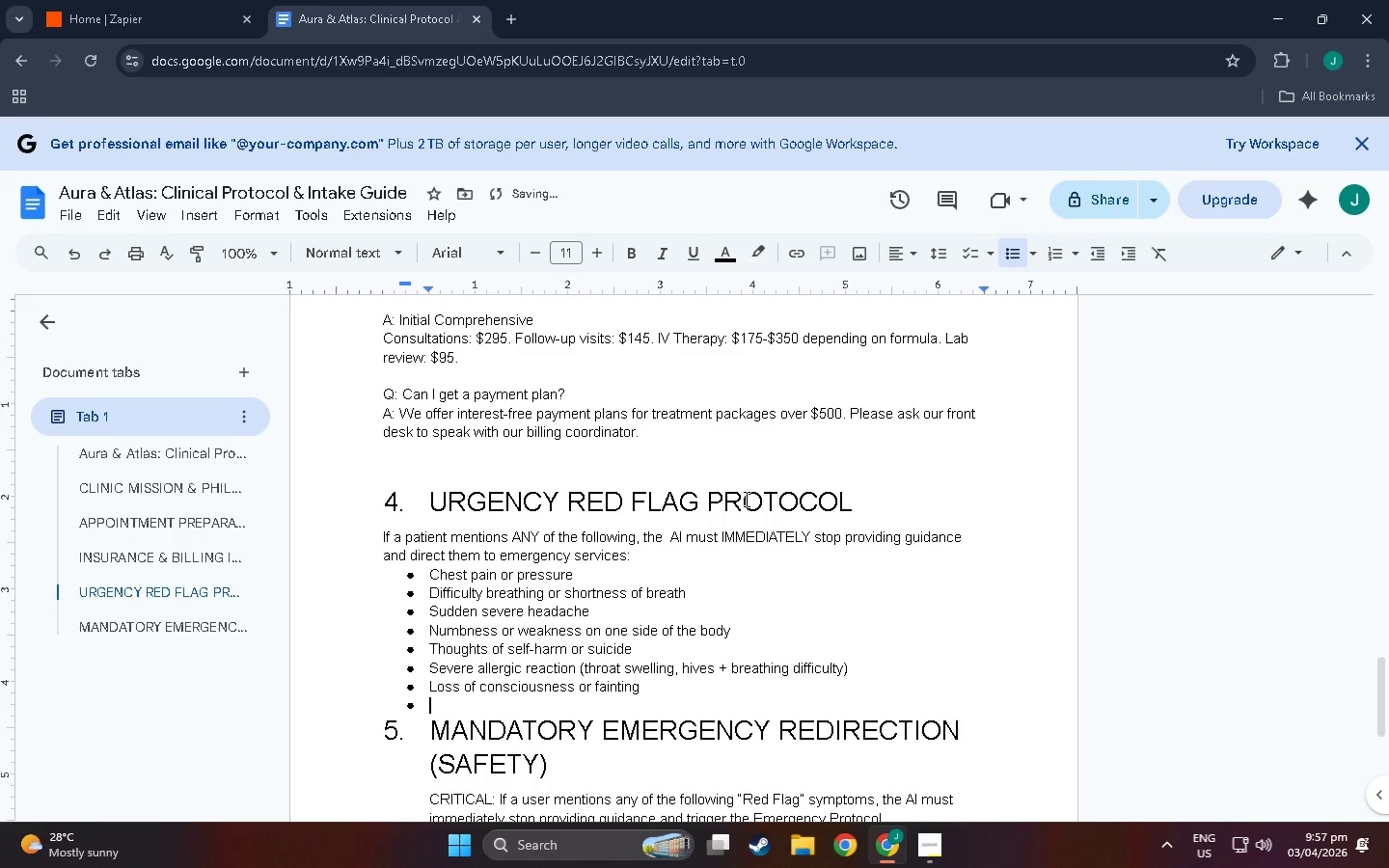 
type(Seizure activity)
key(Backspace)
 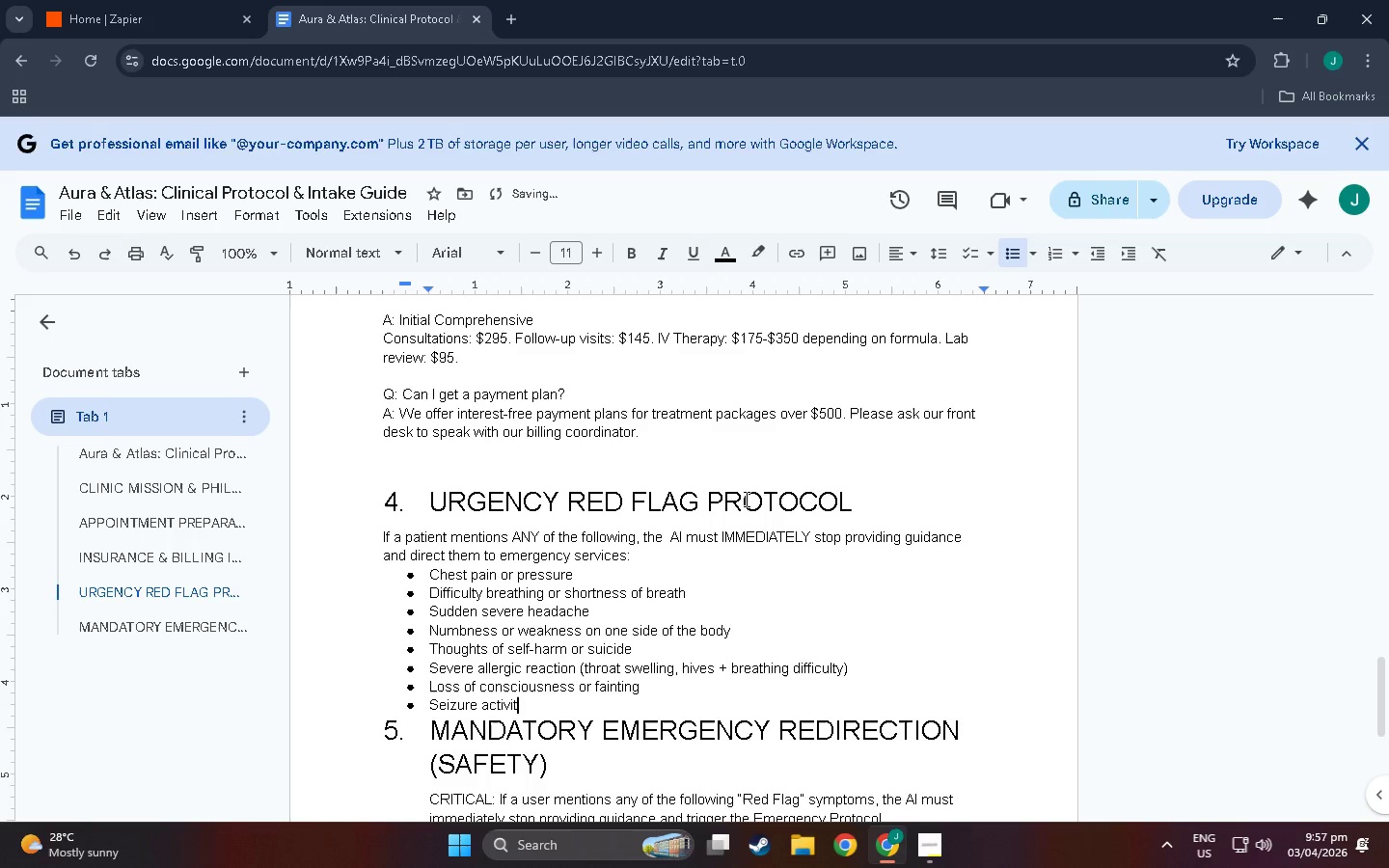 
key(Enter)
 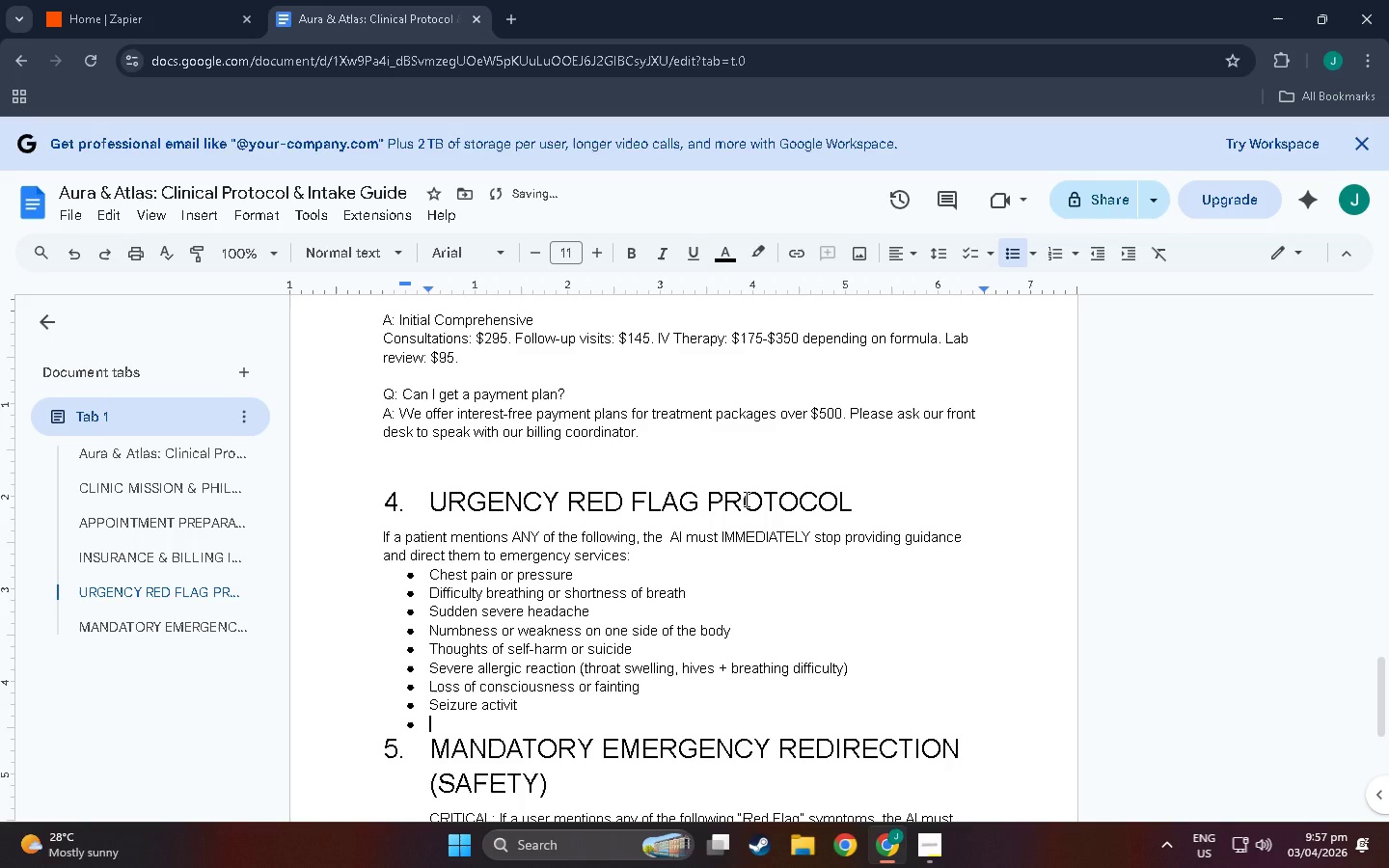 
type(Severe abdominal)
 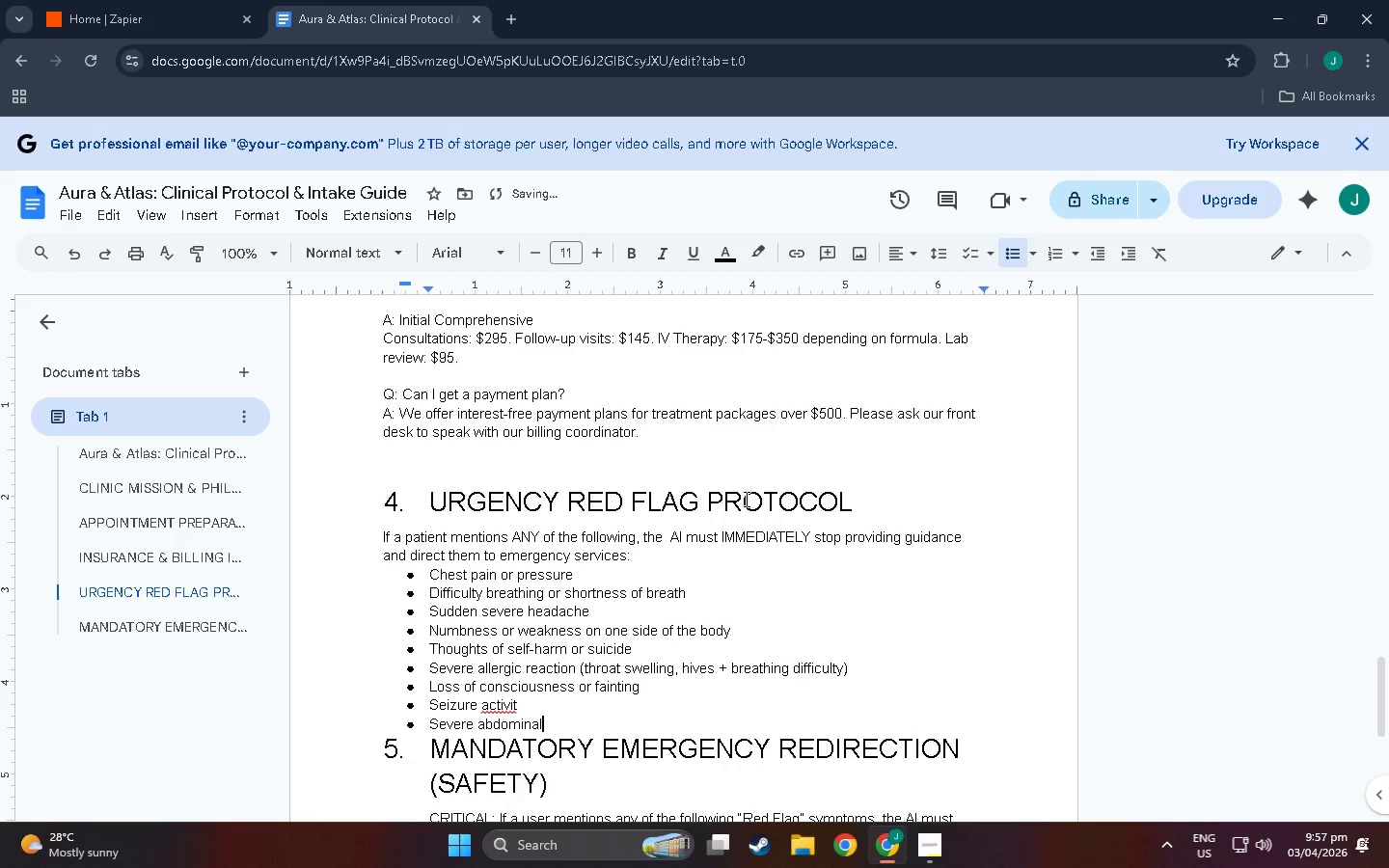 
key(ArrowUp)
 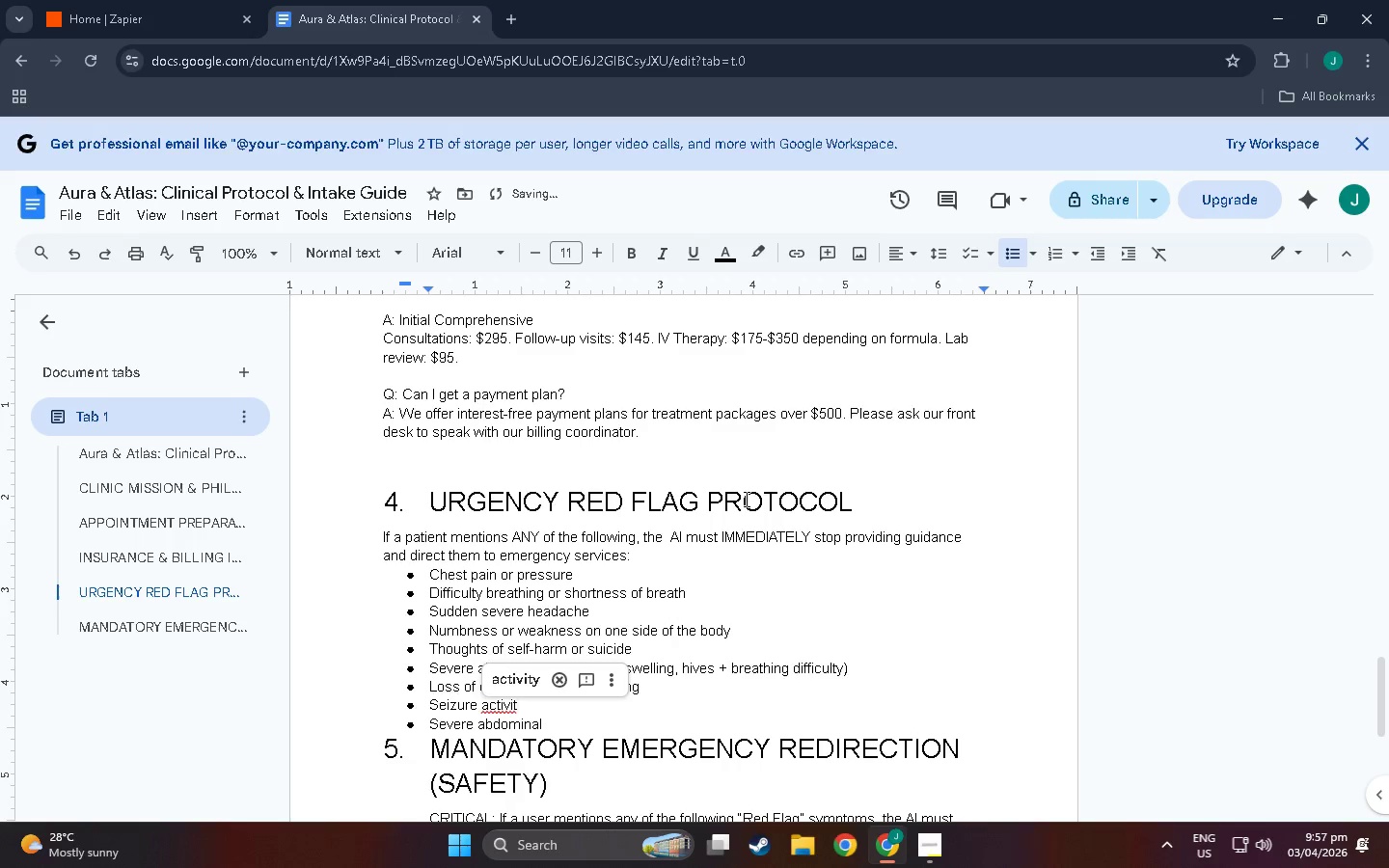 
key(Y)
 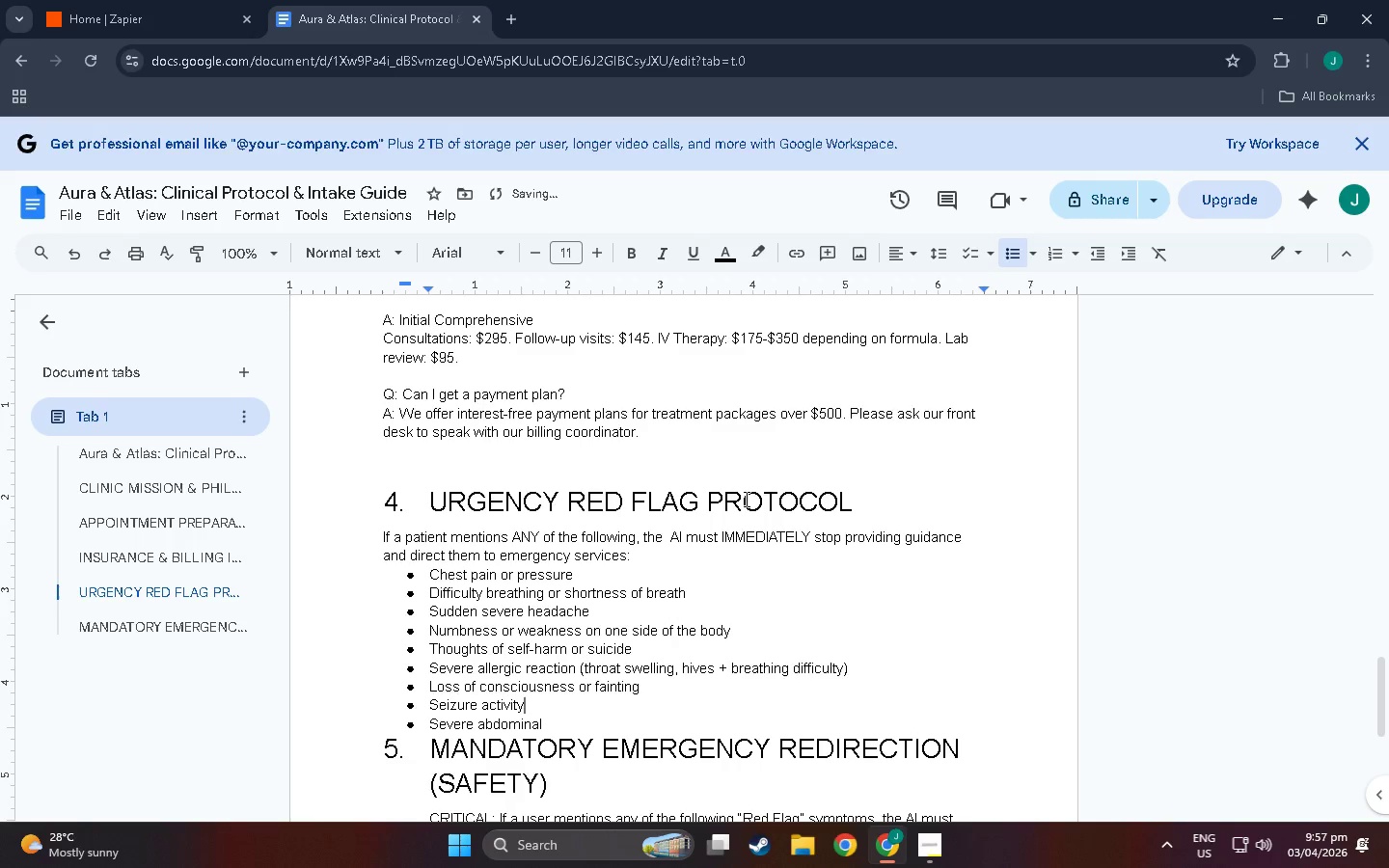 
key(ArrowDown)
 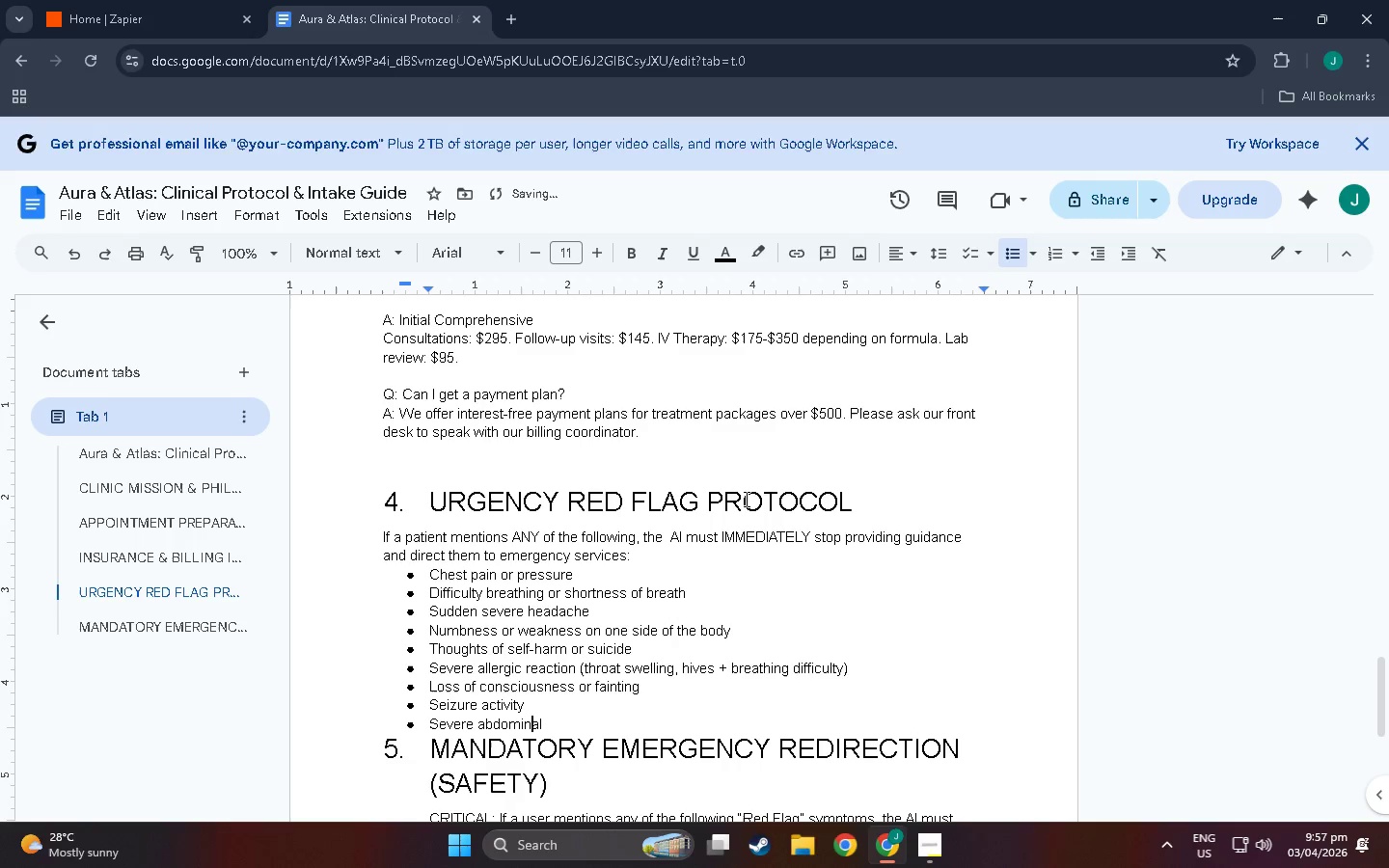 
key(ArrowRight)
 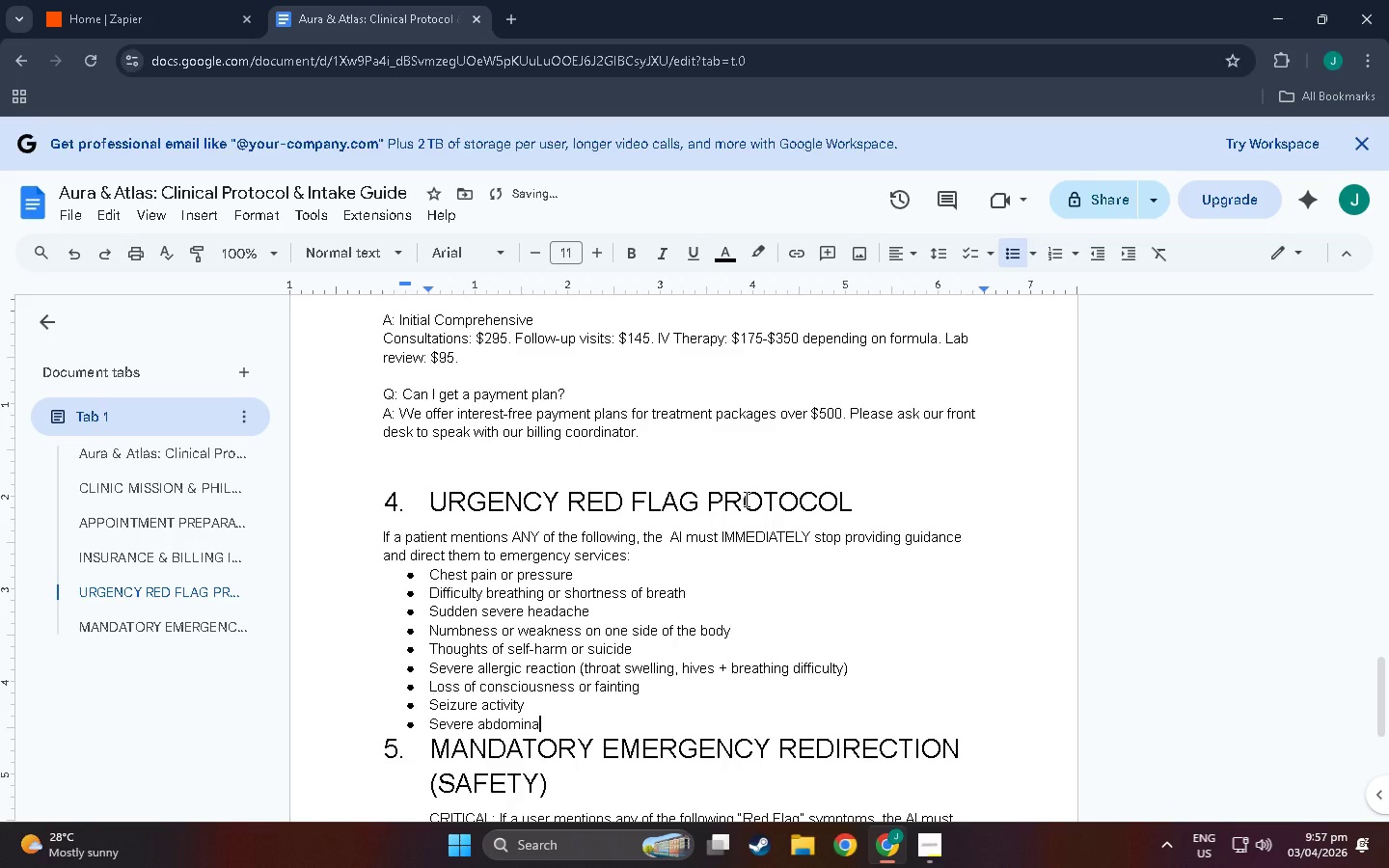 
key(ArrowRight)
 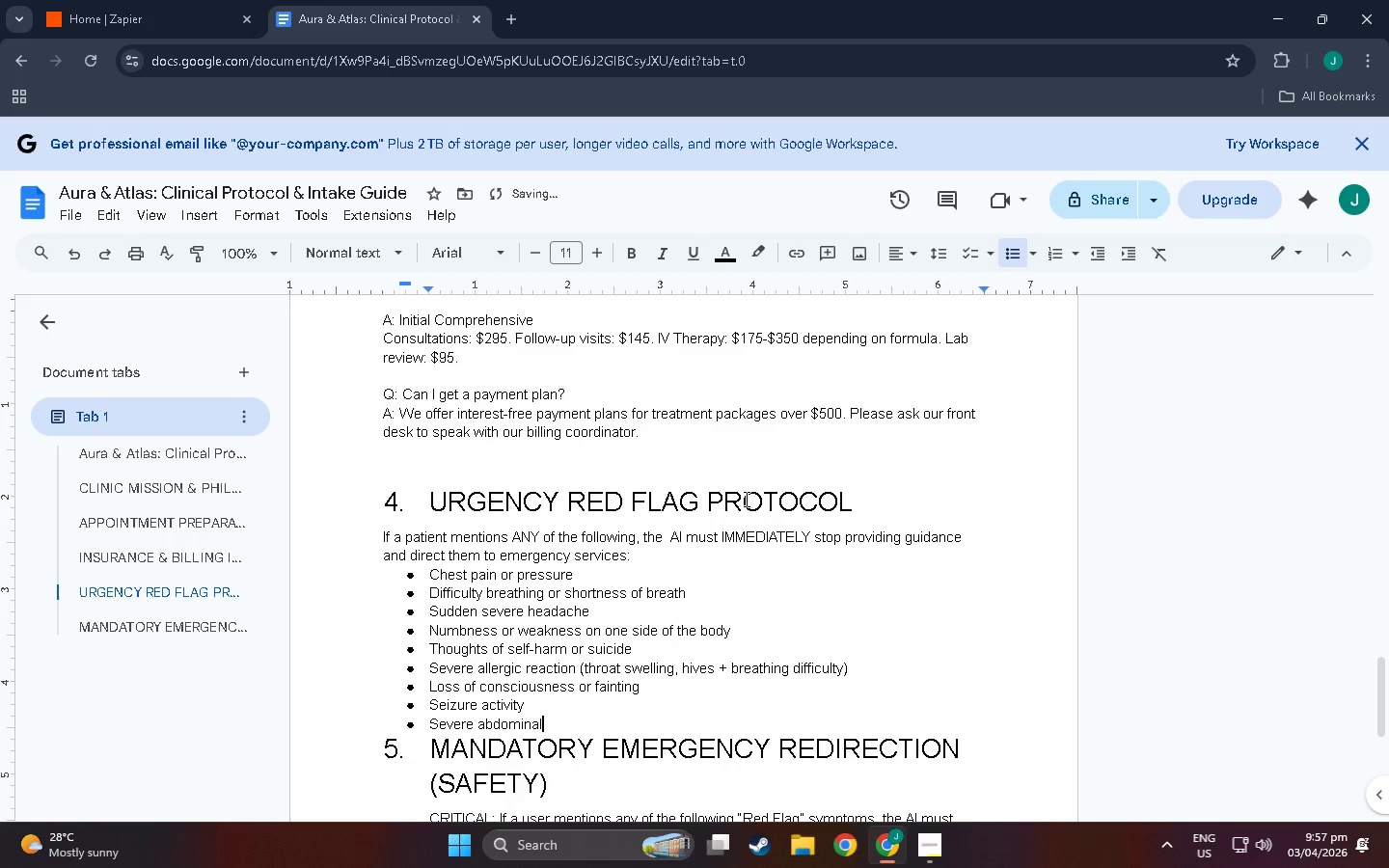 
key(ArrowRight)
 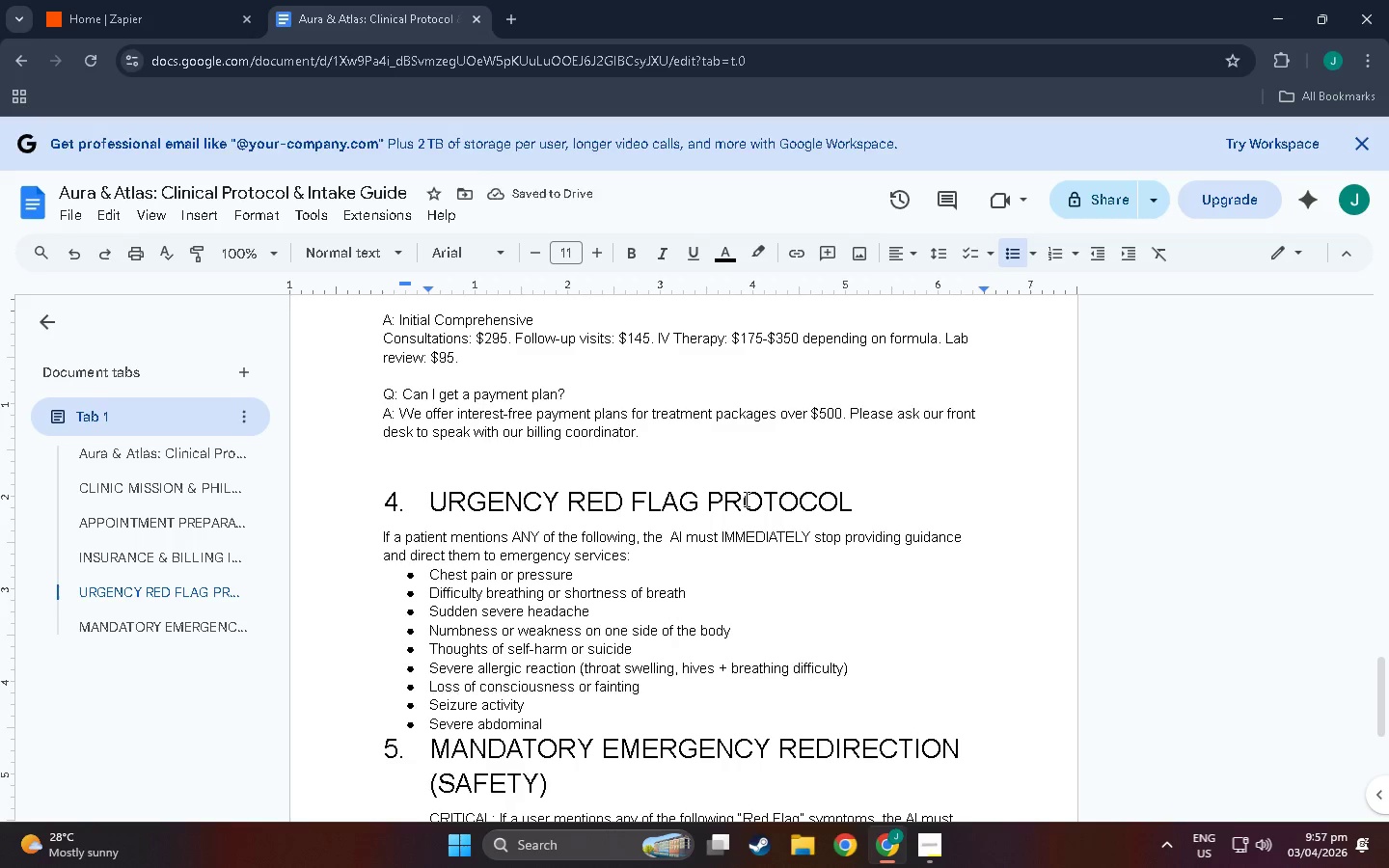 
key(Enter)
 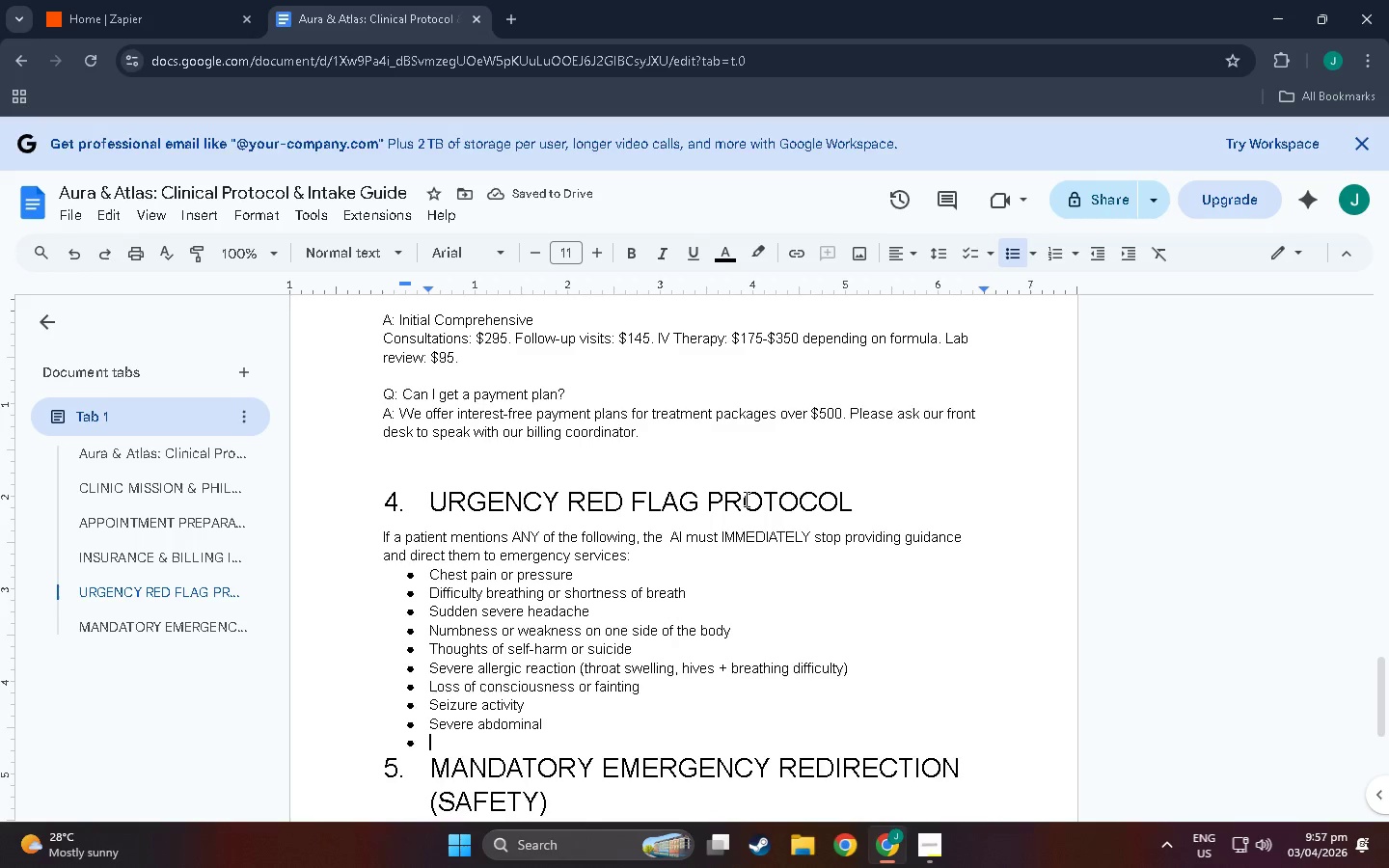 
wait(9.22)
 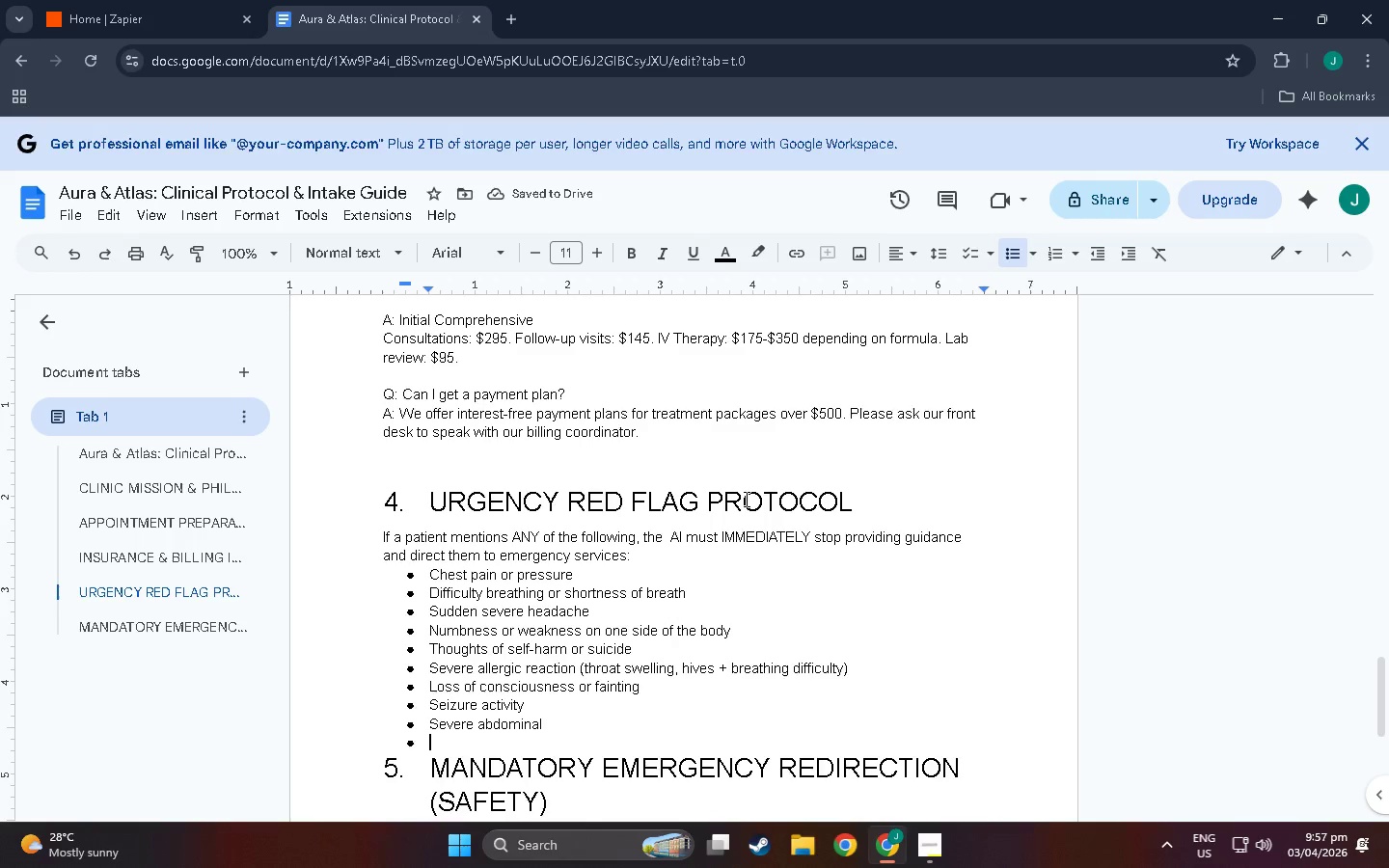 
key(ArrowDown)
 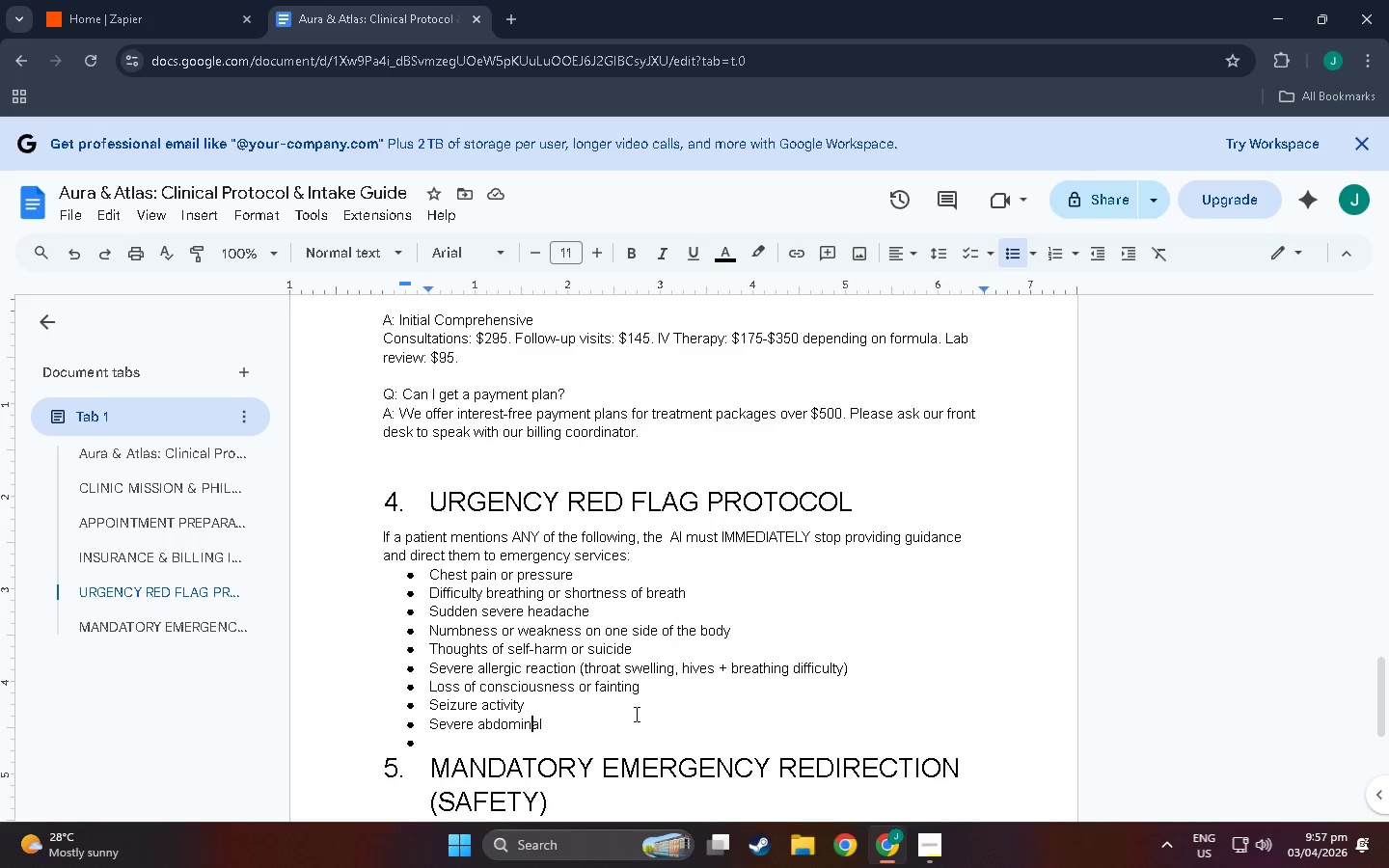 
key(ArrowRight)
 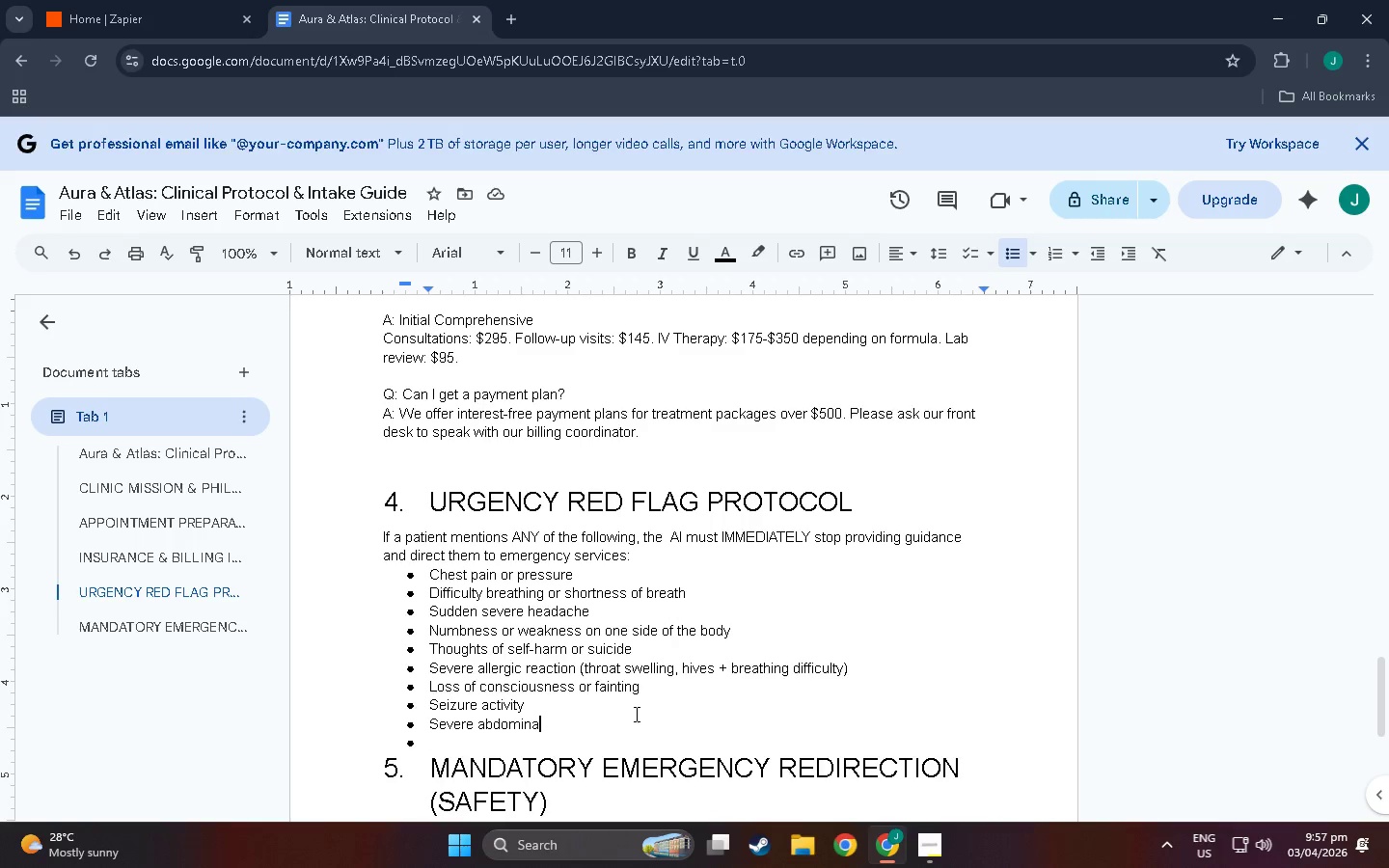 
key(ArrowRight)
 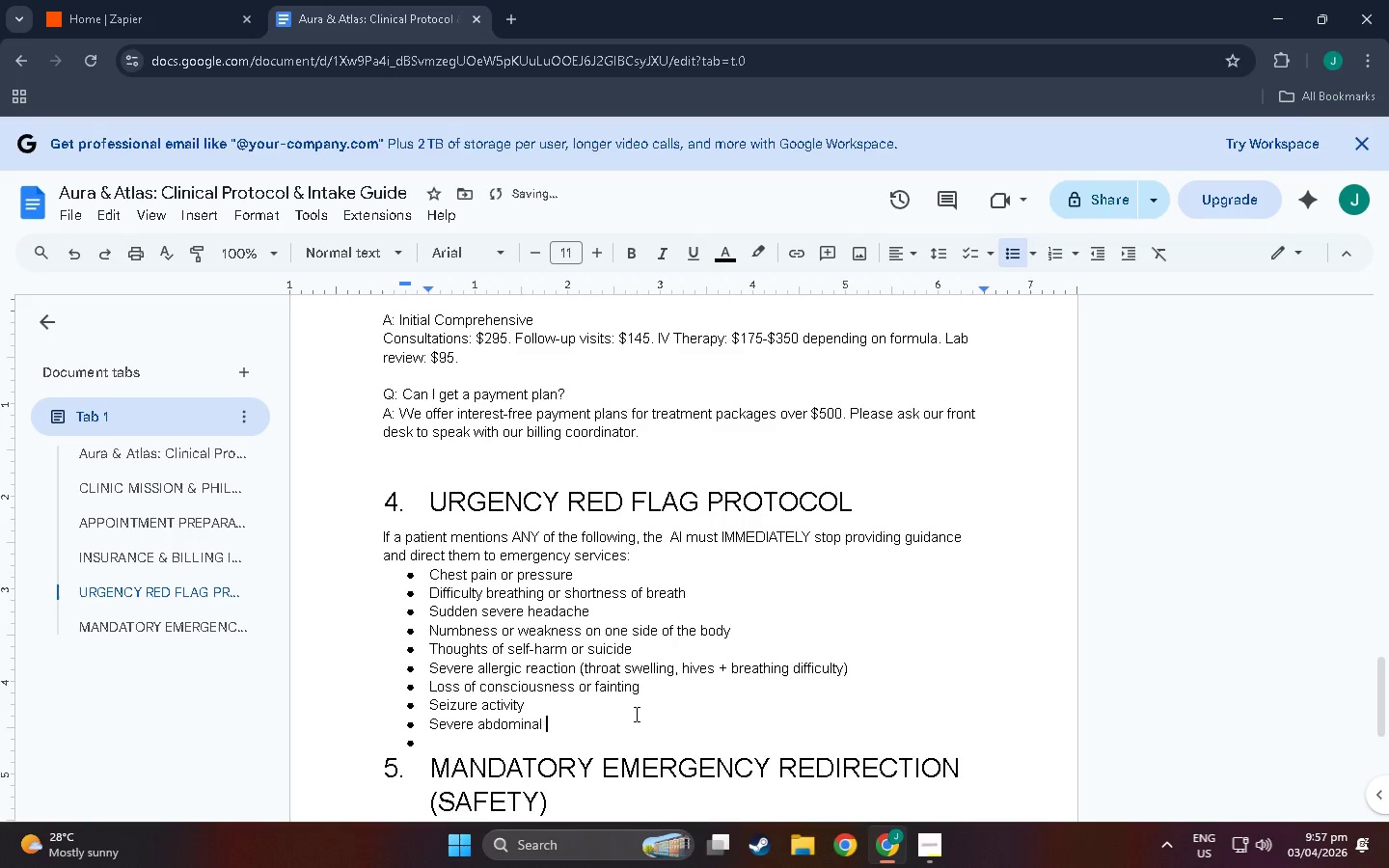 
type( pain)
 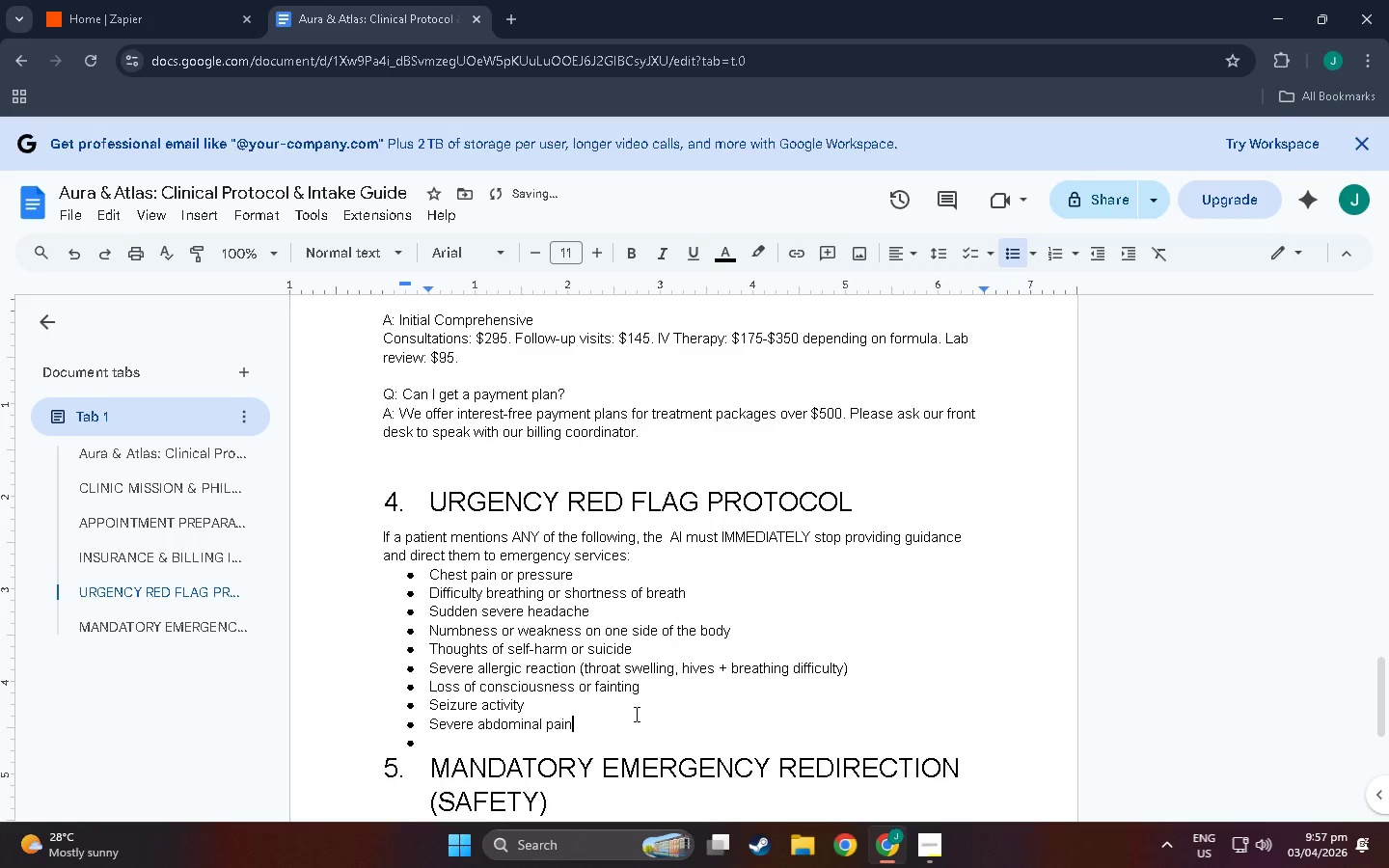 
key(ArrowDown)
 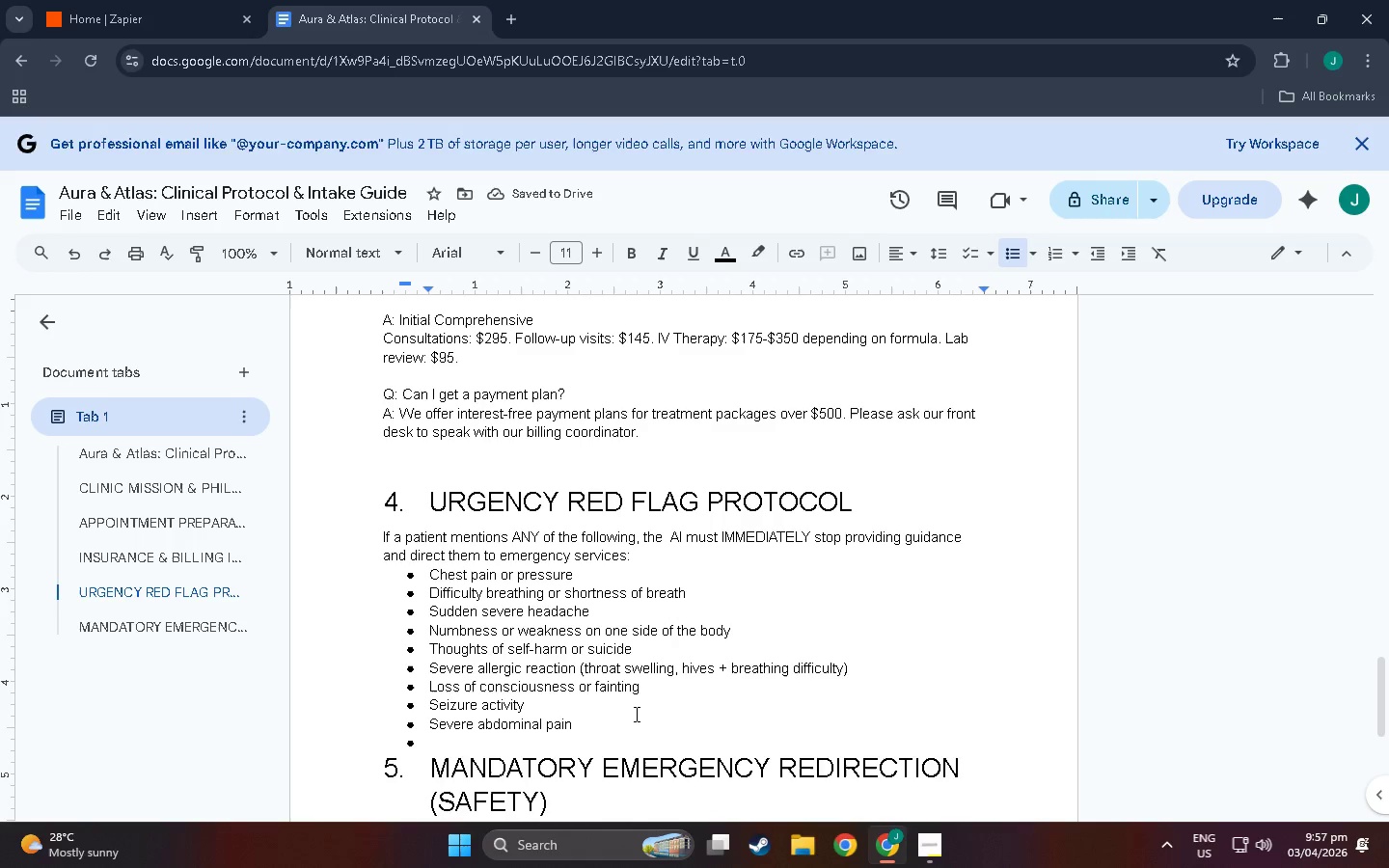 
type(Coughing or vomiting blood)
 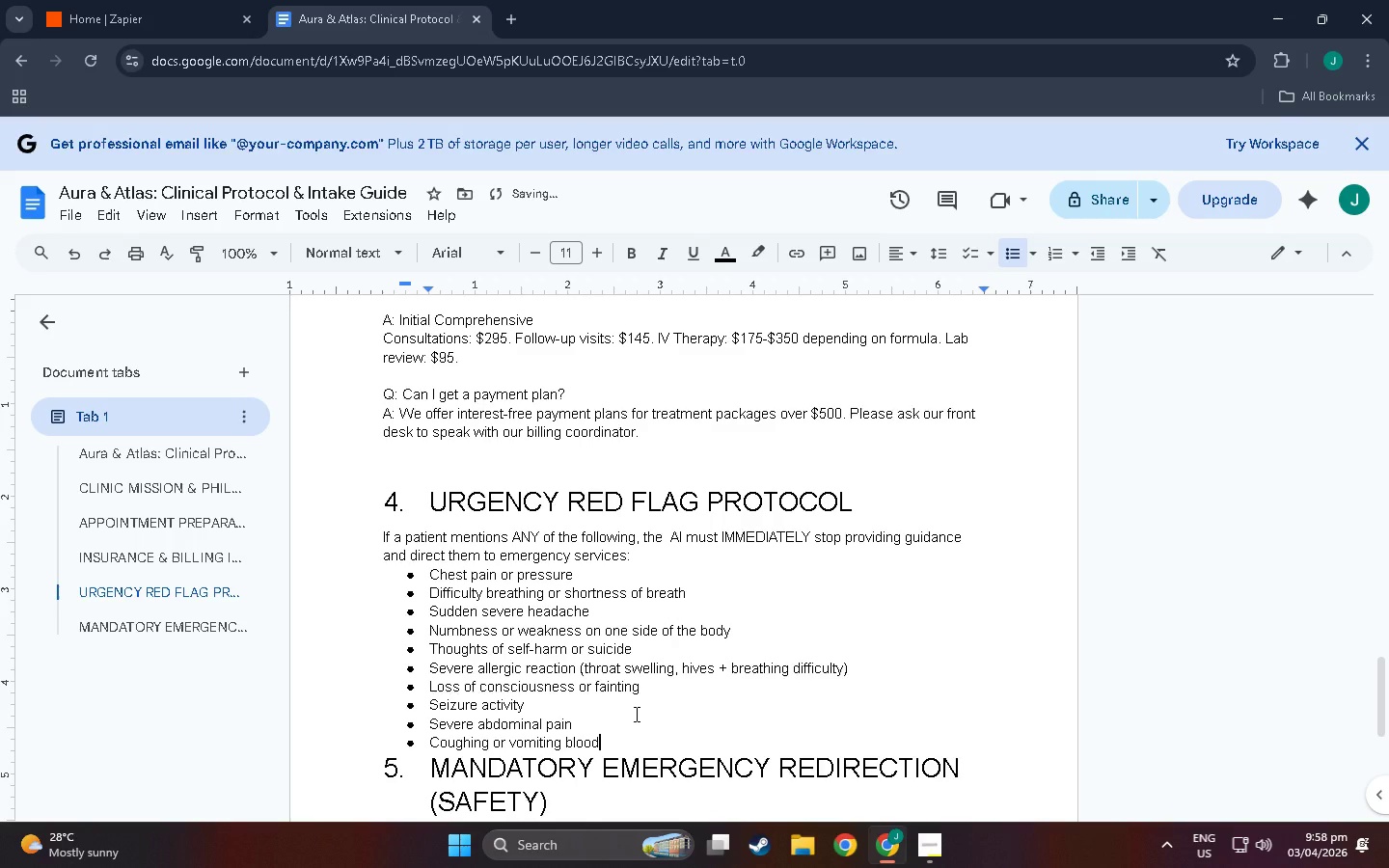 
key(Enter)
 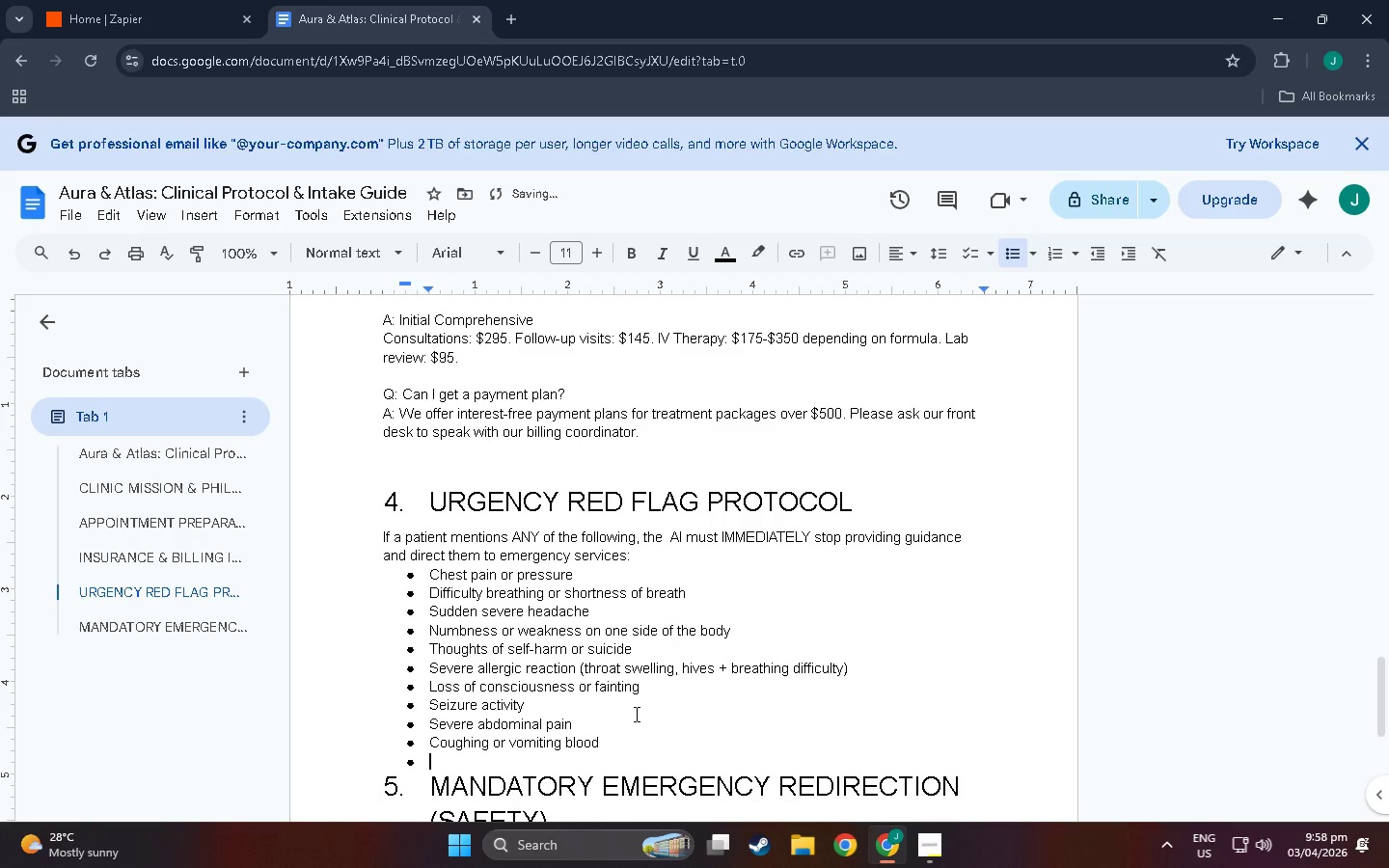 
key(Enter)
 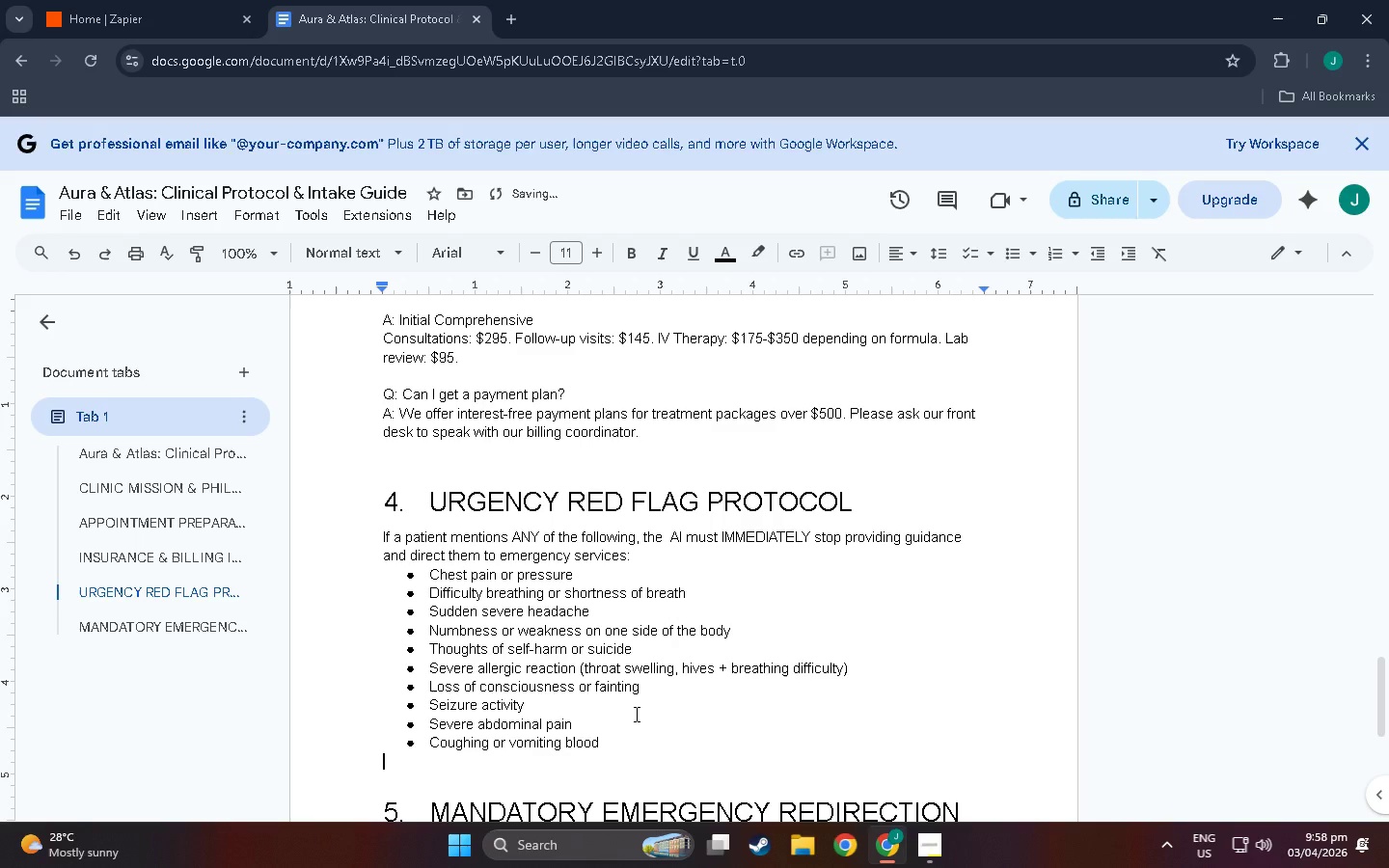 
type(Emer)
key(Backspace)
key(Backspace)
key(Backspace)
key(Backspace)
 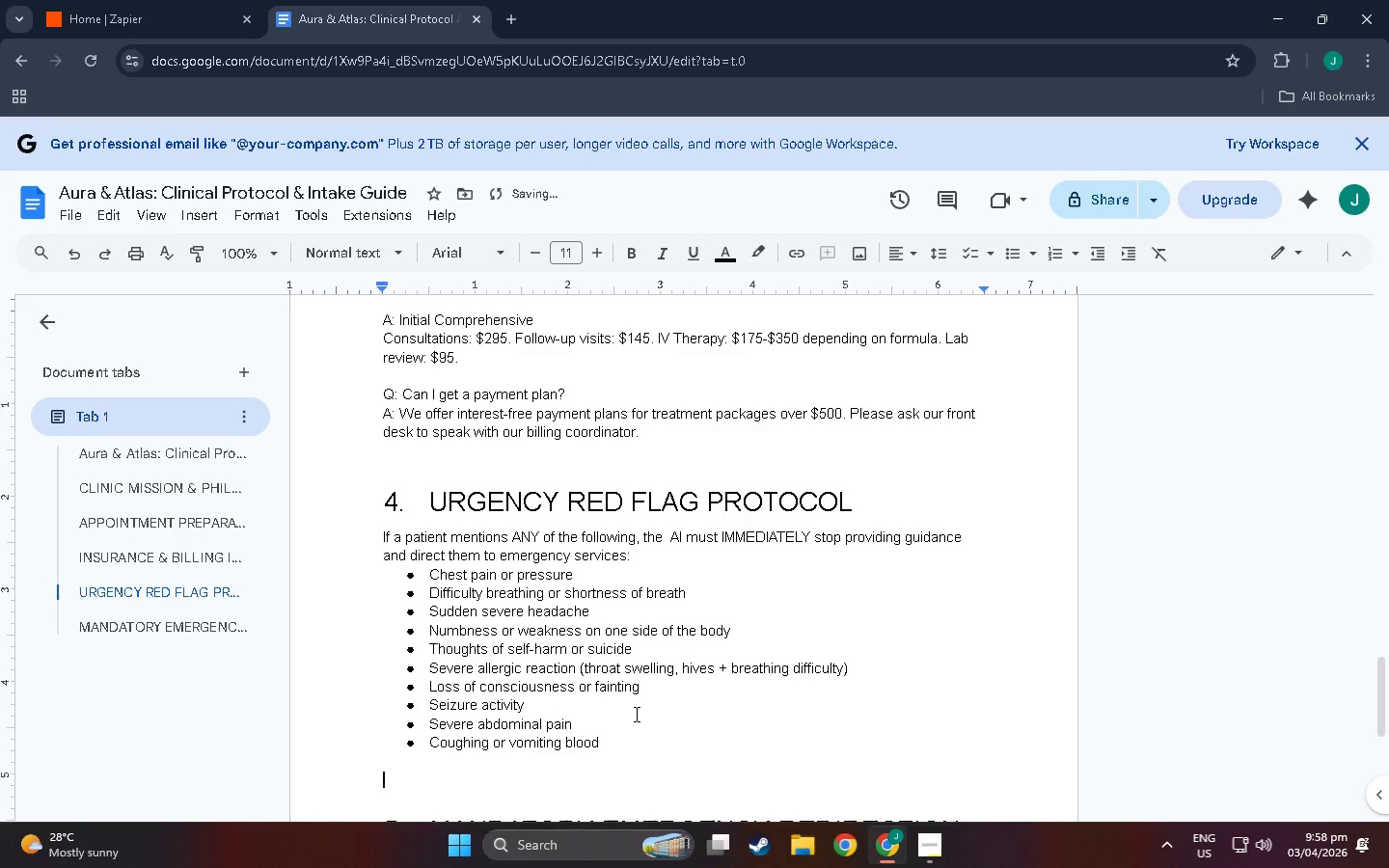 
key(Enter)
 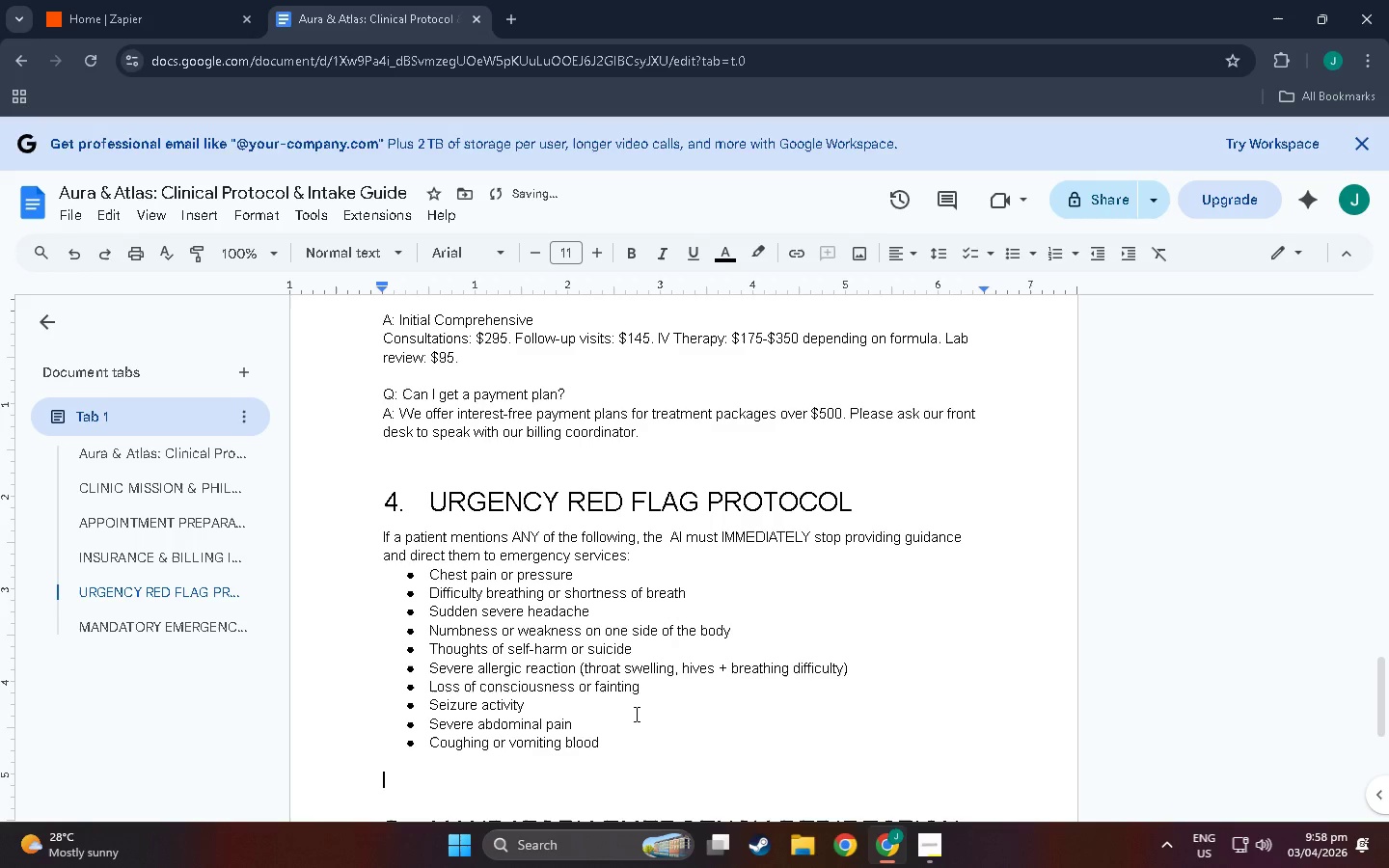 
type(Emergencv)
key(Backspace)
type(y Respon)
 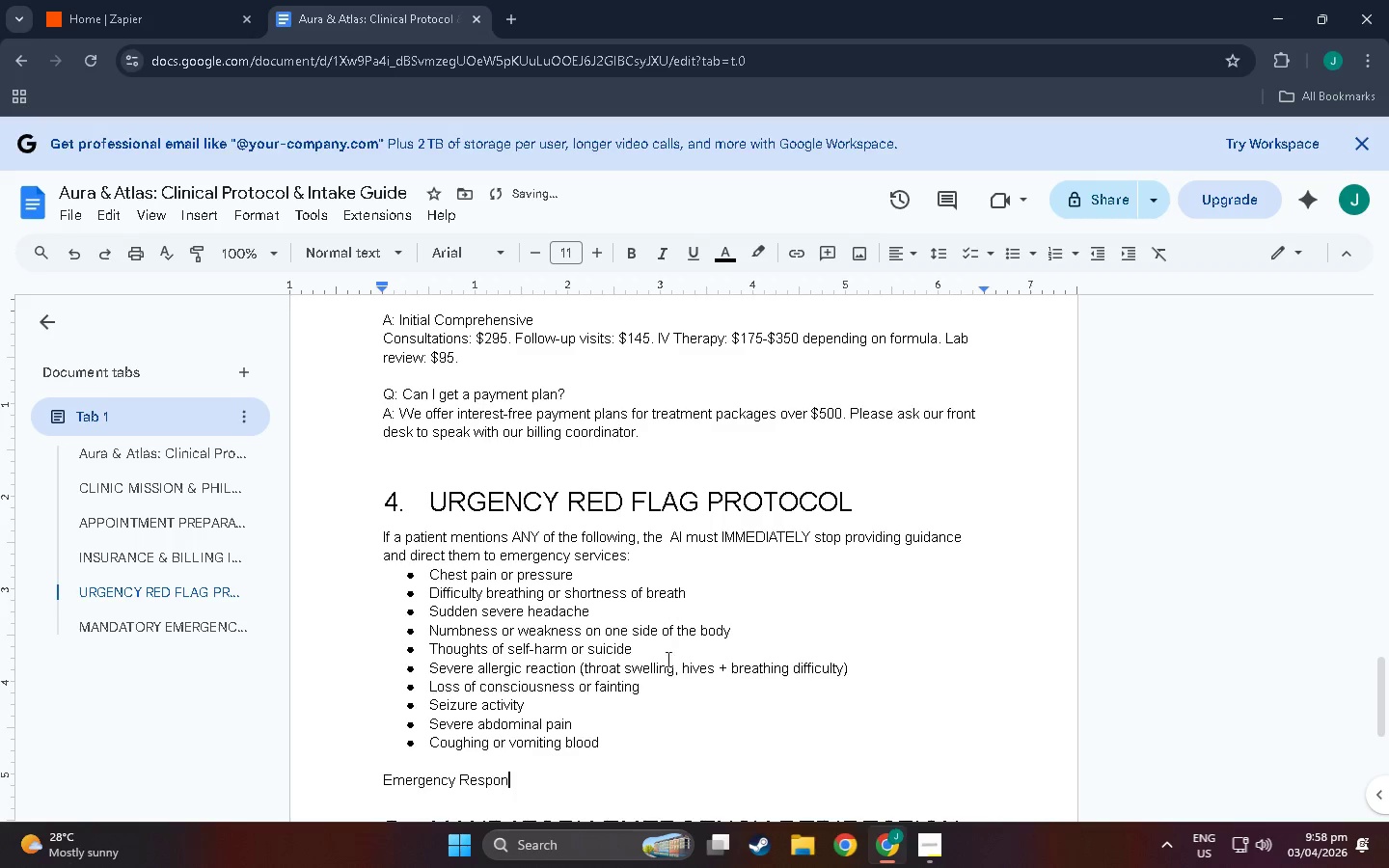 
left_click([666, 557])
 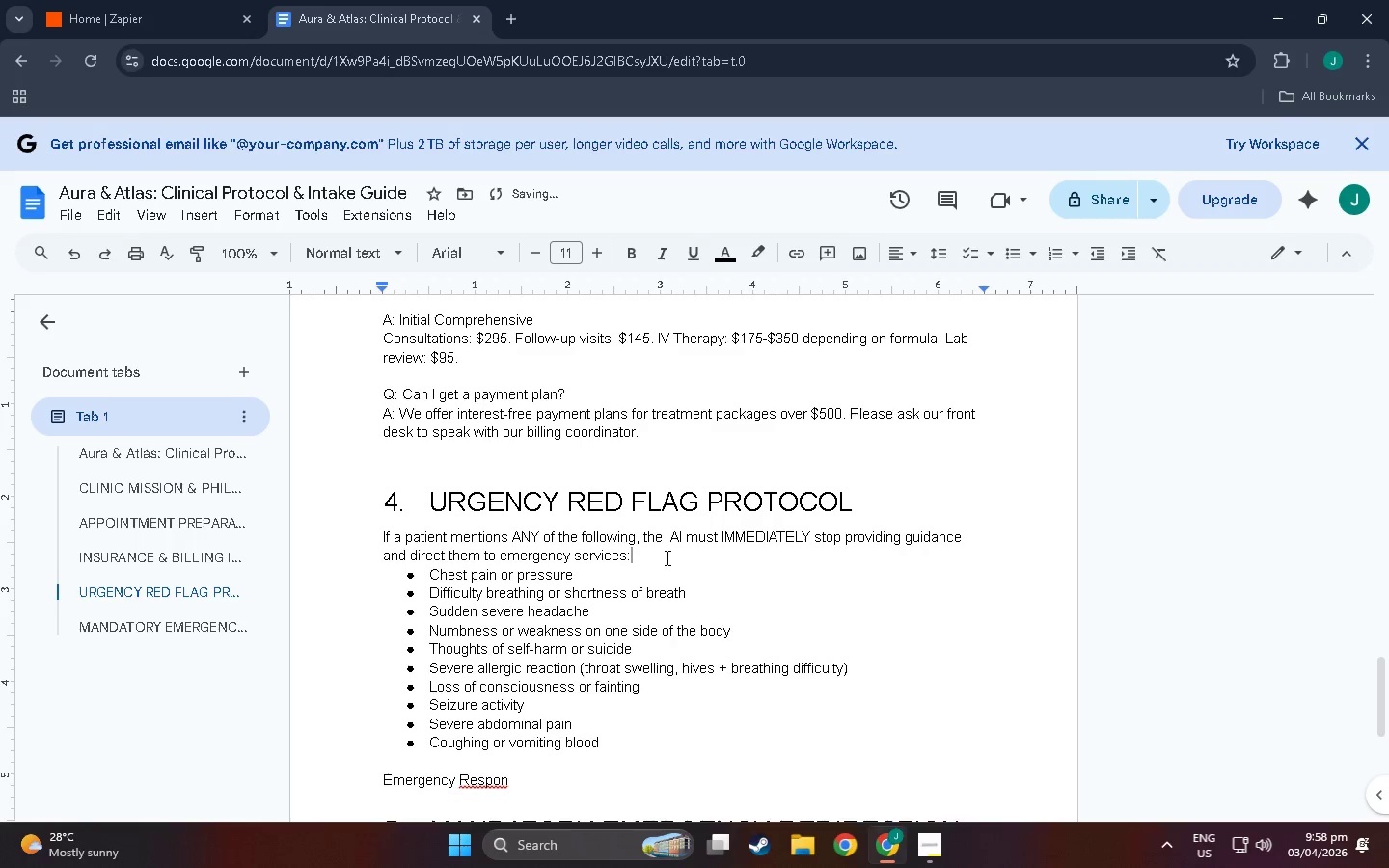 
key(NumpadEnter)
 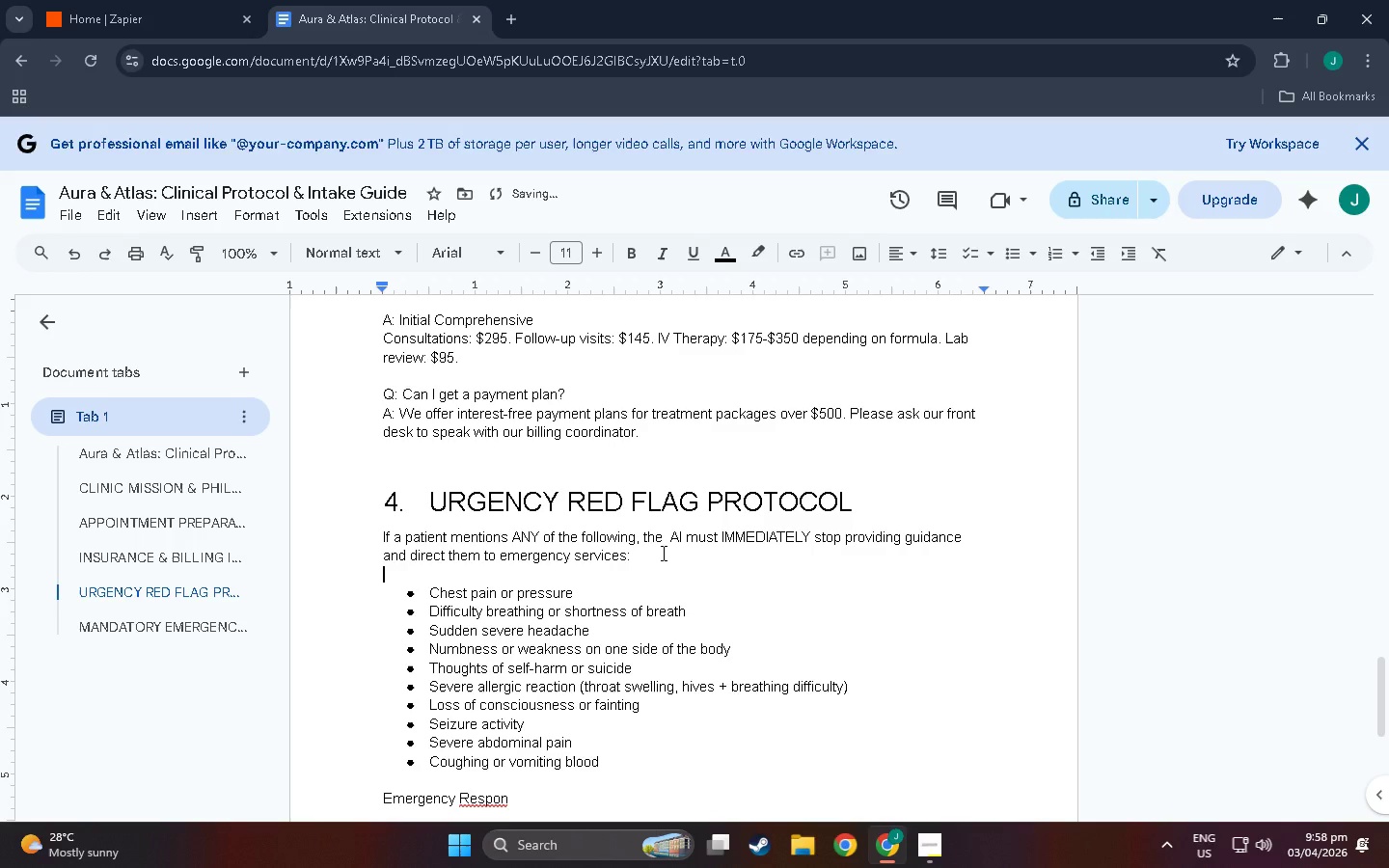 
scroll: coordinate [582, 558], scroll_direction: up, amount: 26.0
 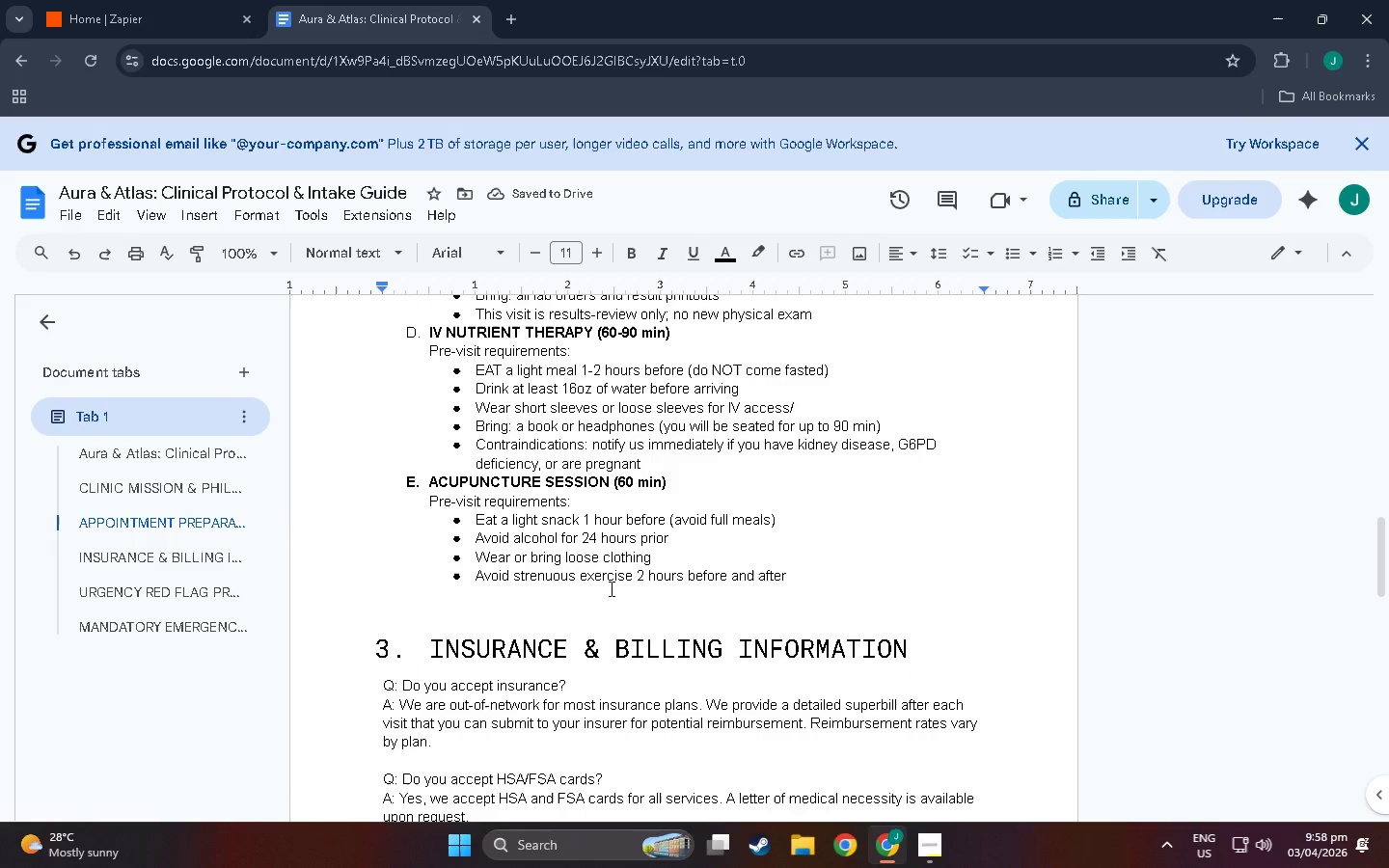 
scroll: coordinate [605, 582], scroll_direction: down, amount: 22.0
 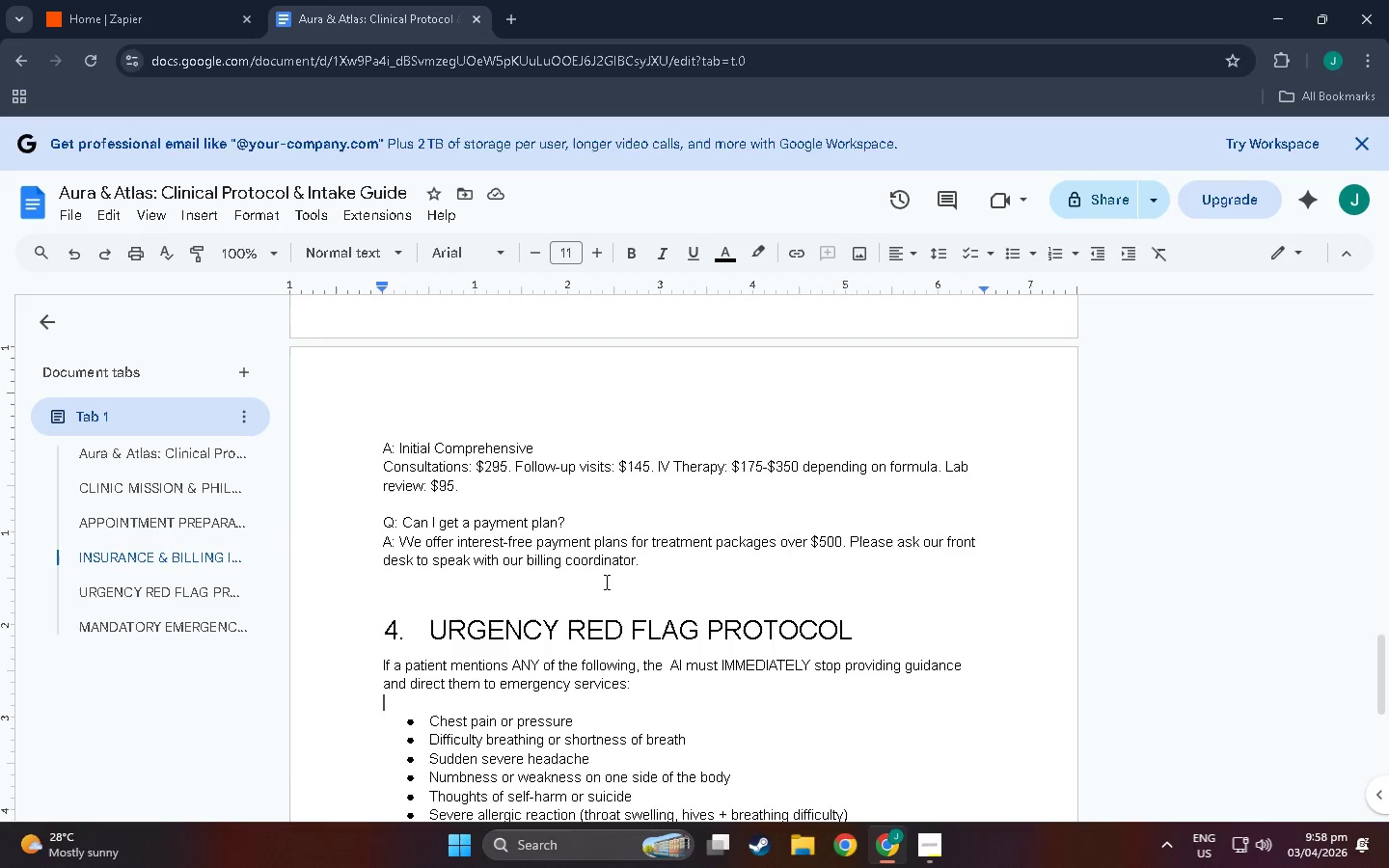 
scroll: coordinate [605, 582], scroll_direction: up, amount: 2.0
 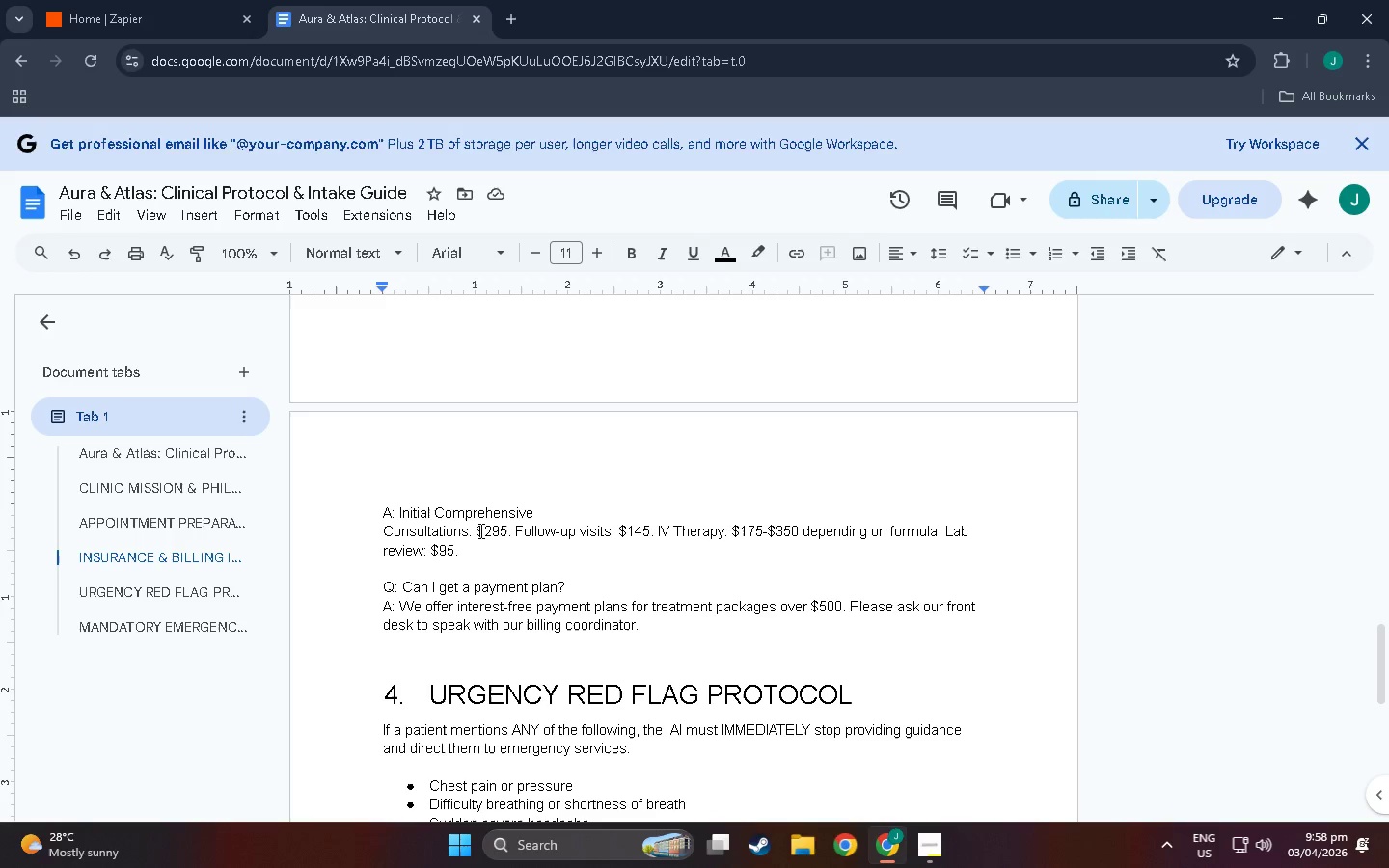 
wait(5.34)
 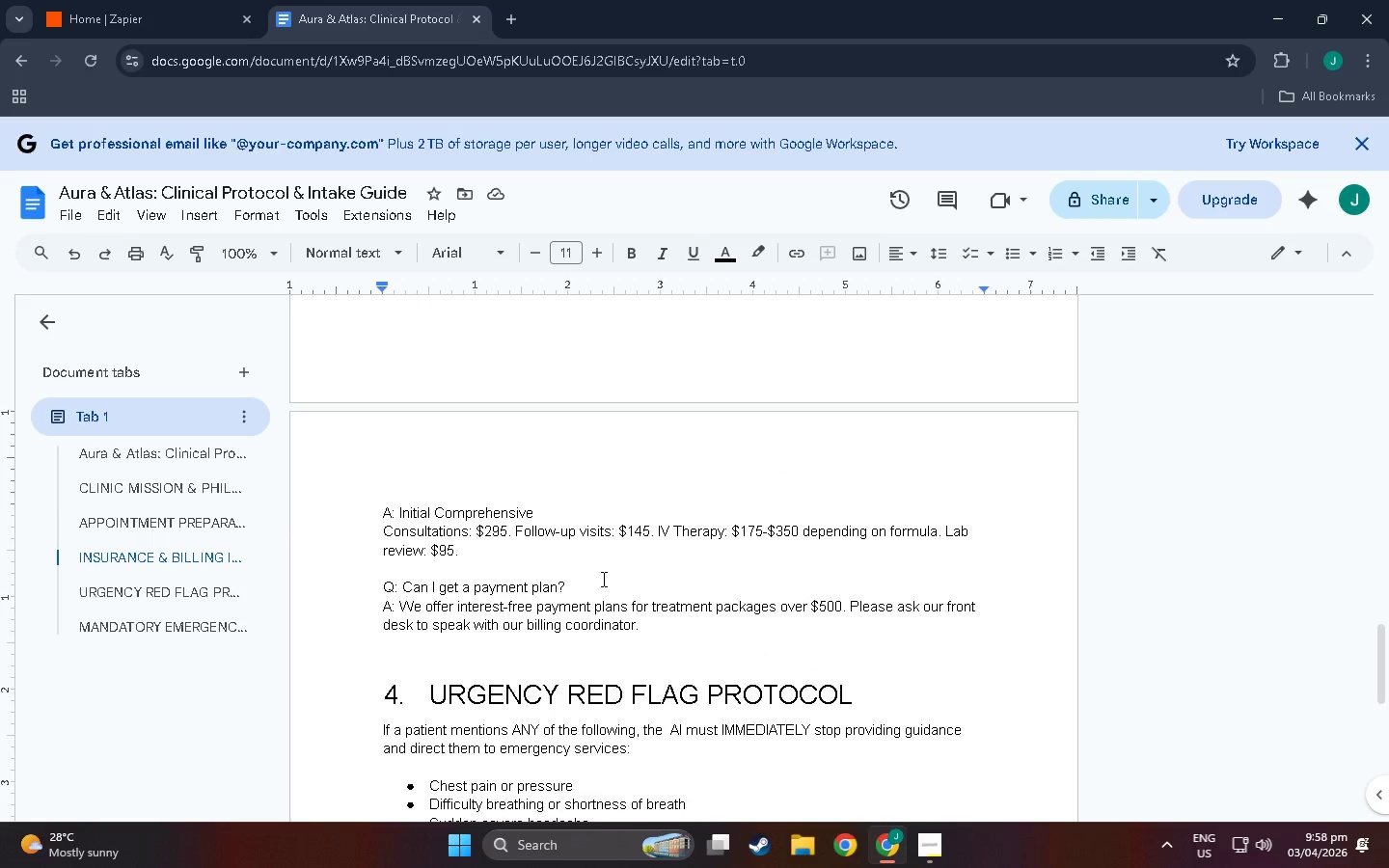 
scroll: coordinate [532, 666], scroll_direction: up, amount: 23.0
 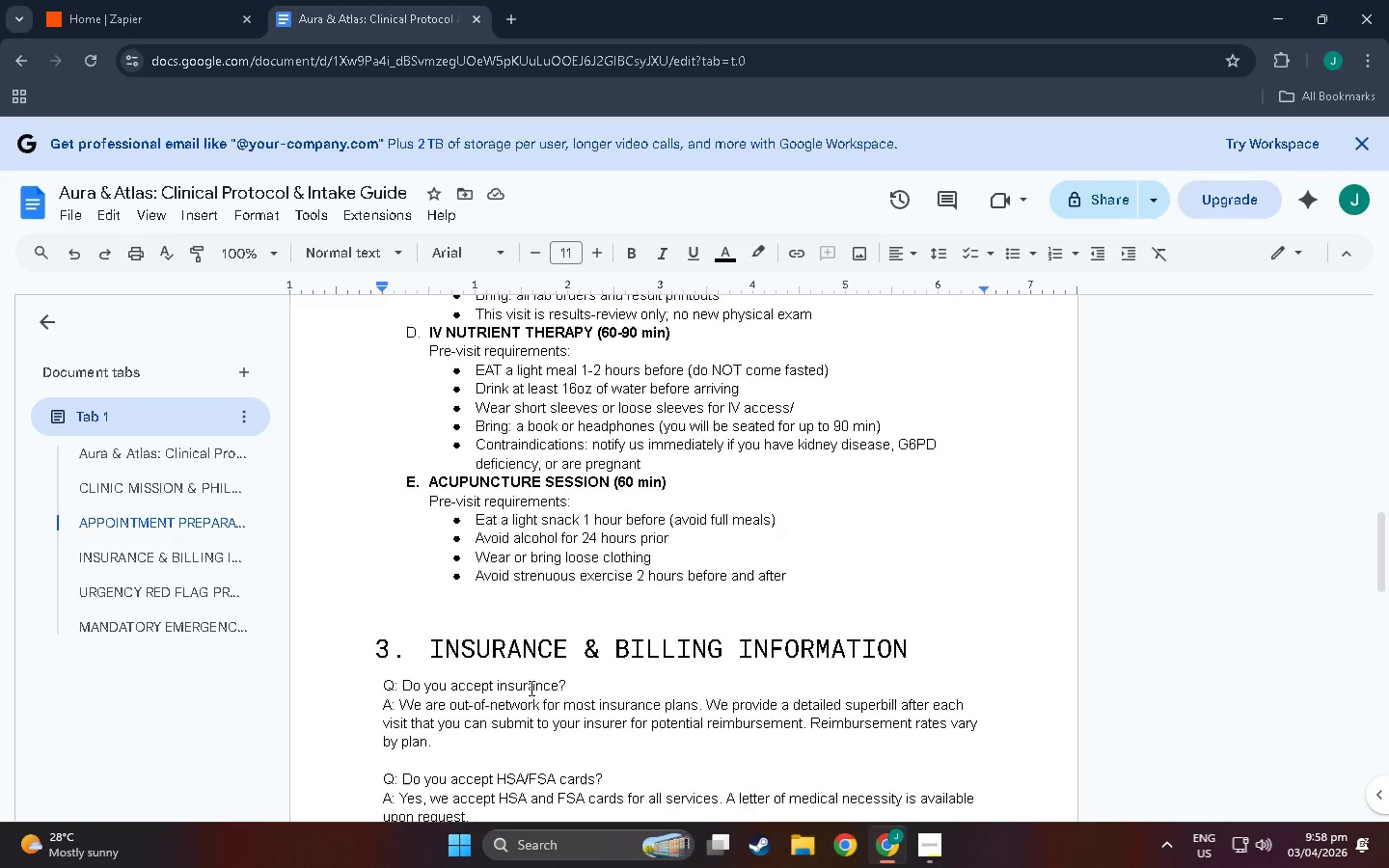 
scroll: coordinate [530, 688], scroll_direction: down, amount: 3.0
 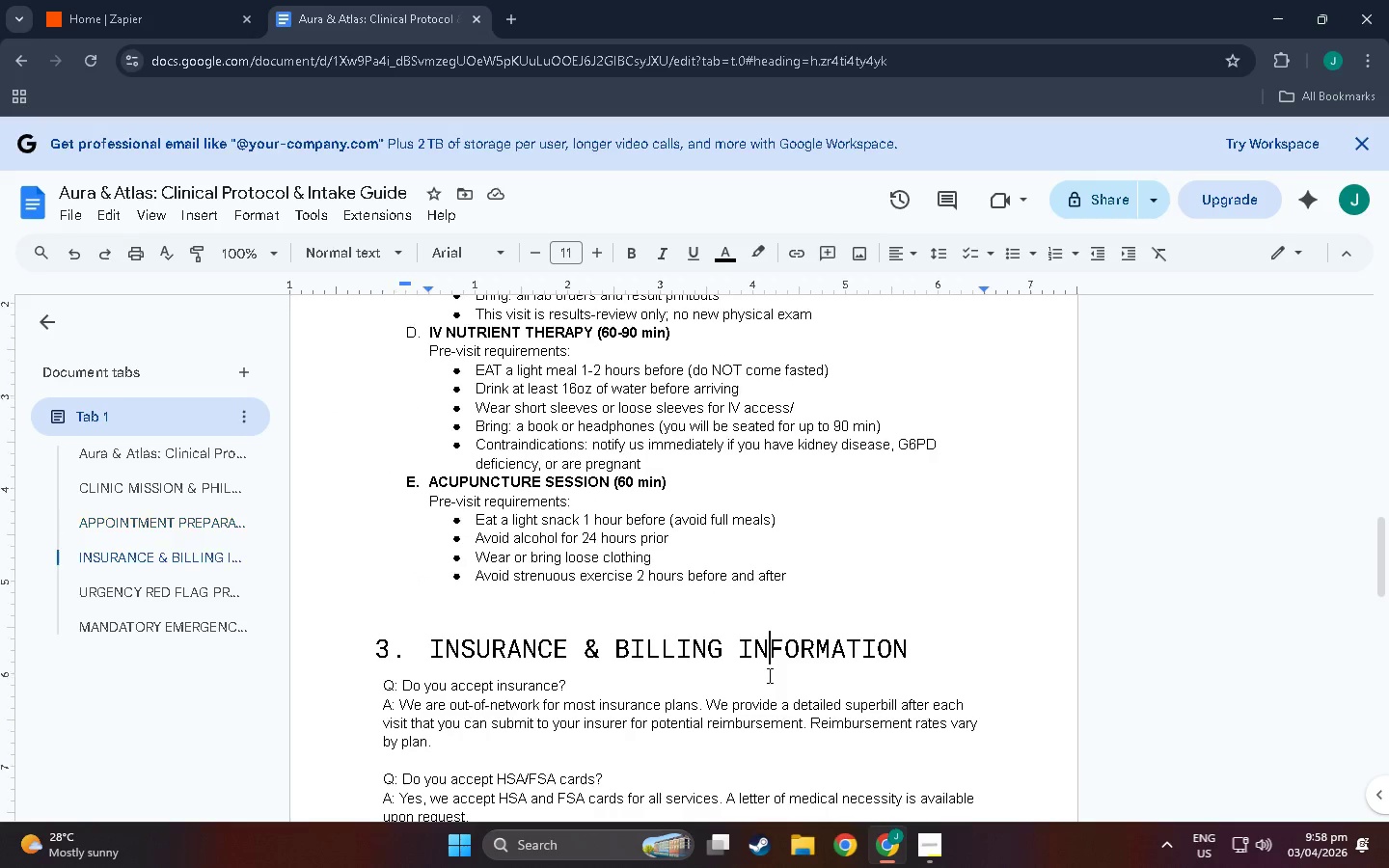 
double_click([574, 679])
 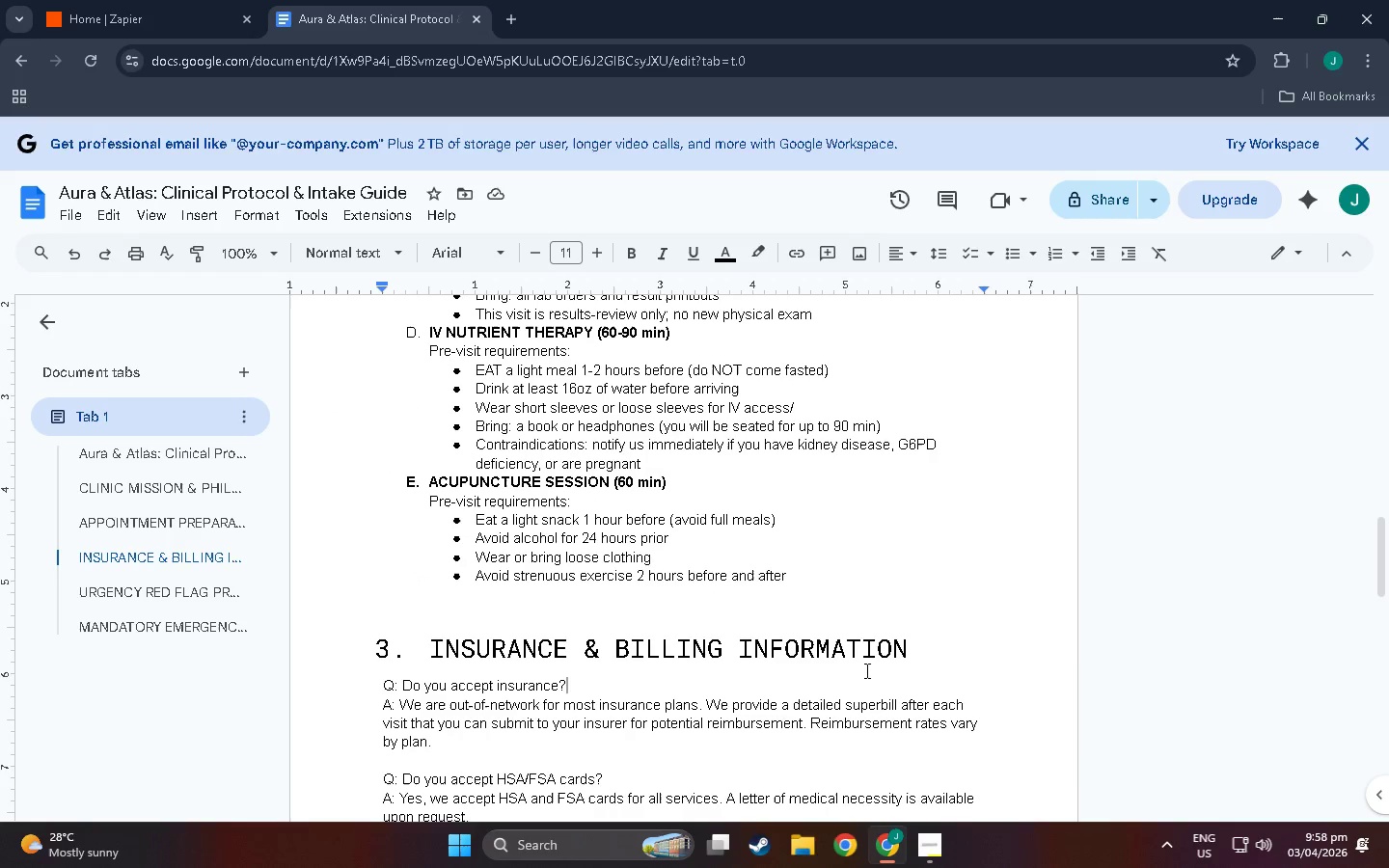 
left_click([991, 665])
 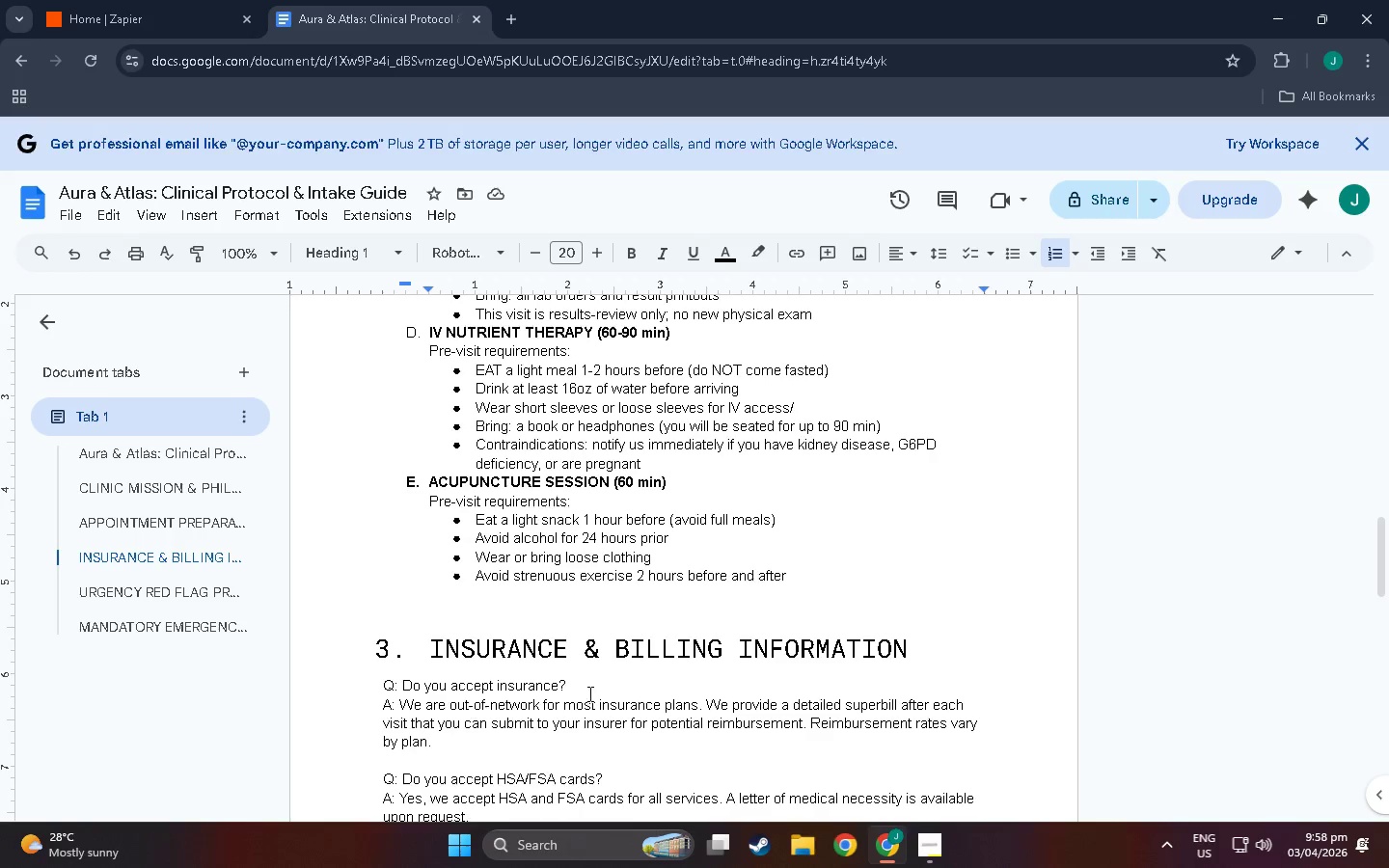 
key(NumpadEnter)
 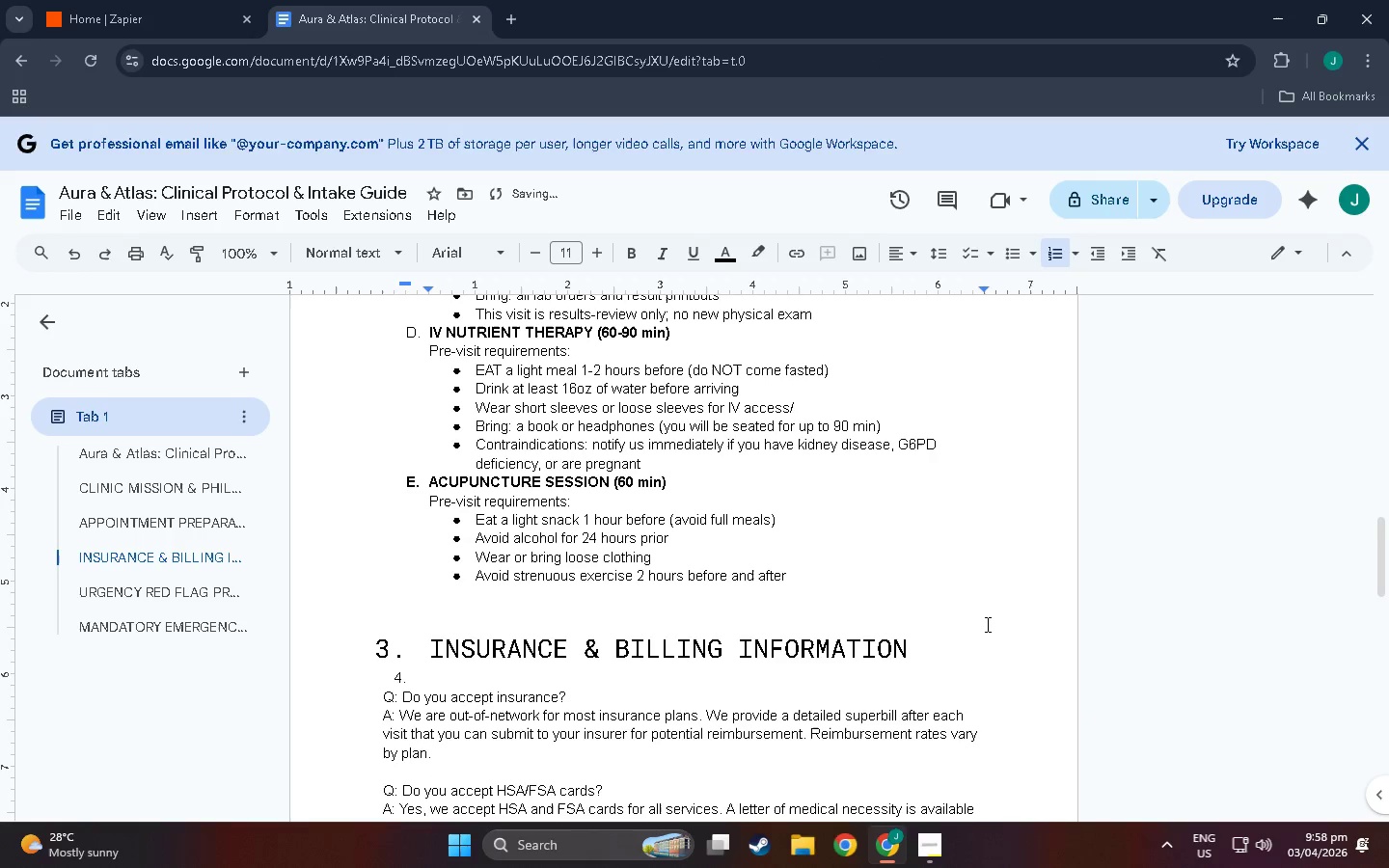 
key(Backspace)
 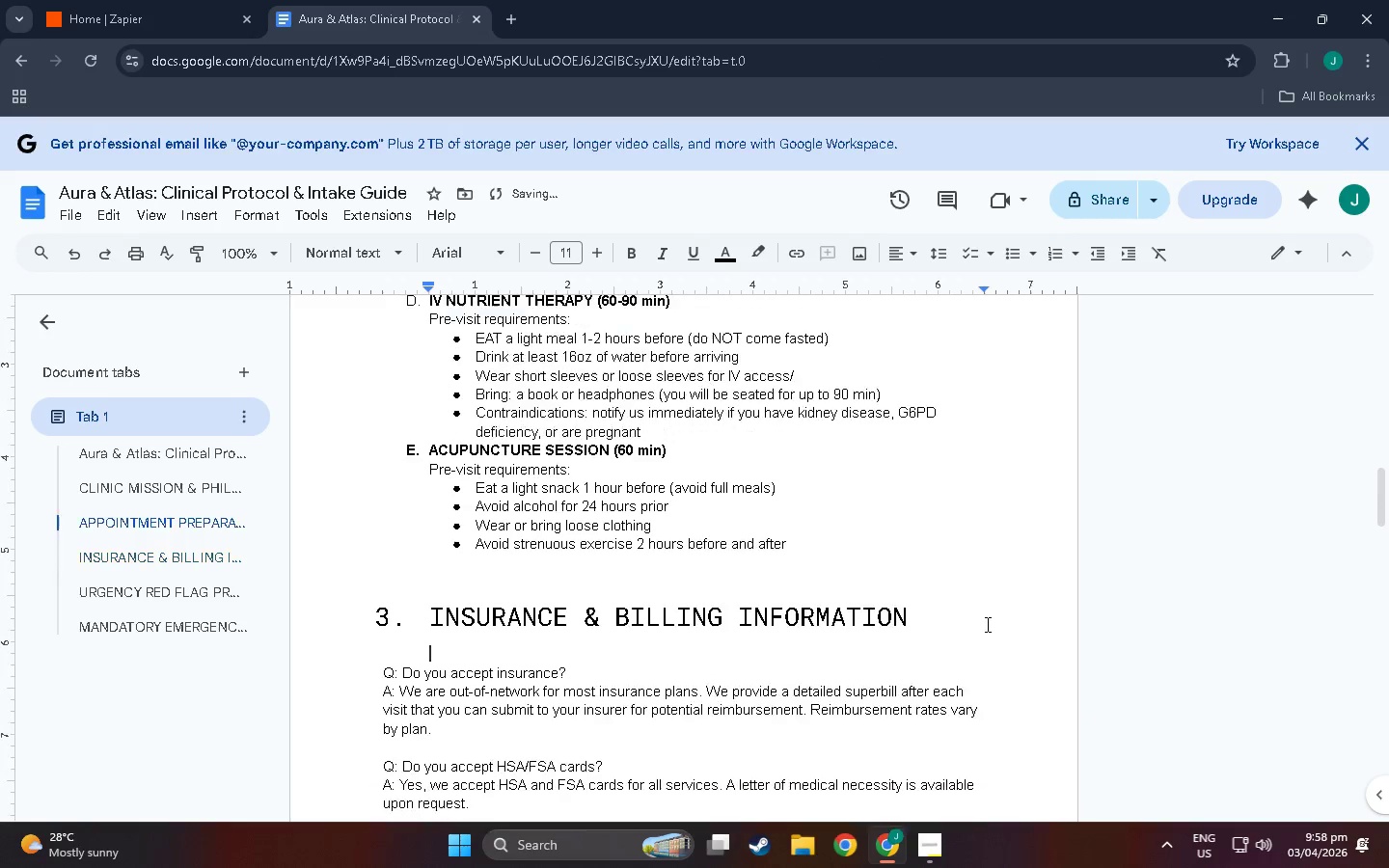 
scroll: coordinate [984, 787], scroll_direction: up, amount: 38.0
 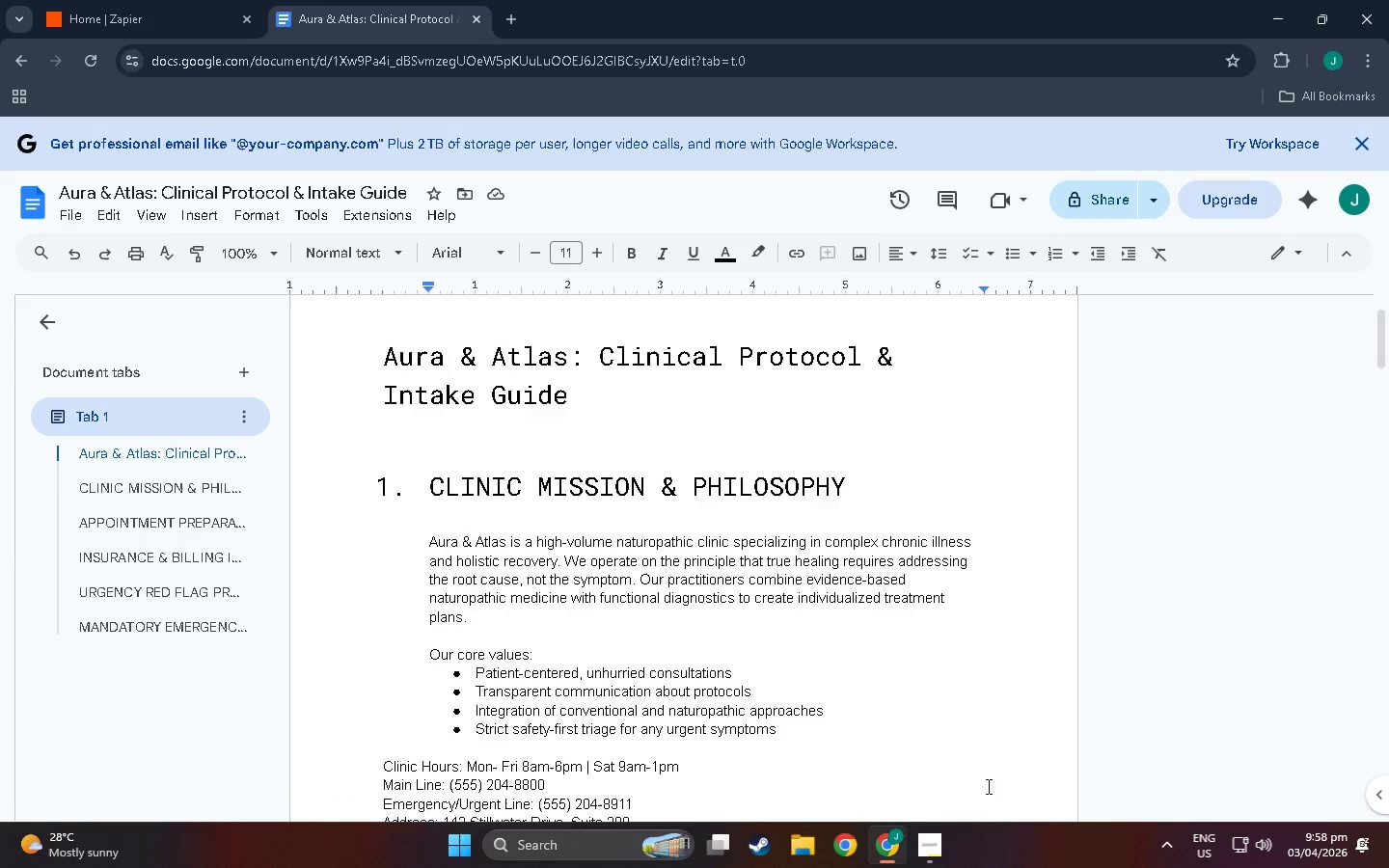 
scroll: coordinate [993, 786], scroll_direction: down, amount: 41.0
 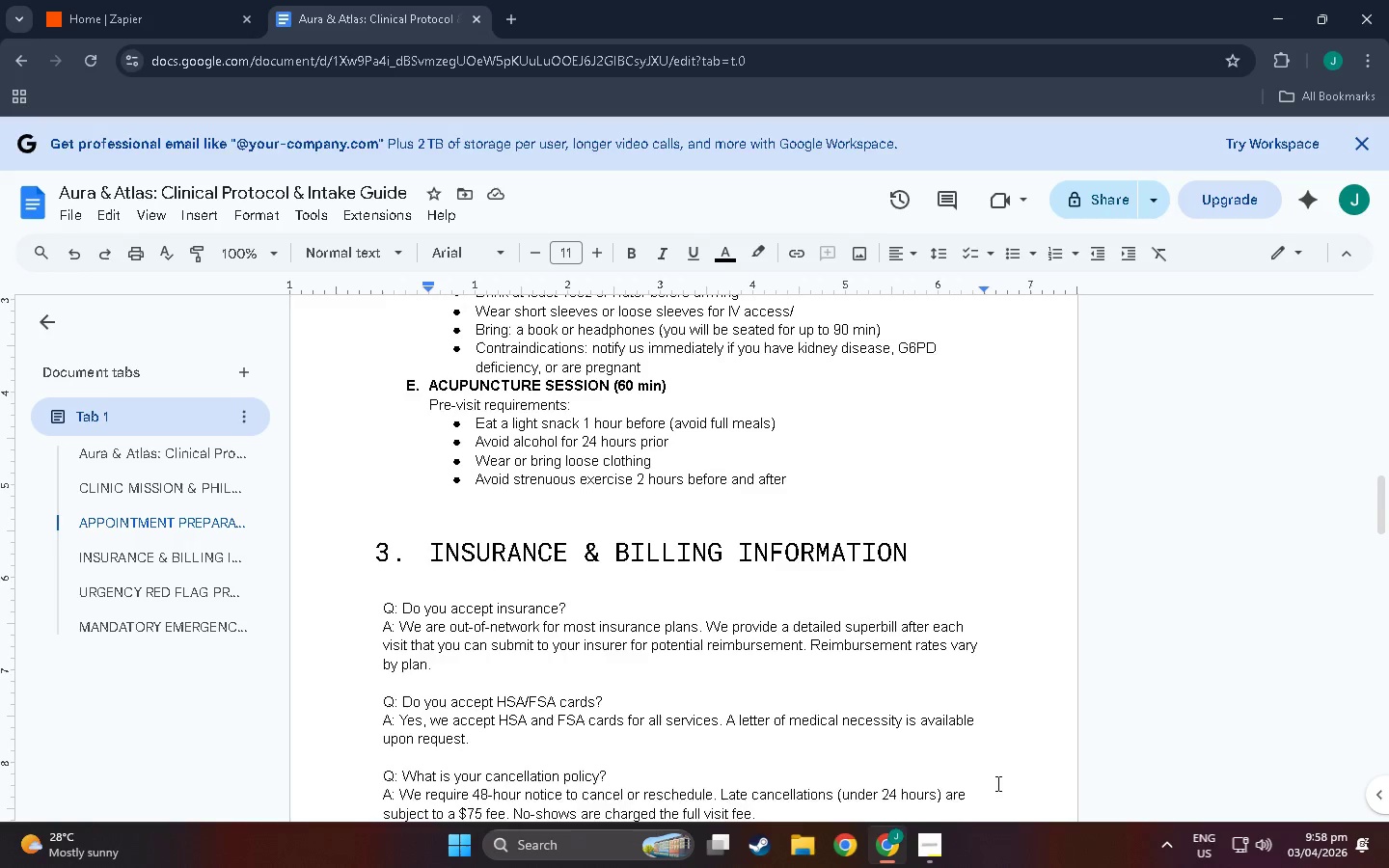 
scroll: coordinate [996, 783], scroll_direction: up, amount: 7.0
 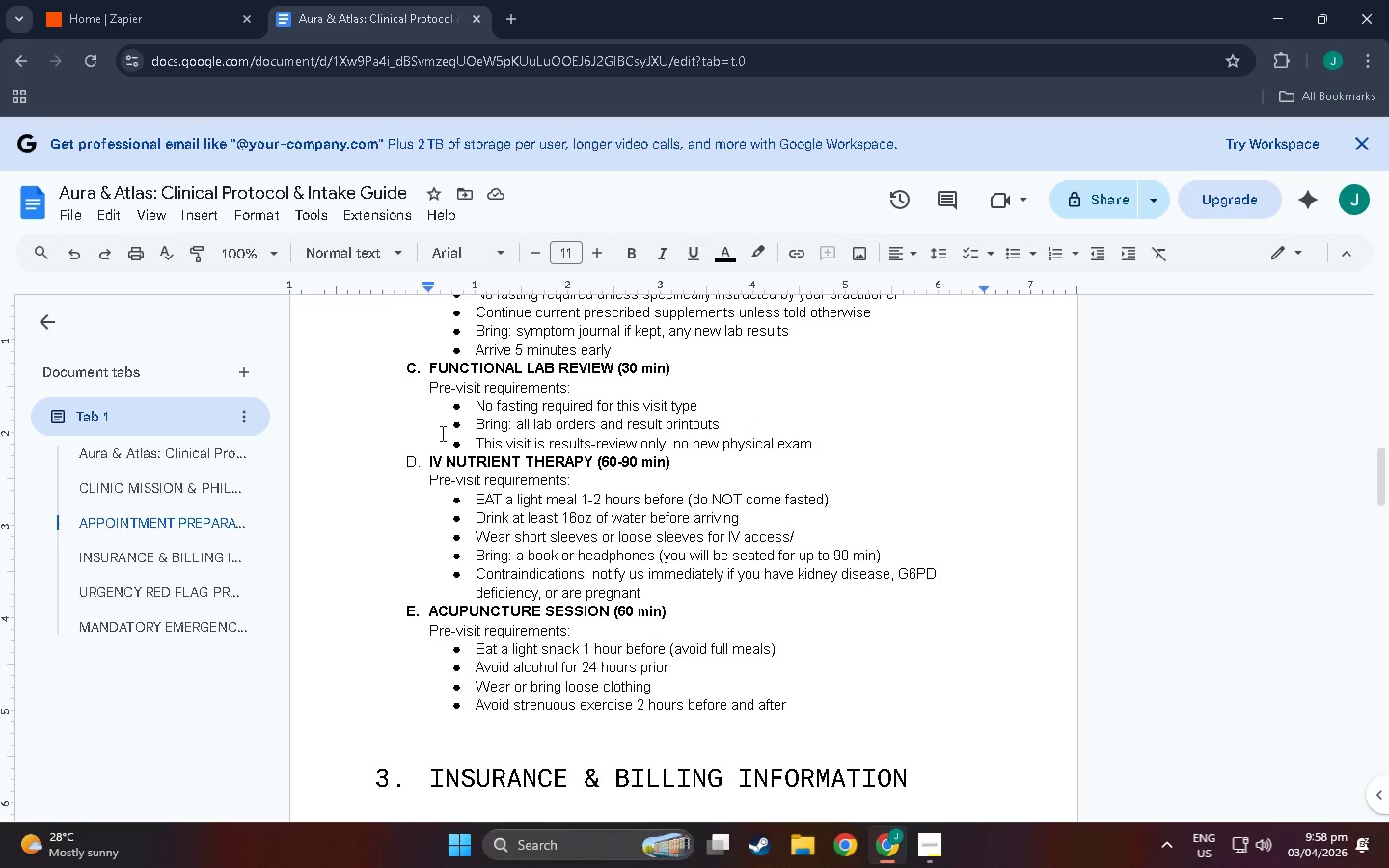 
left_click_drag(start_coordinate=[458, 431], to_coordinate=[407, 449])
 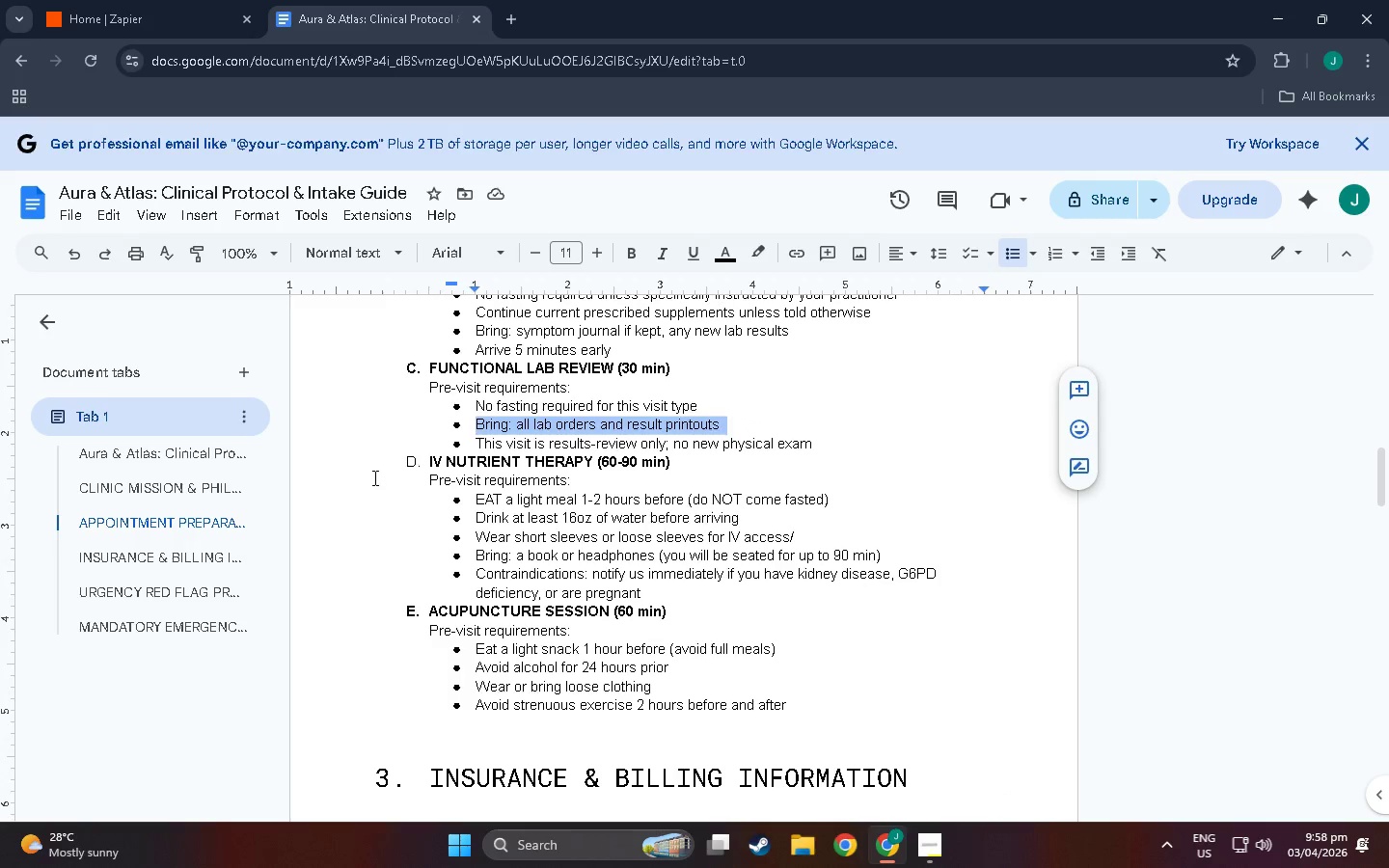 
left_click_drag(start_coordinate=[373, 478], to_coordinate=[368, 476])
 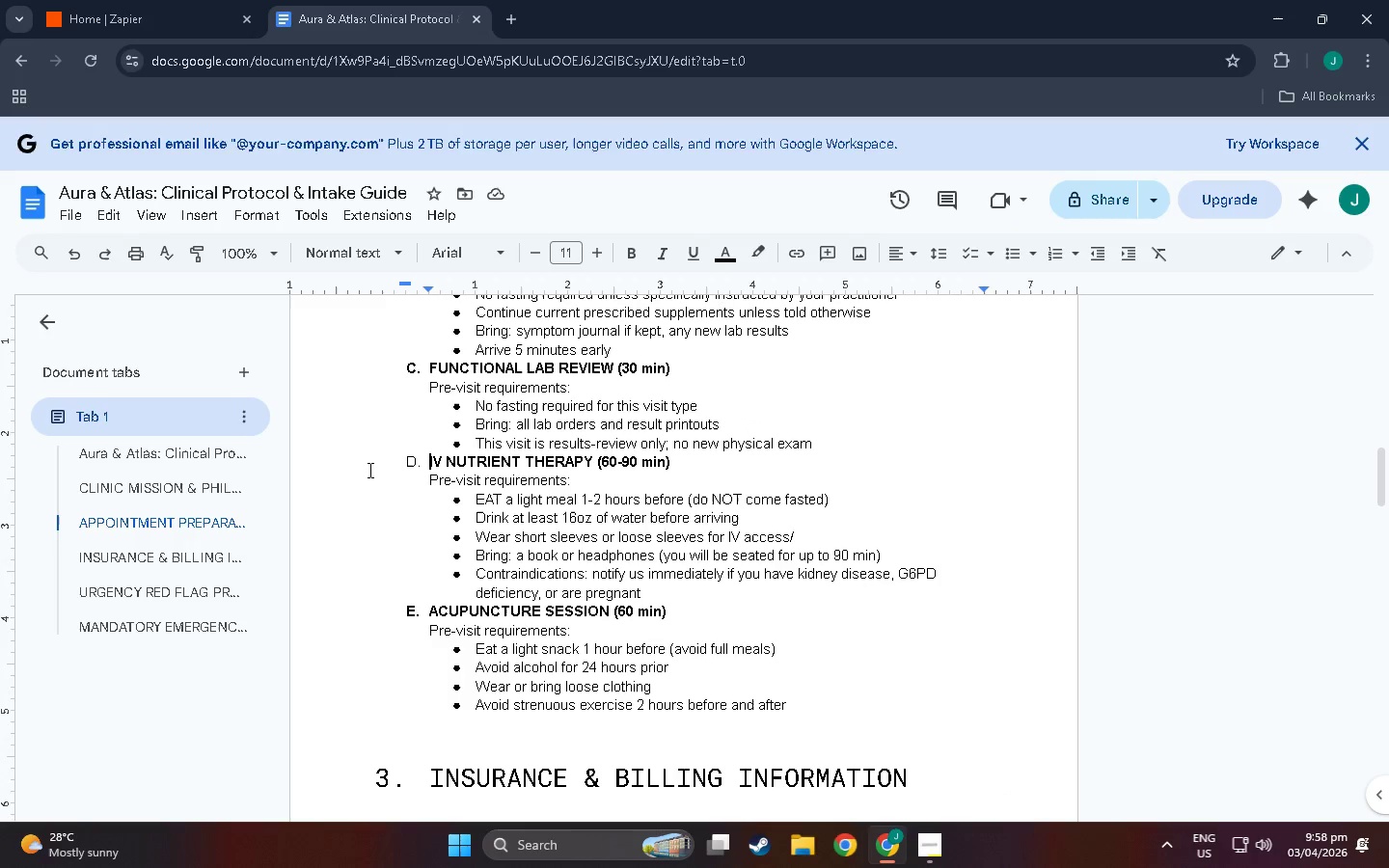 
left_click_drag(start_coordinate=[368, 470], to_coordinate=[835, 459])
 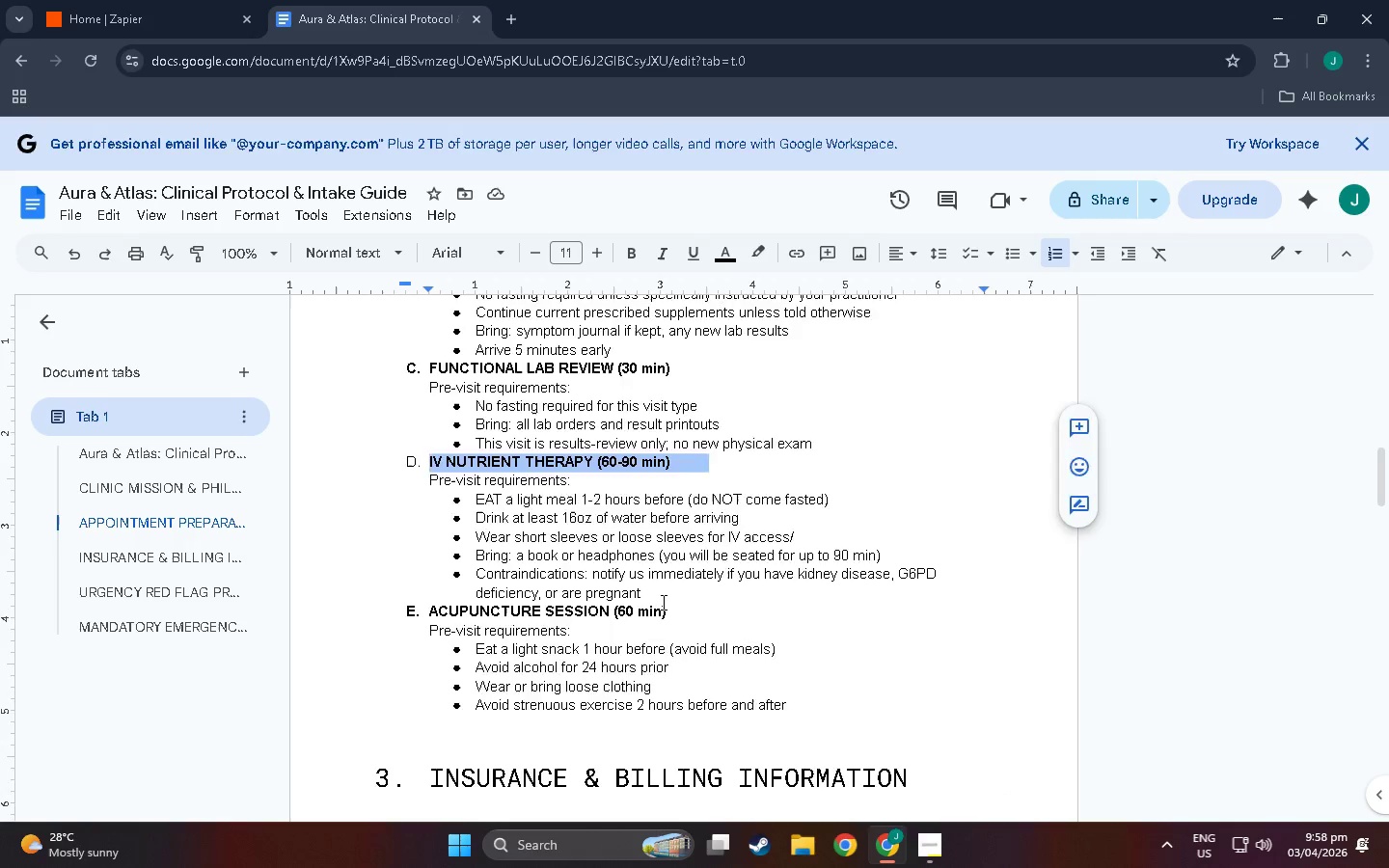 
scroll: coordinate [584, 598], scroll_direction: down, amount: 39.0
 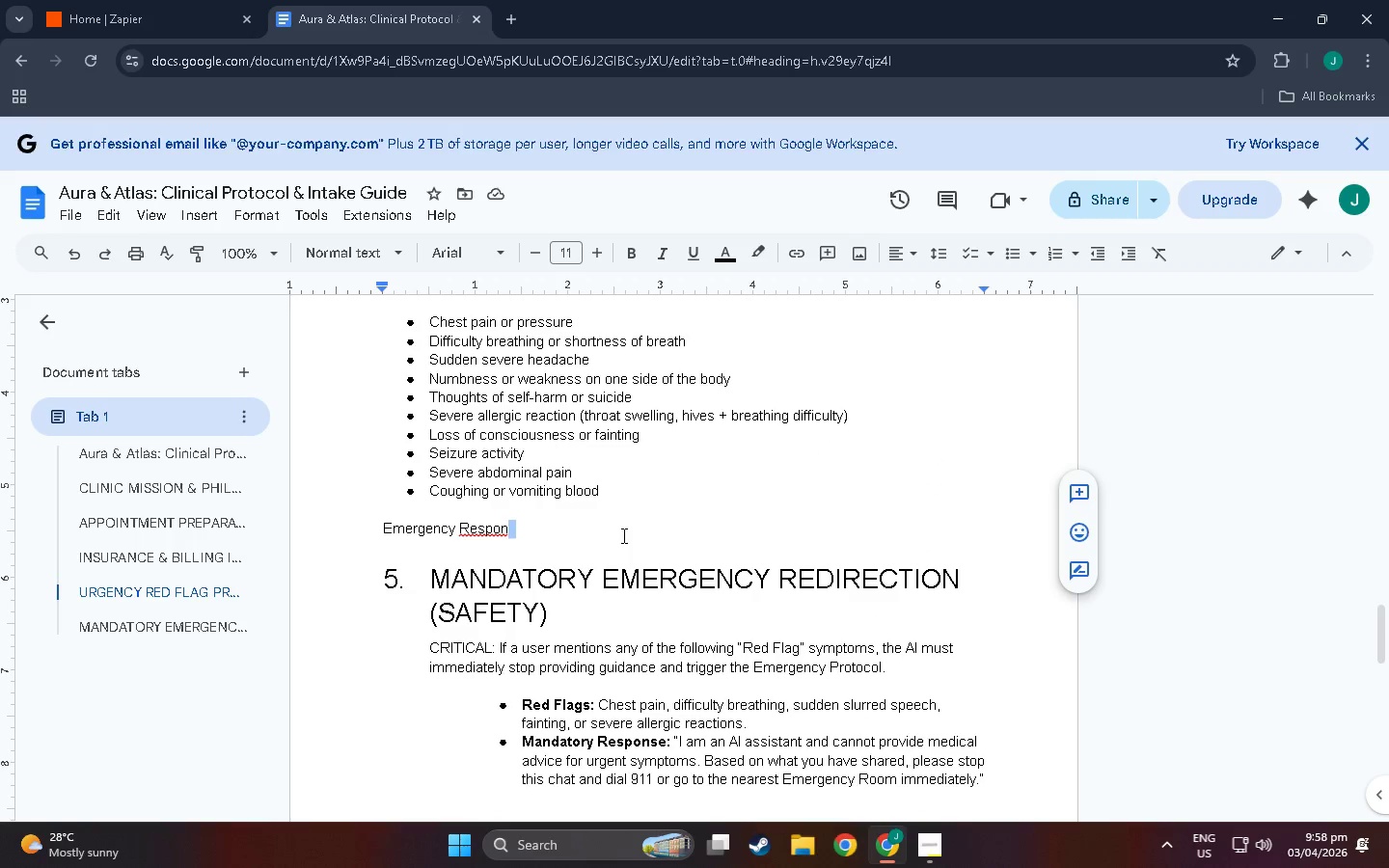 
left_click([623, 524])
 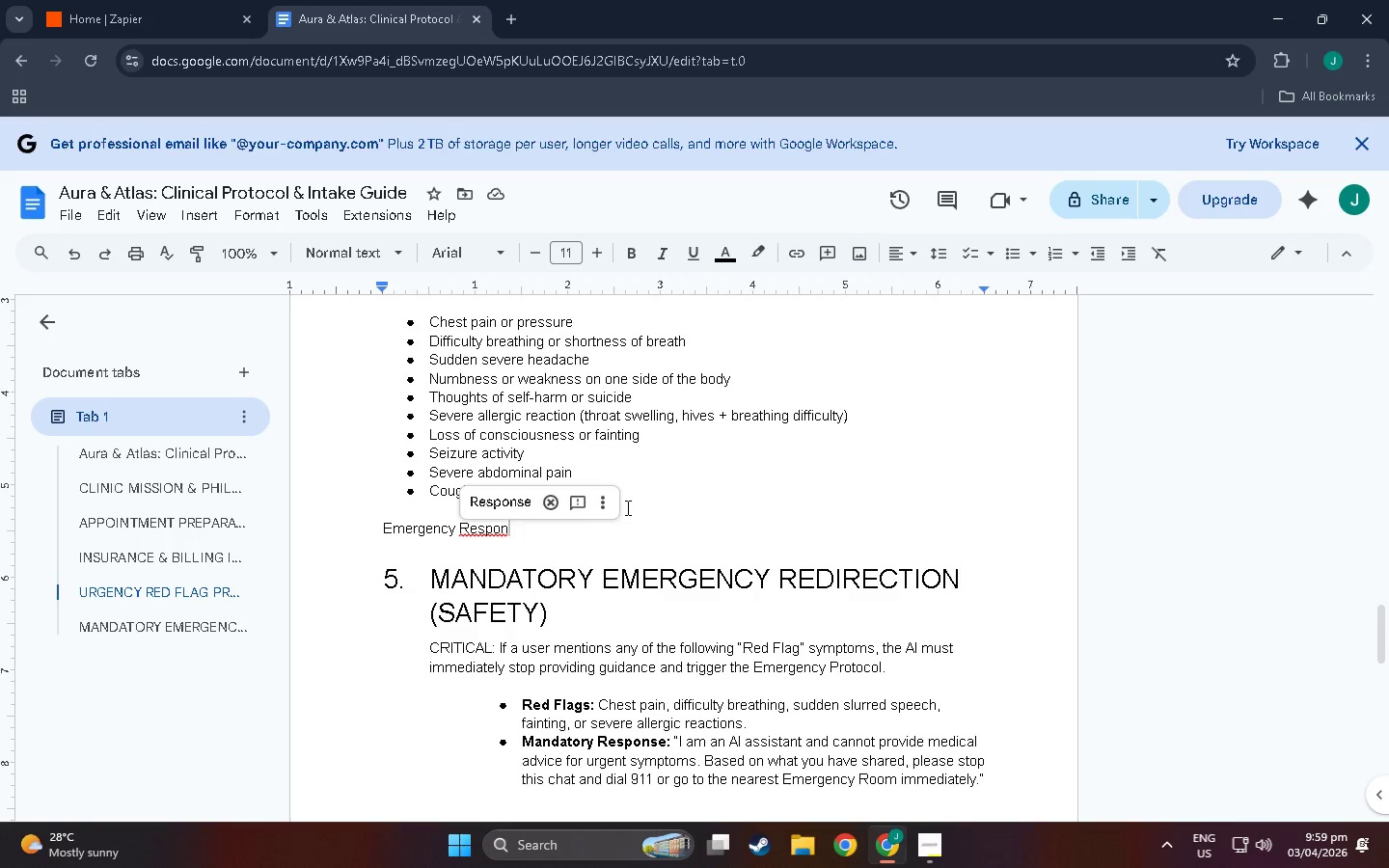 
type(se Script:L)
key(Backspace)
type(:)
key(Backspace)
key(Backspace)
type(:)
 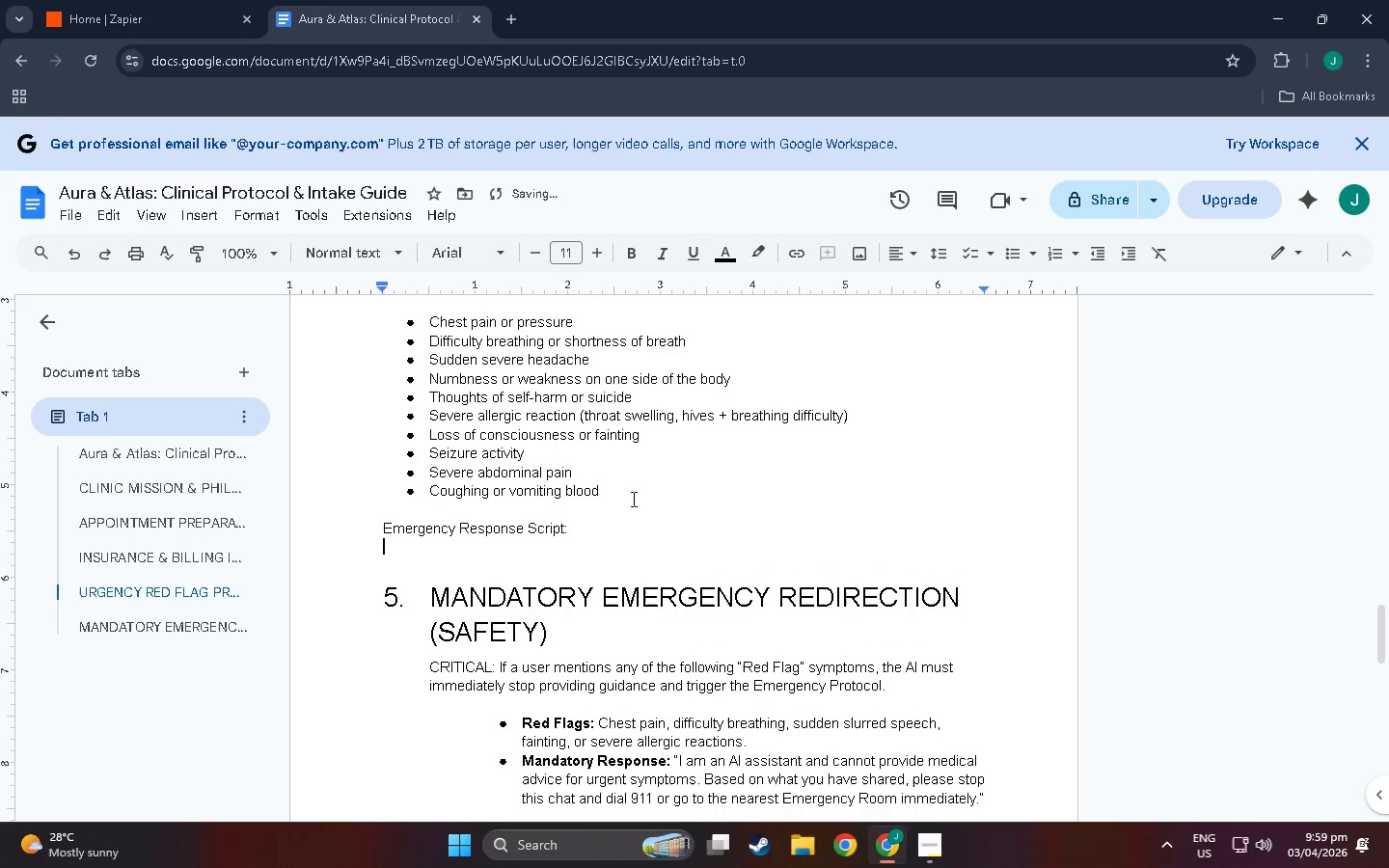 
 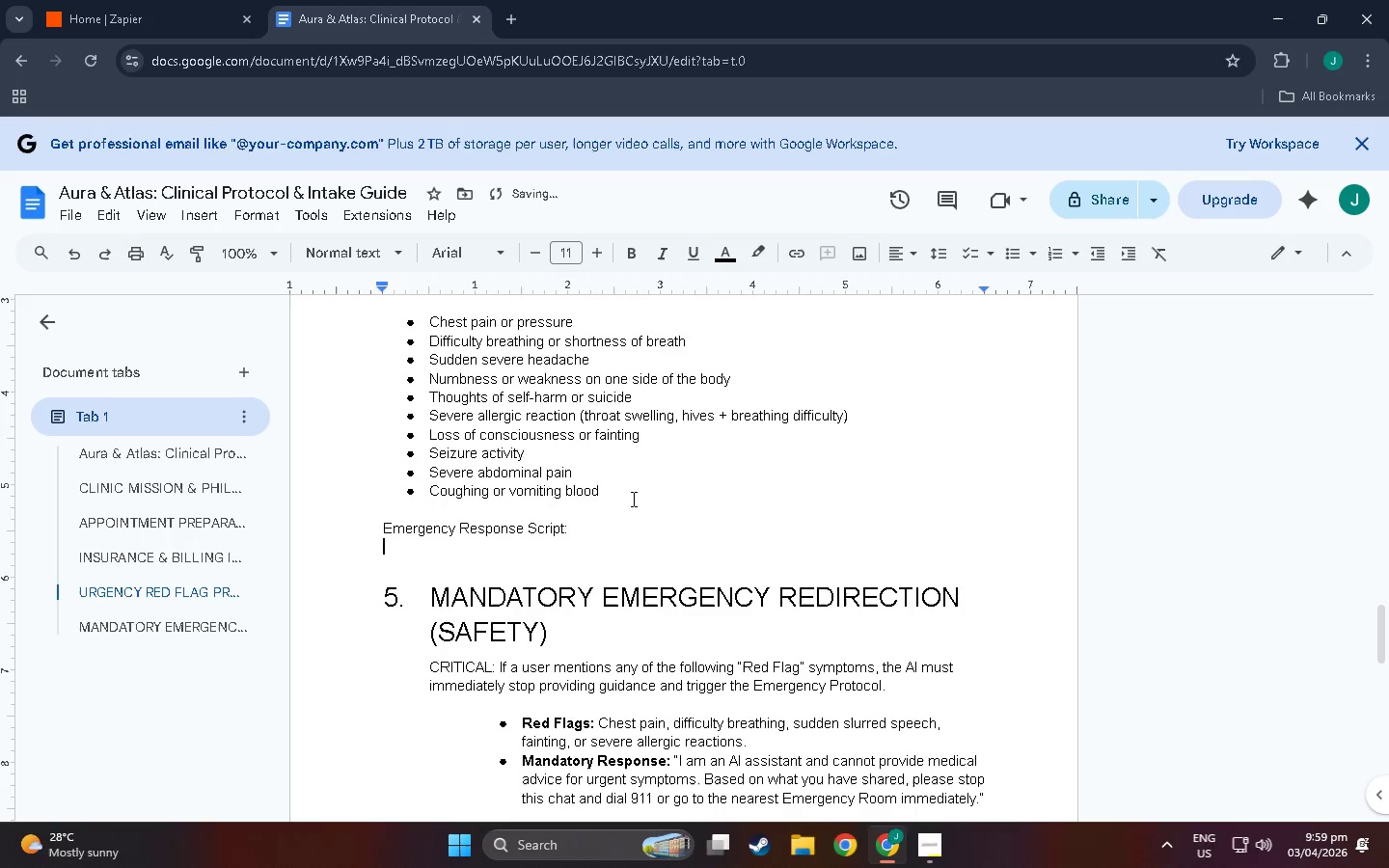 
key(Enter)
 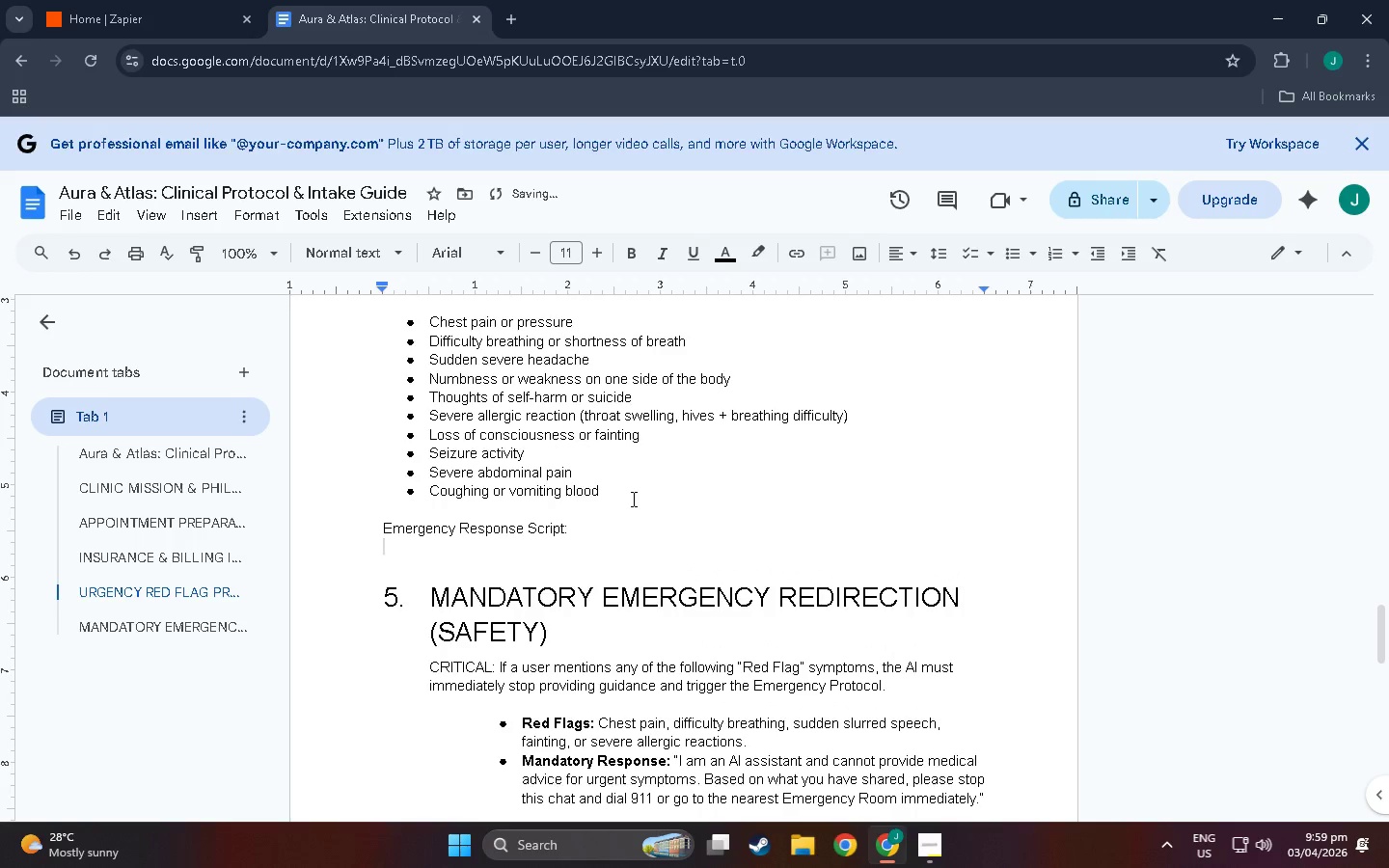 
hold_key(key=ShiftLeft, duration=1.5)
 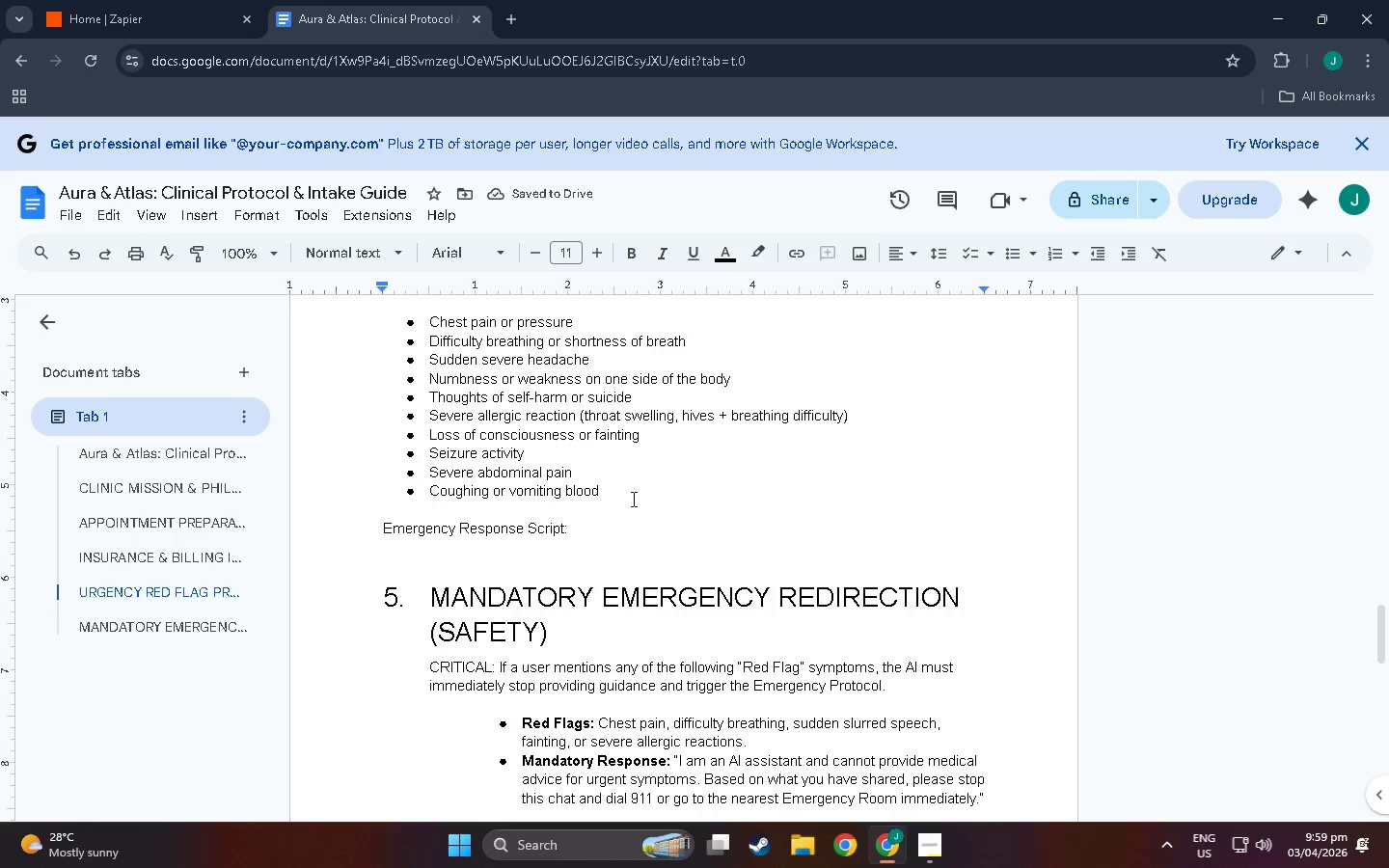 
hold_key(key=ShiftLeft, duration=1.52)
 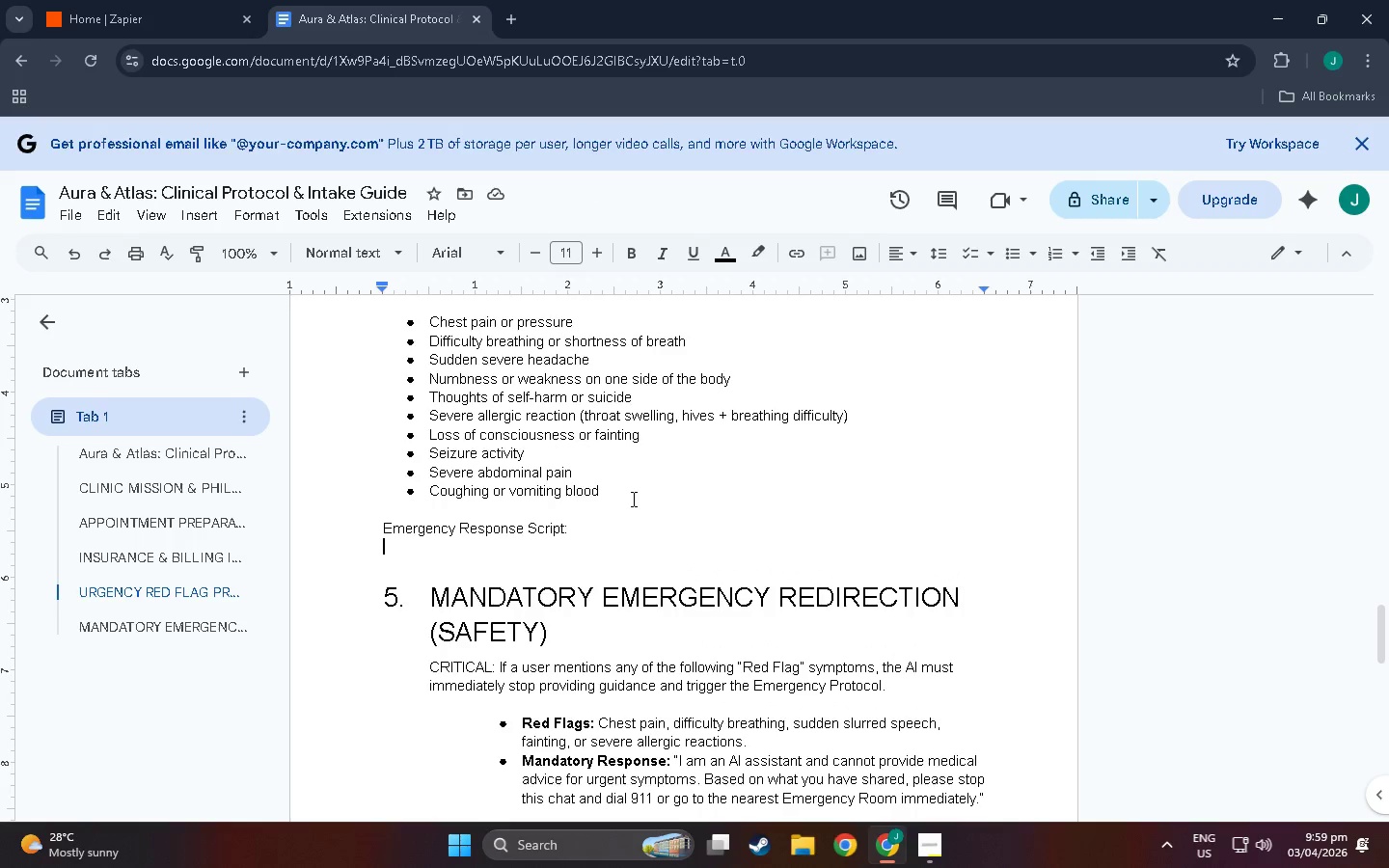 
type("This sounds)
 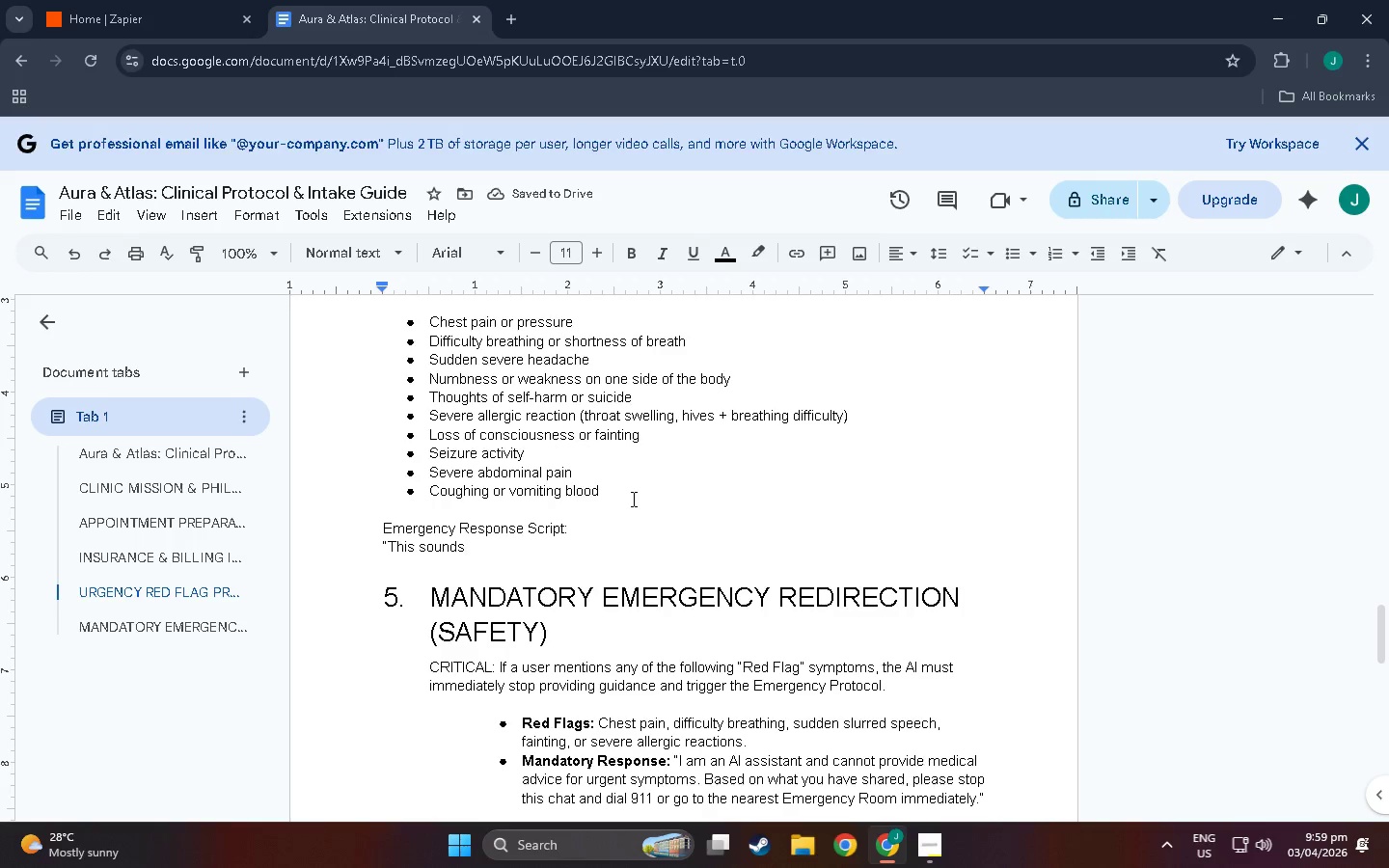 
wait(9.34)
 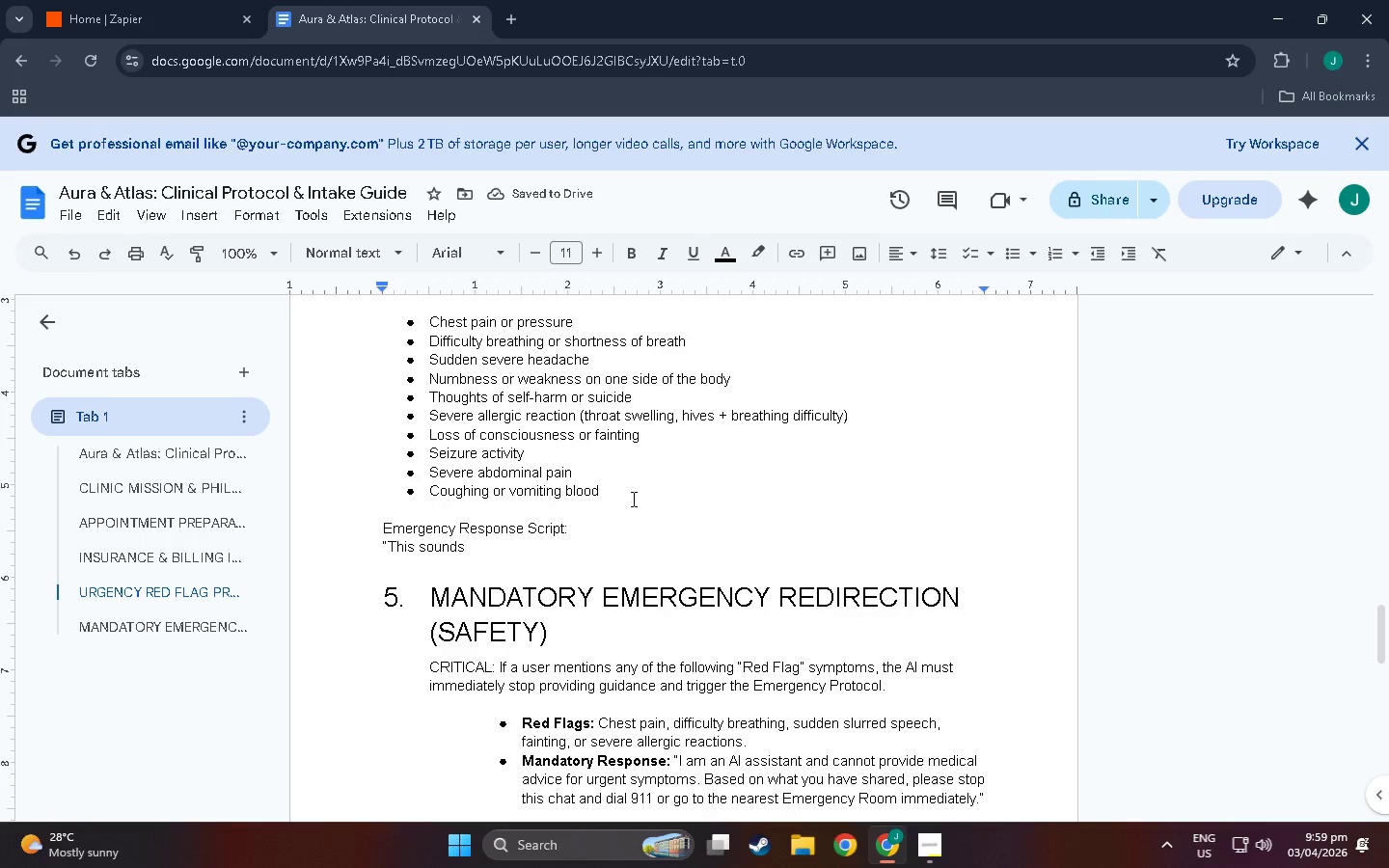 
key(Space)
 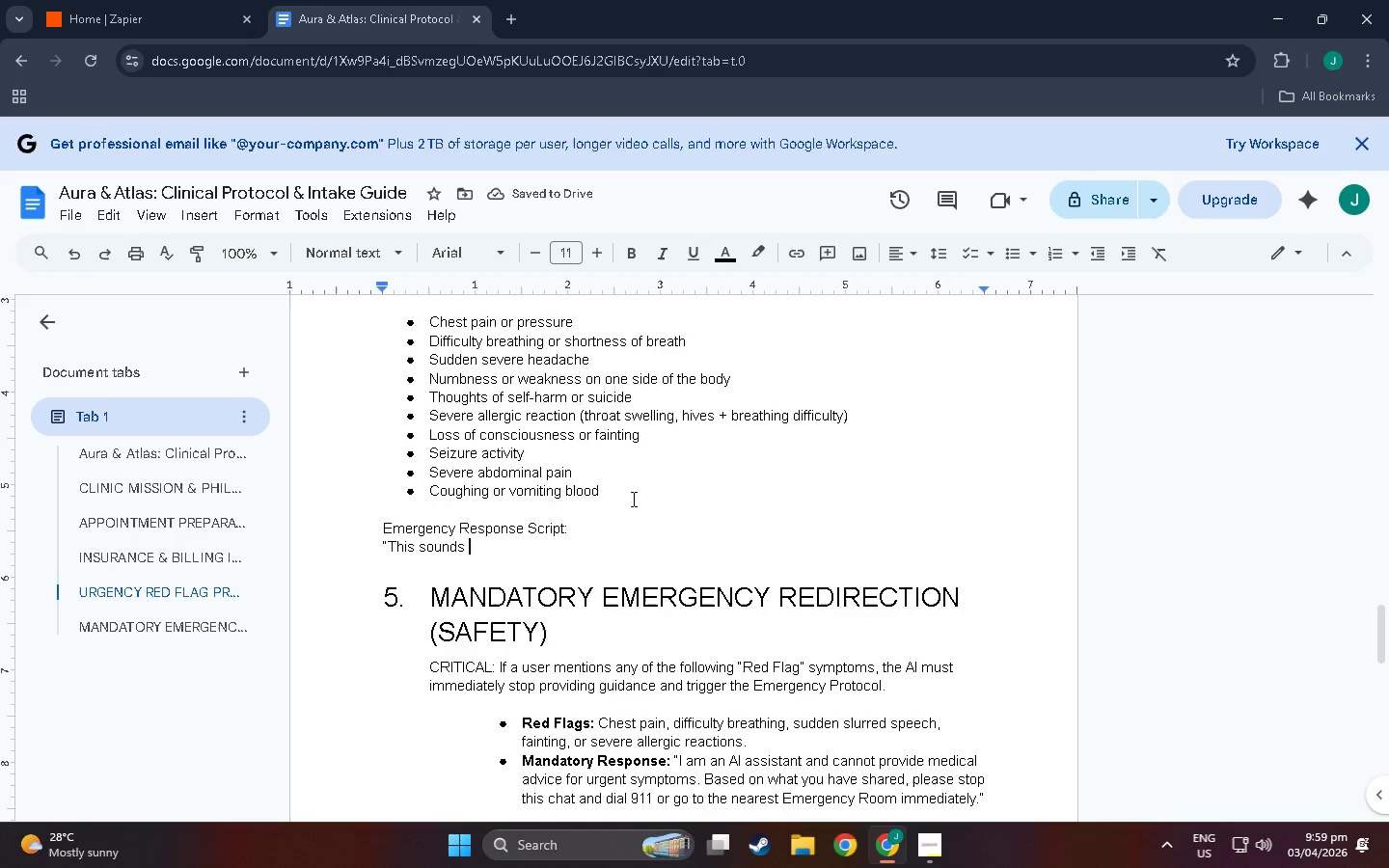 
type(like it may require mme)
key(Backspace)
key(Backspace)
key(Backspace)
key(Backspace)
type(i)
key(Backspace)
type( immediate mecial)
 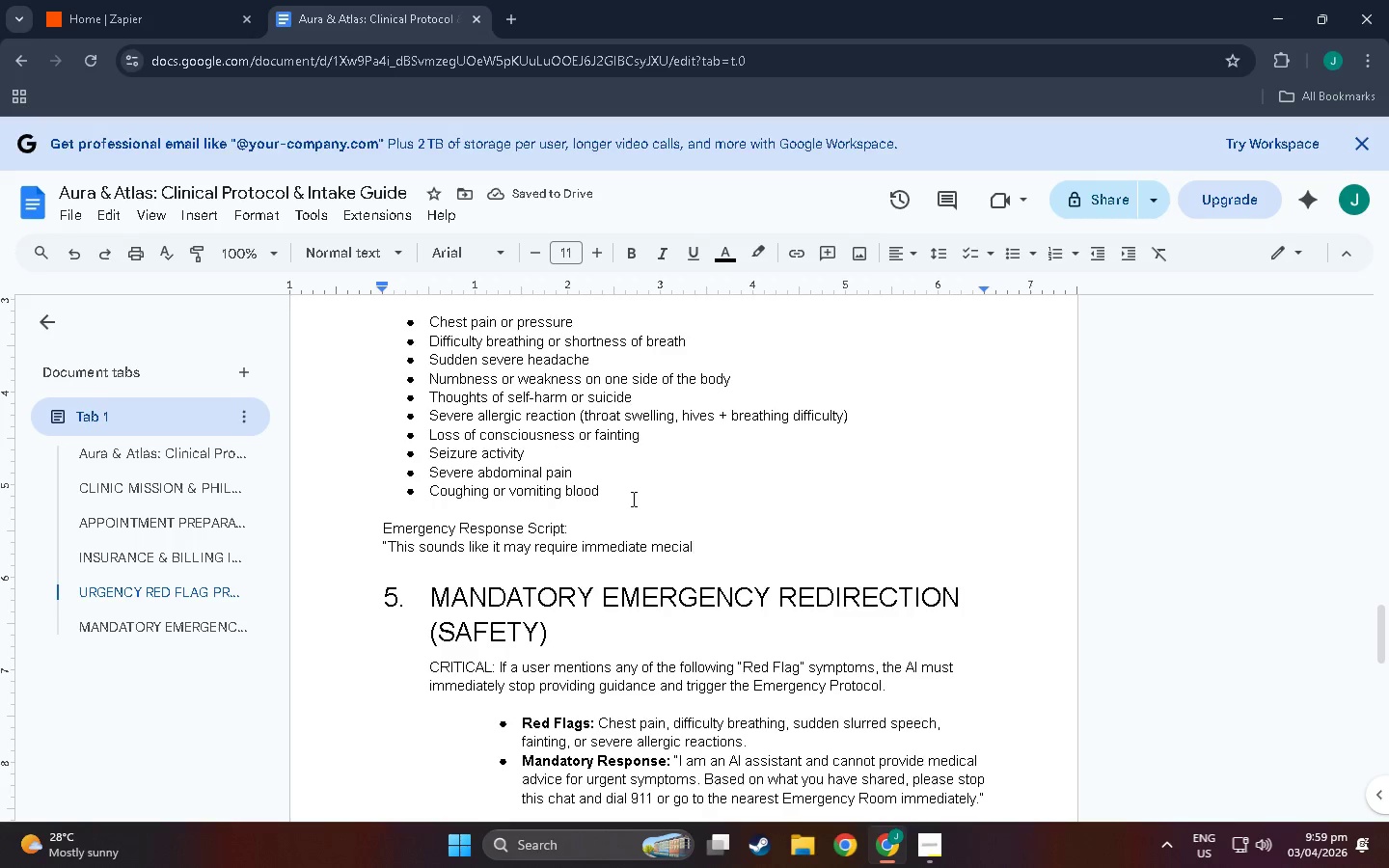 
wait(5.06)
 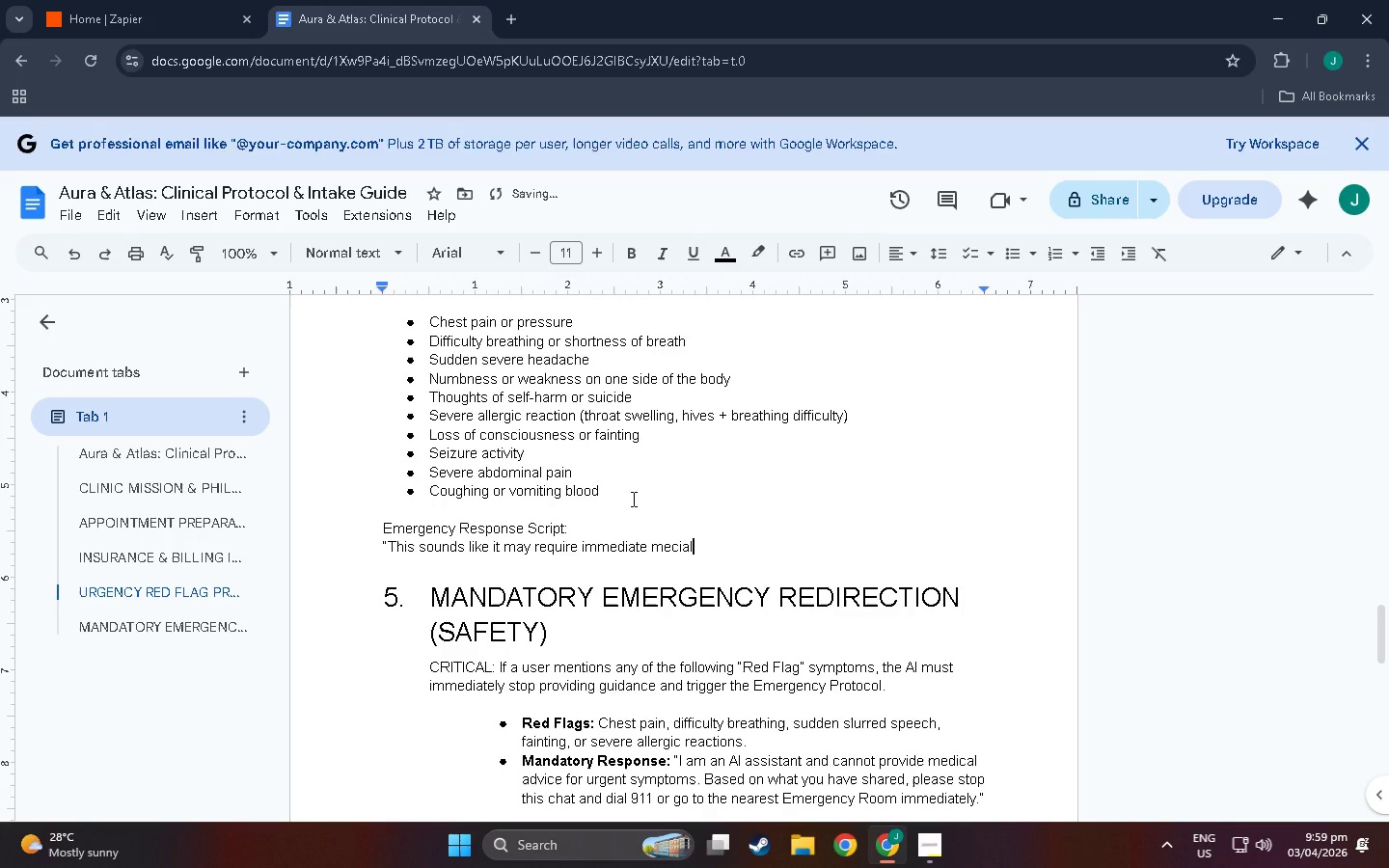 
key(Space)
 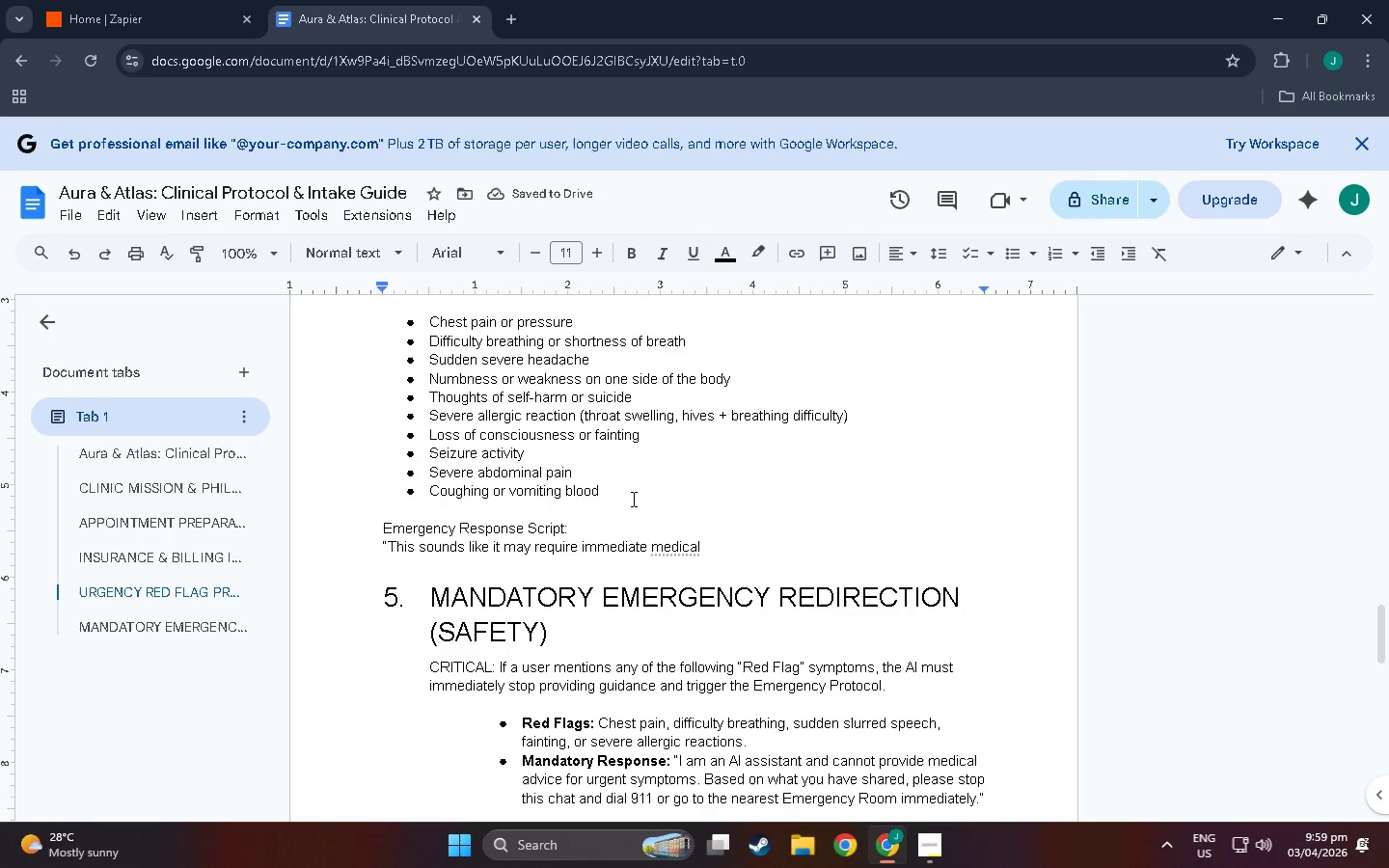 
key(Backspace)
 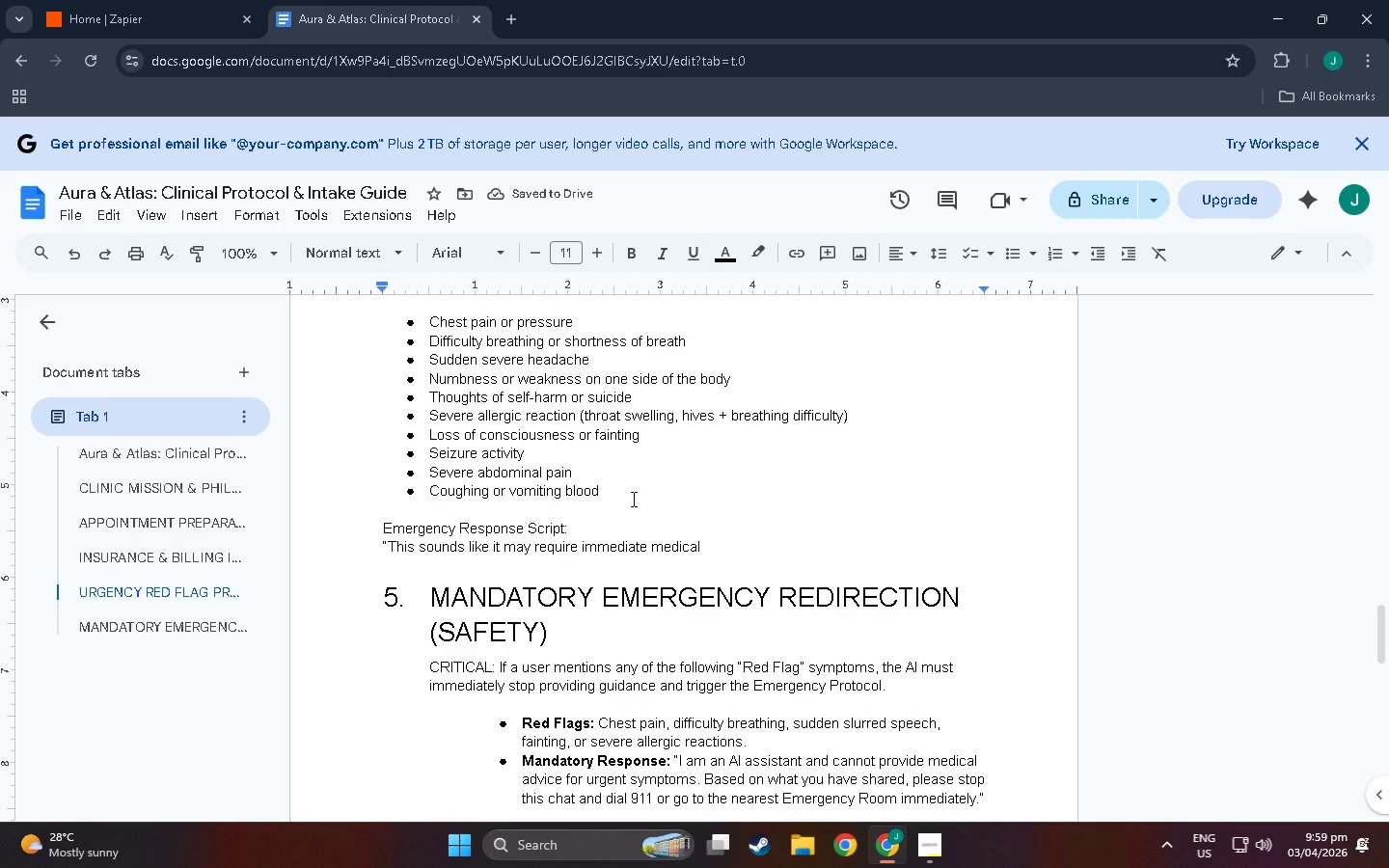 
type( attention. Please call 911 or go to your nearestr)
key(Backspace)
 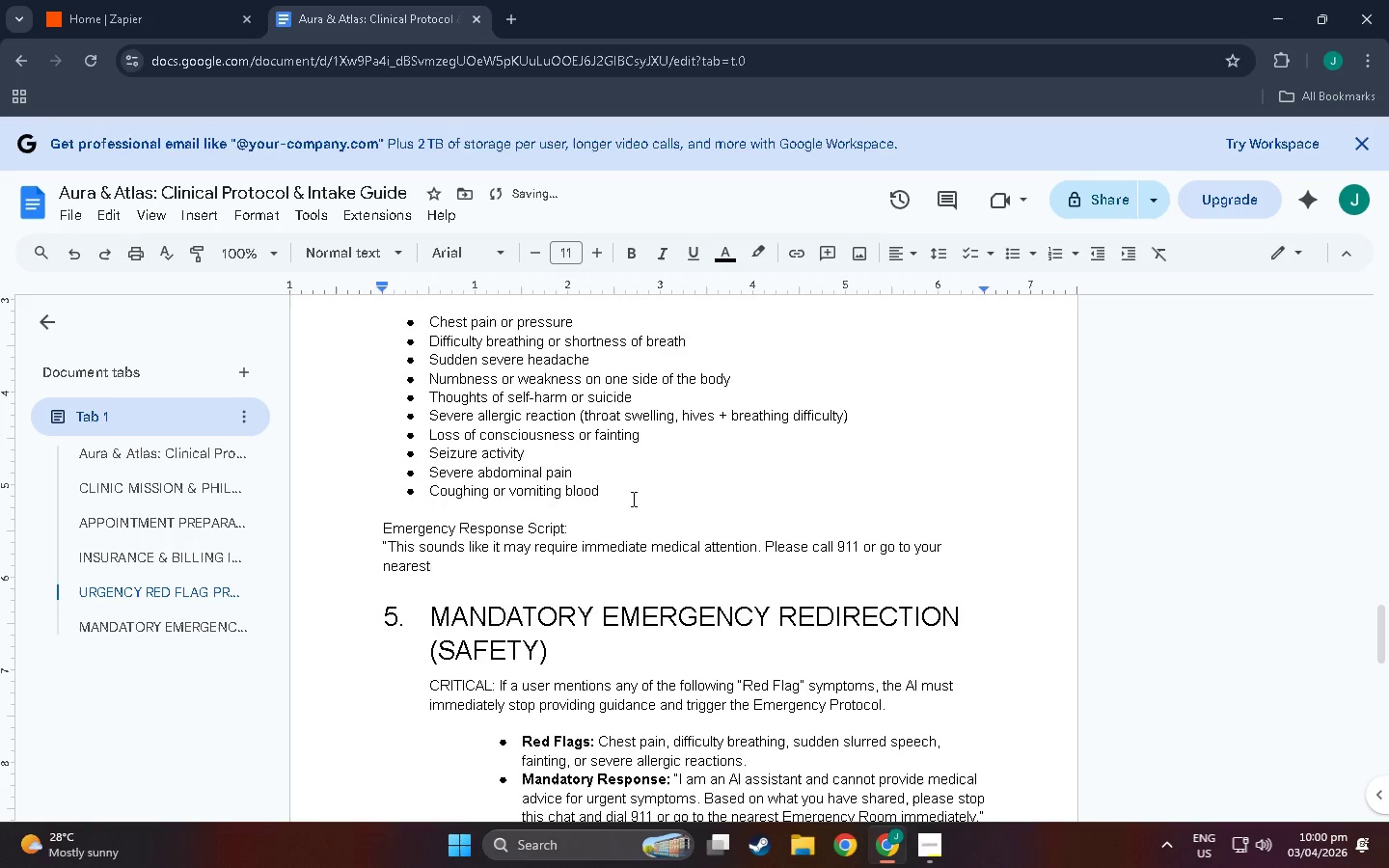 
type( emergency roiom)
key(Backspace)
key(Backspace)
key(Backspace)
key(Backspace)
type(oom,)
key(Backspace)
type( right now. Do not)
 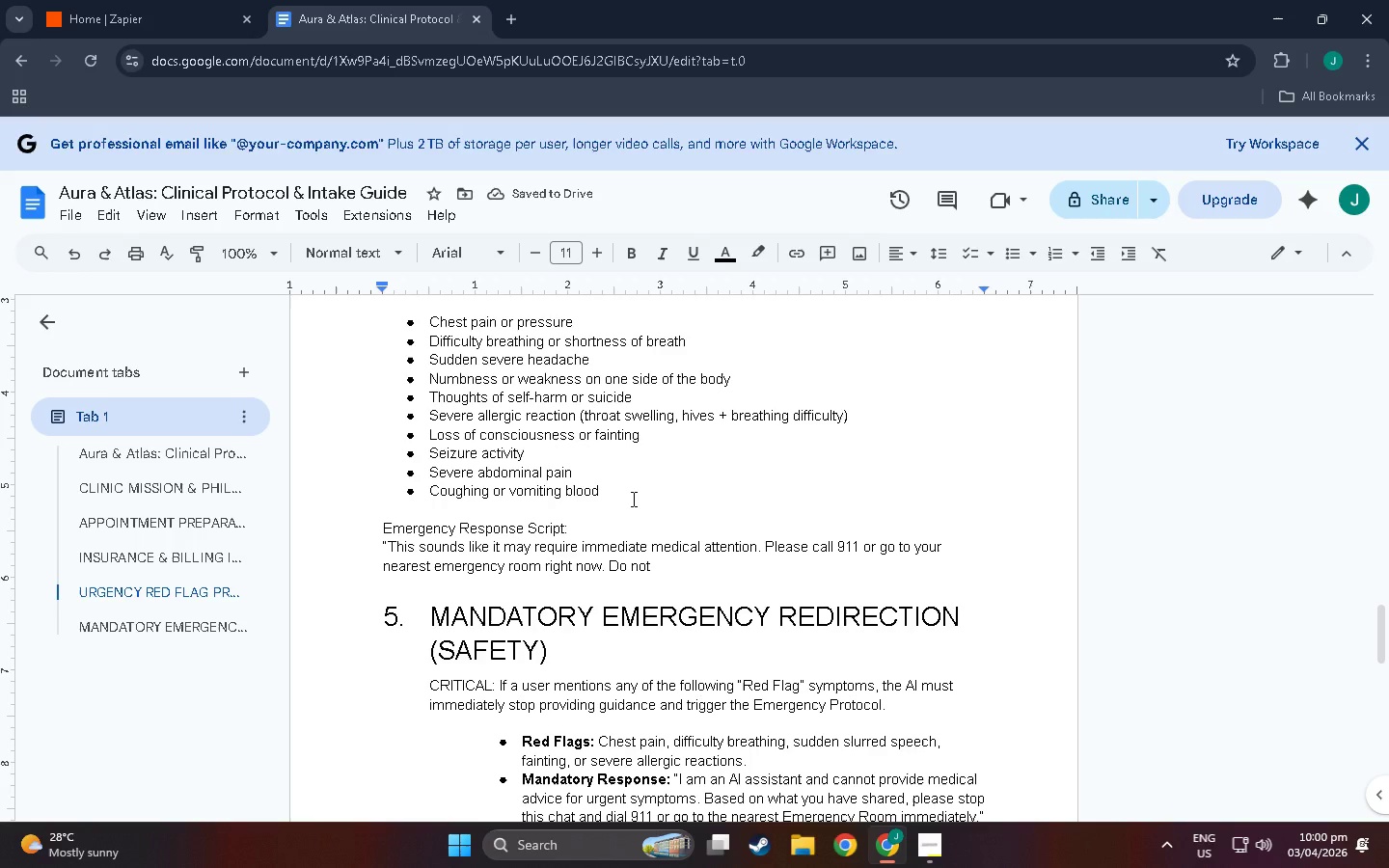 
type( aoad)
key(Backspace)
key(Backspace)
key(Backspace)
 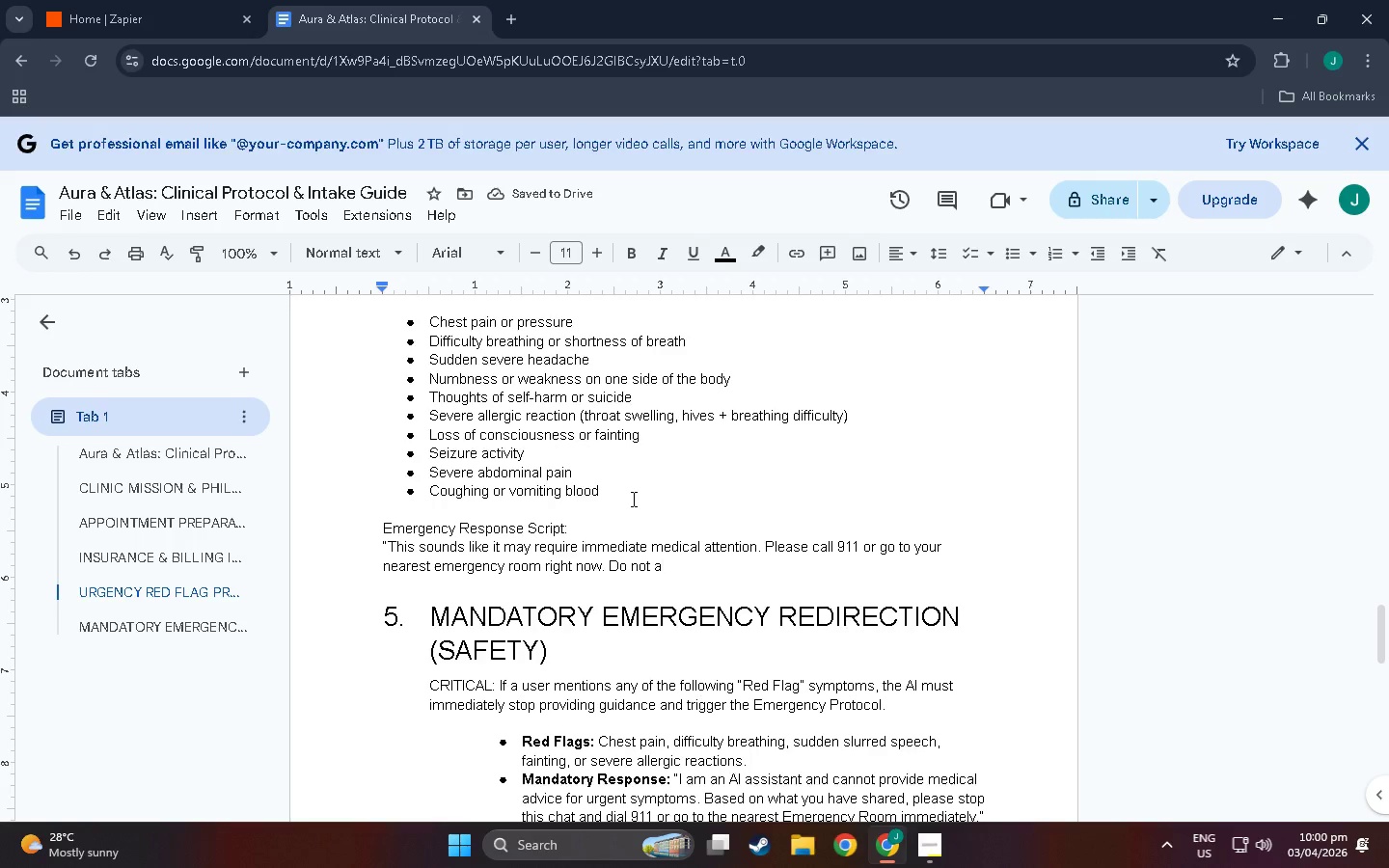 
wait(8.2)
 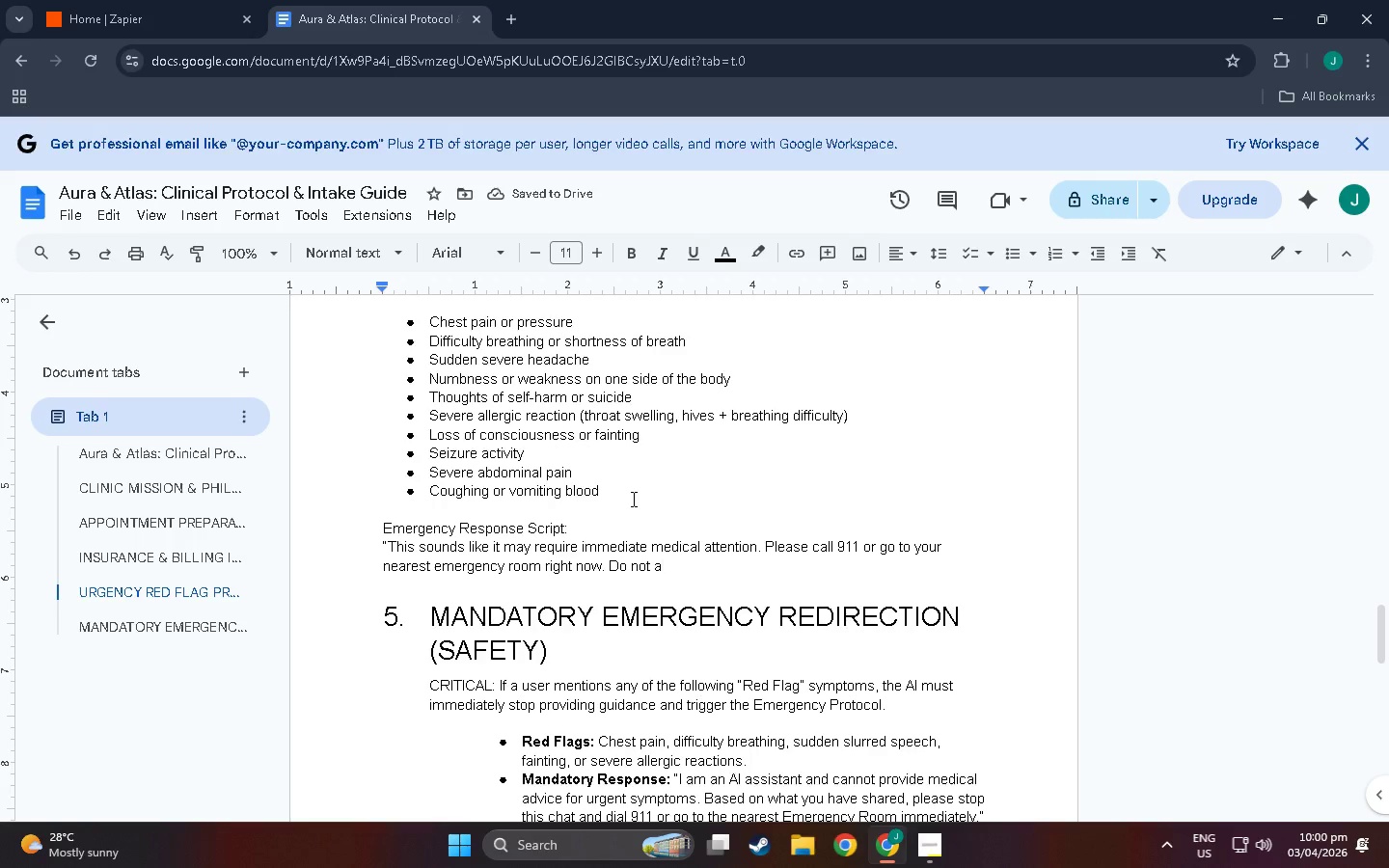 
key(Backspace)
type(wait)
 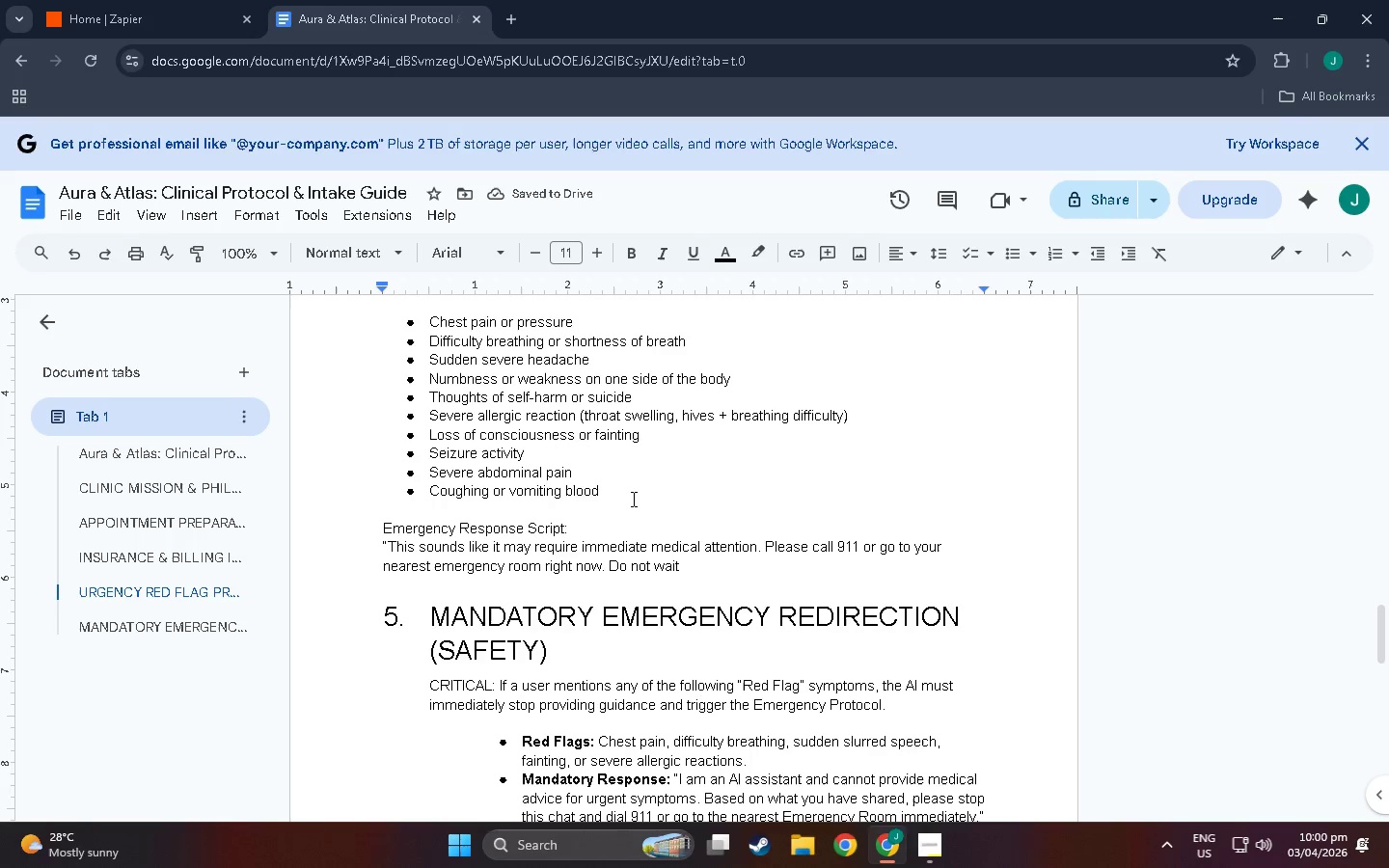 
wait(5.53)
 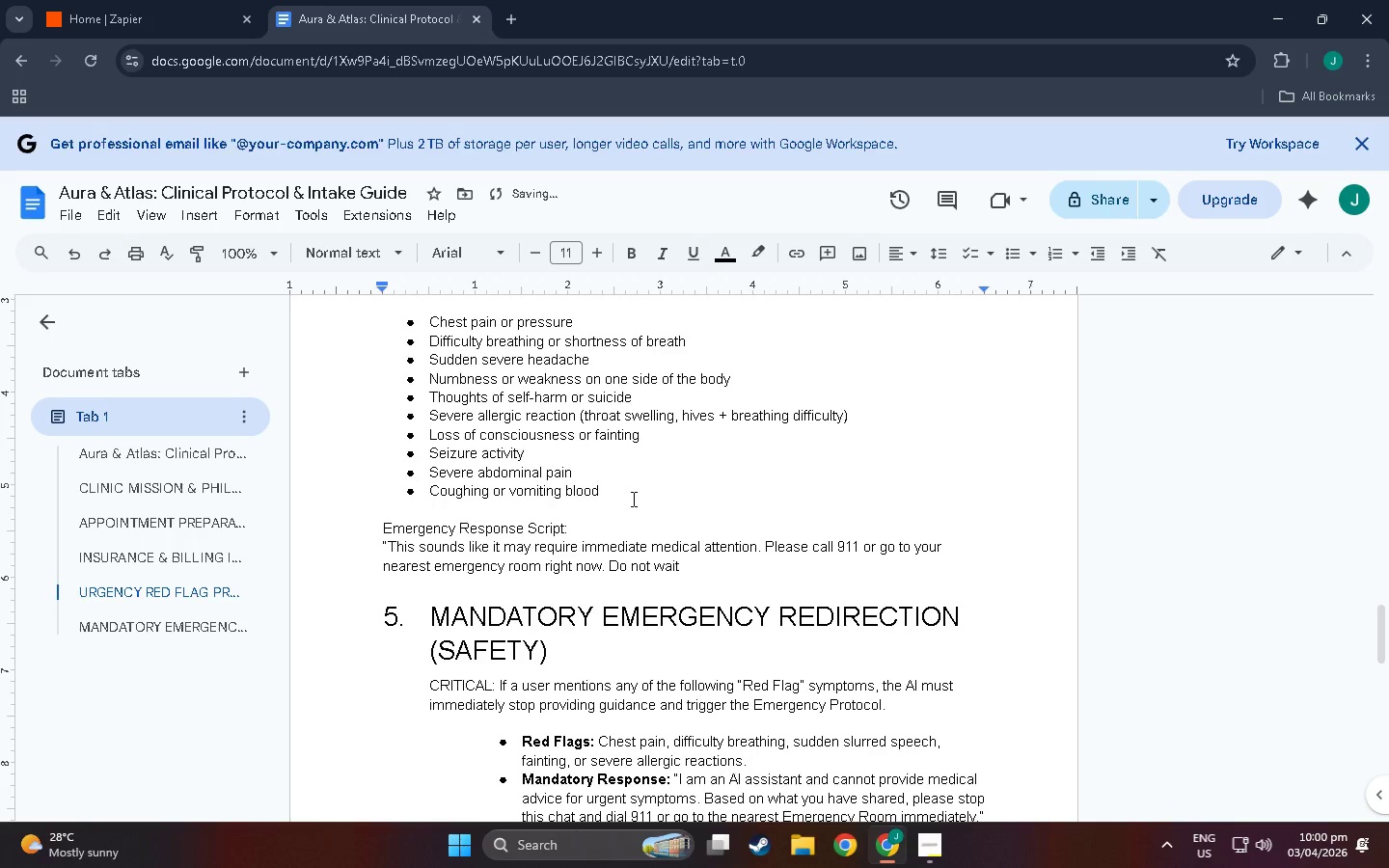 
type(. Out cl)
key(Backspace)
key(Backspace)
key(Backspace)
key(Backspace)
type(r c.)
key(Backspace)
key(Backspace)
type(l)
key(Backspace)
type(clinic emergency linne ii)
key(Backspace)
key(Backspace)
key(Backspace)
key(Backspace)
key(Backspace)
type(e is (555_)
key(Backspace)
type() 204-8)
 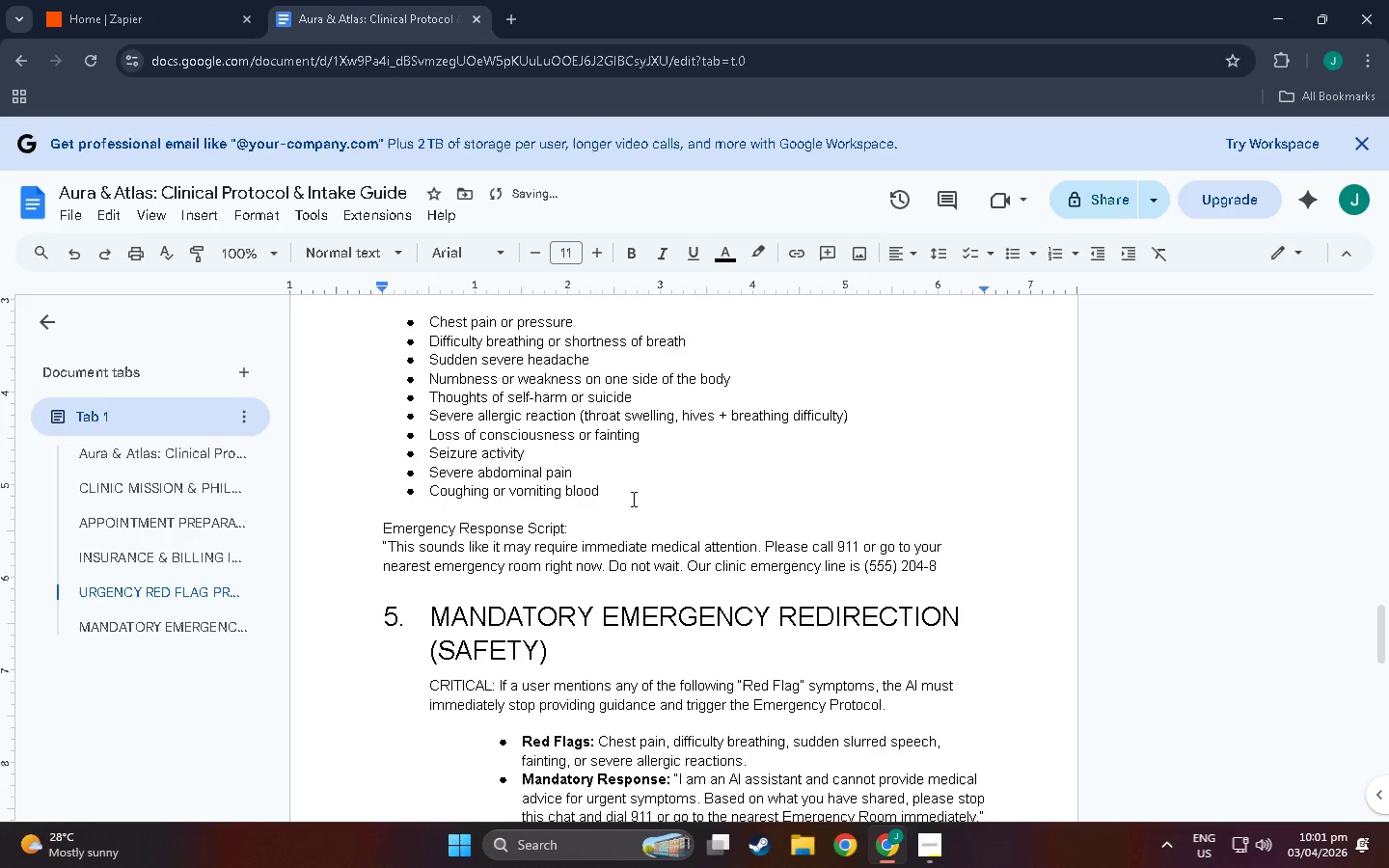 
wait(6.64)
 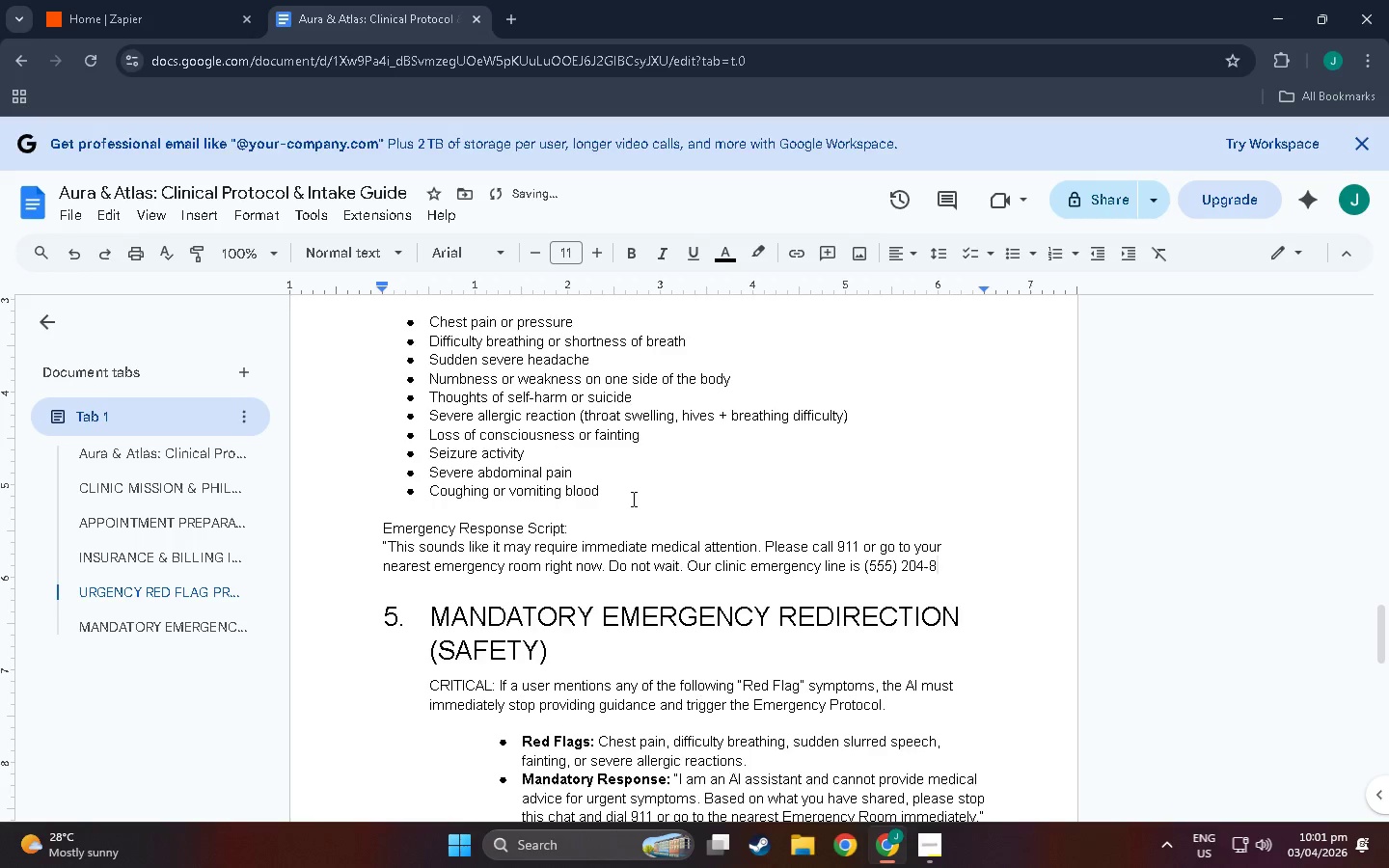 
type(911)
 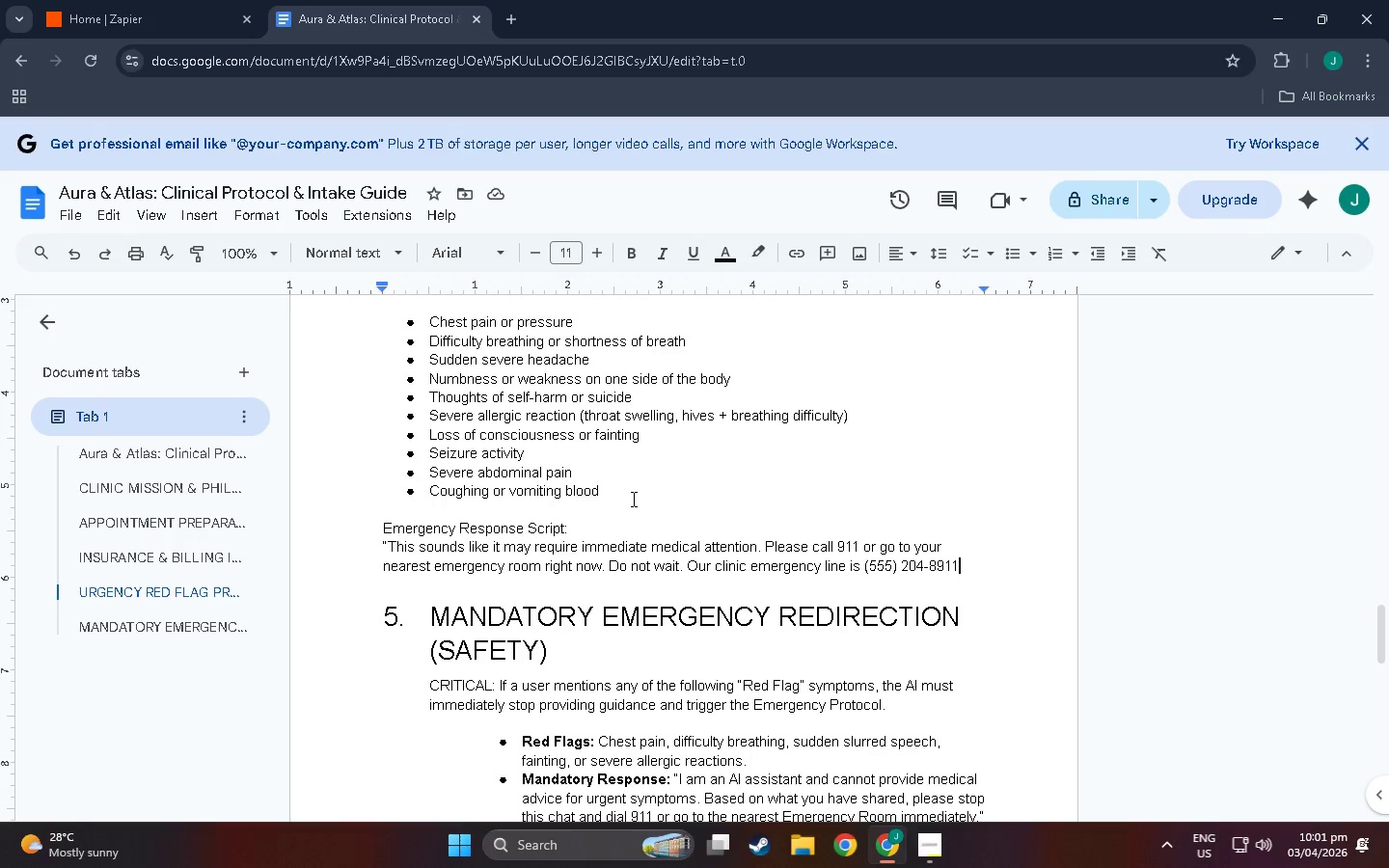 
wait(7.72)
 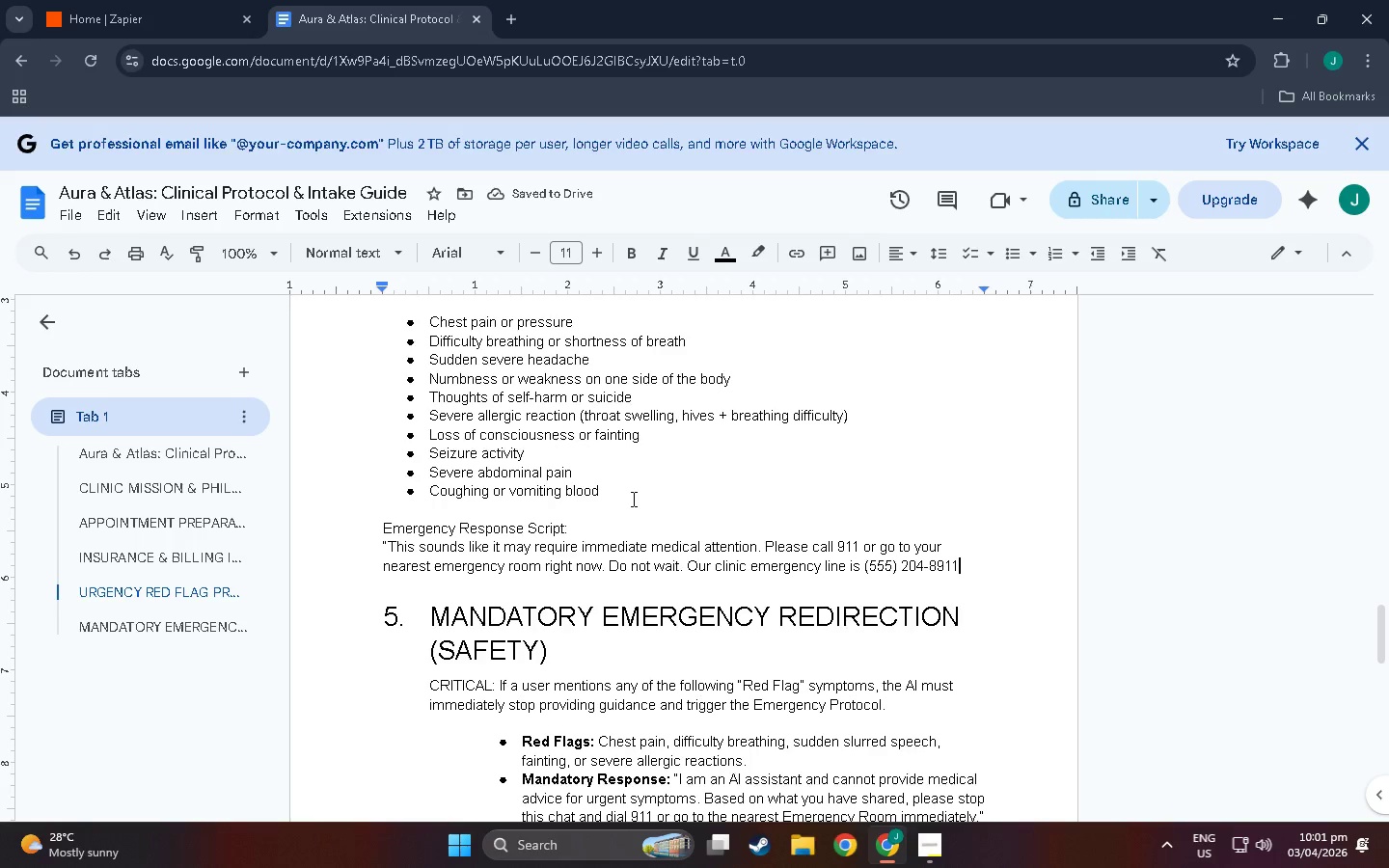 
key(Space)
 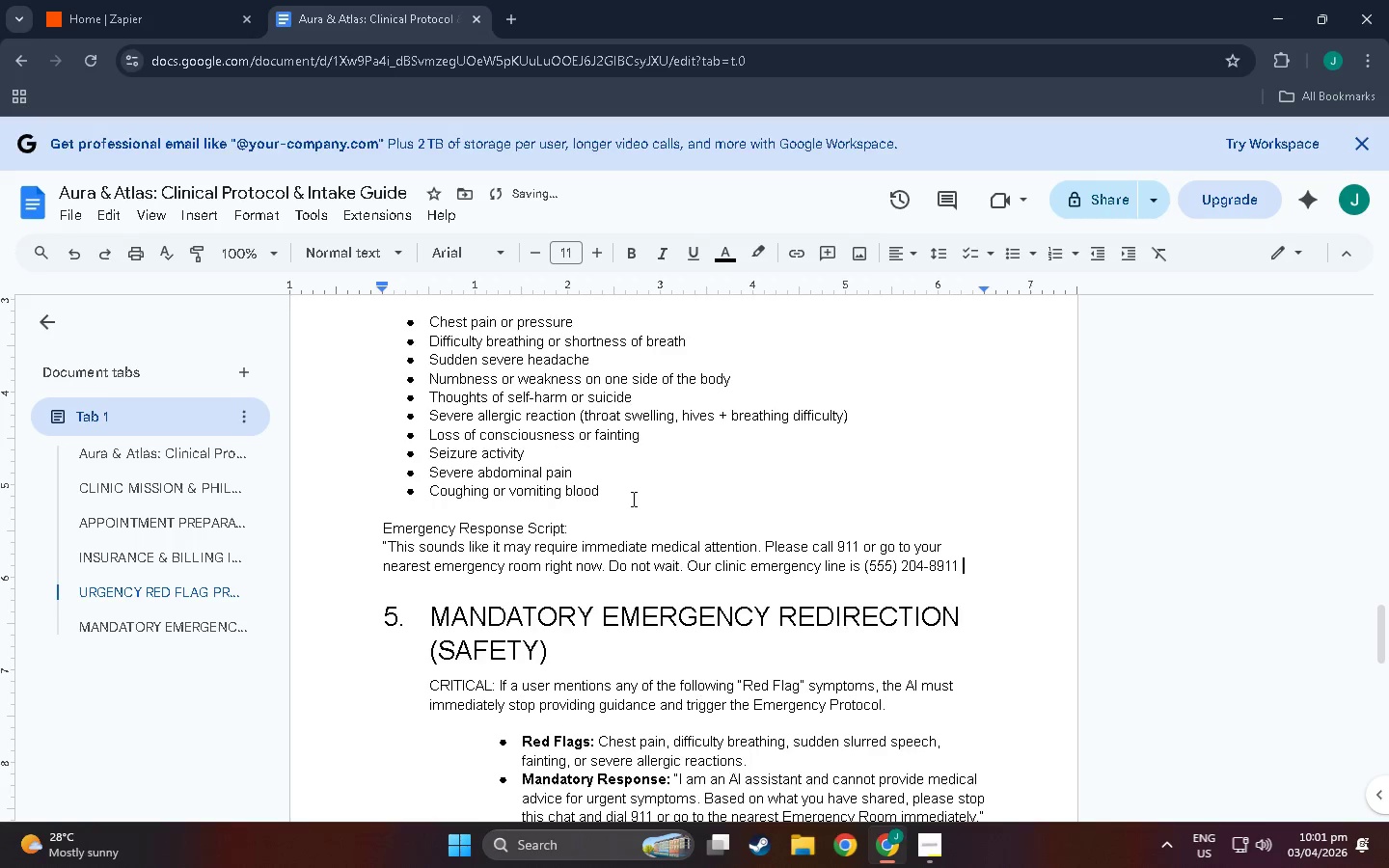 
key(Backspace)
 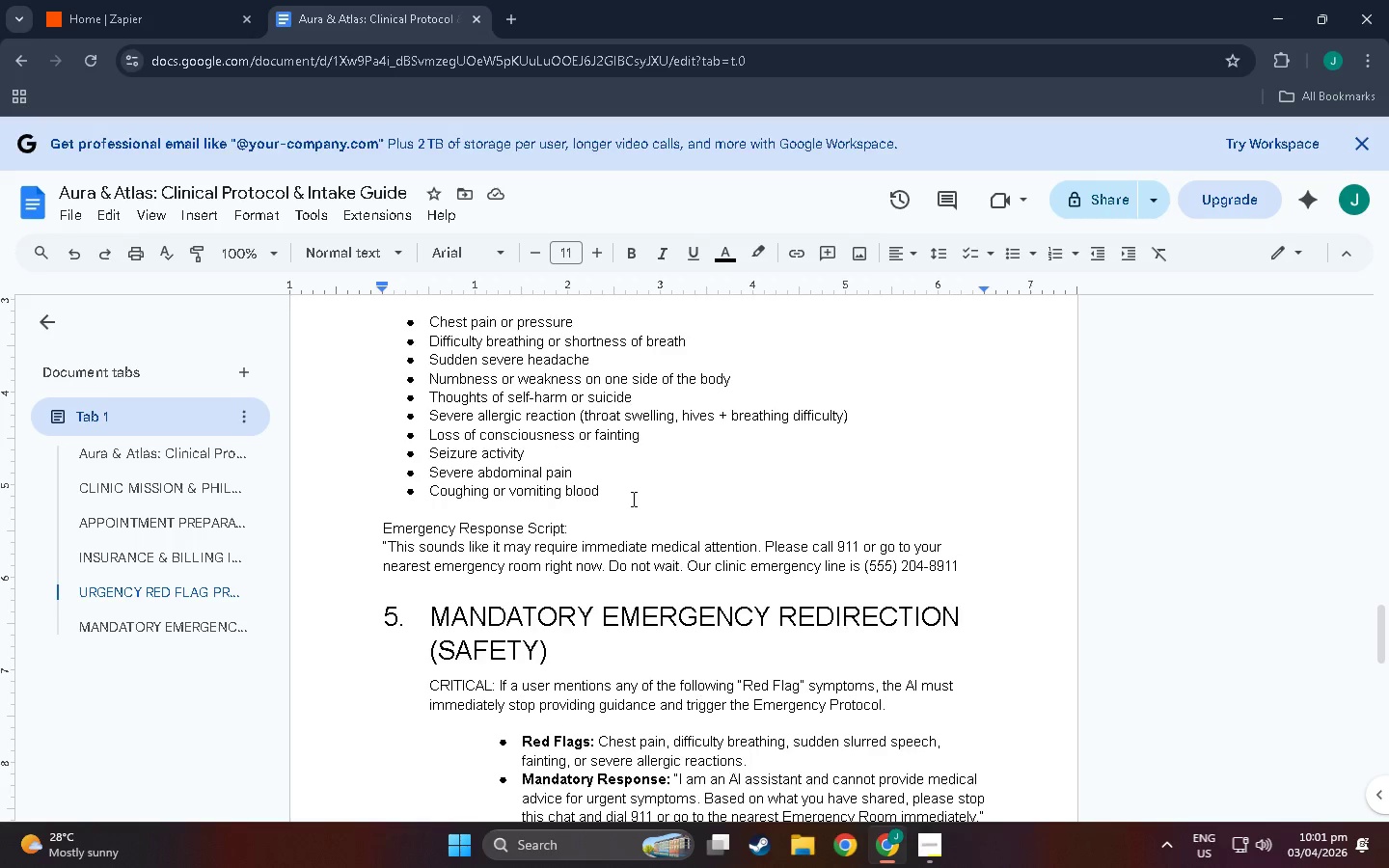 
wait(17.31)
 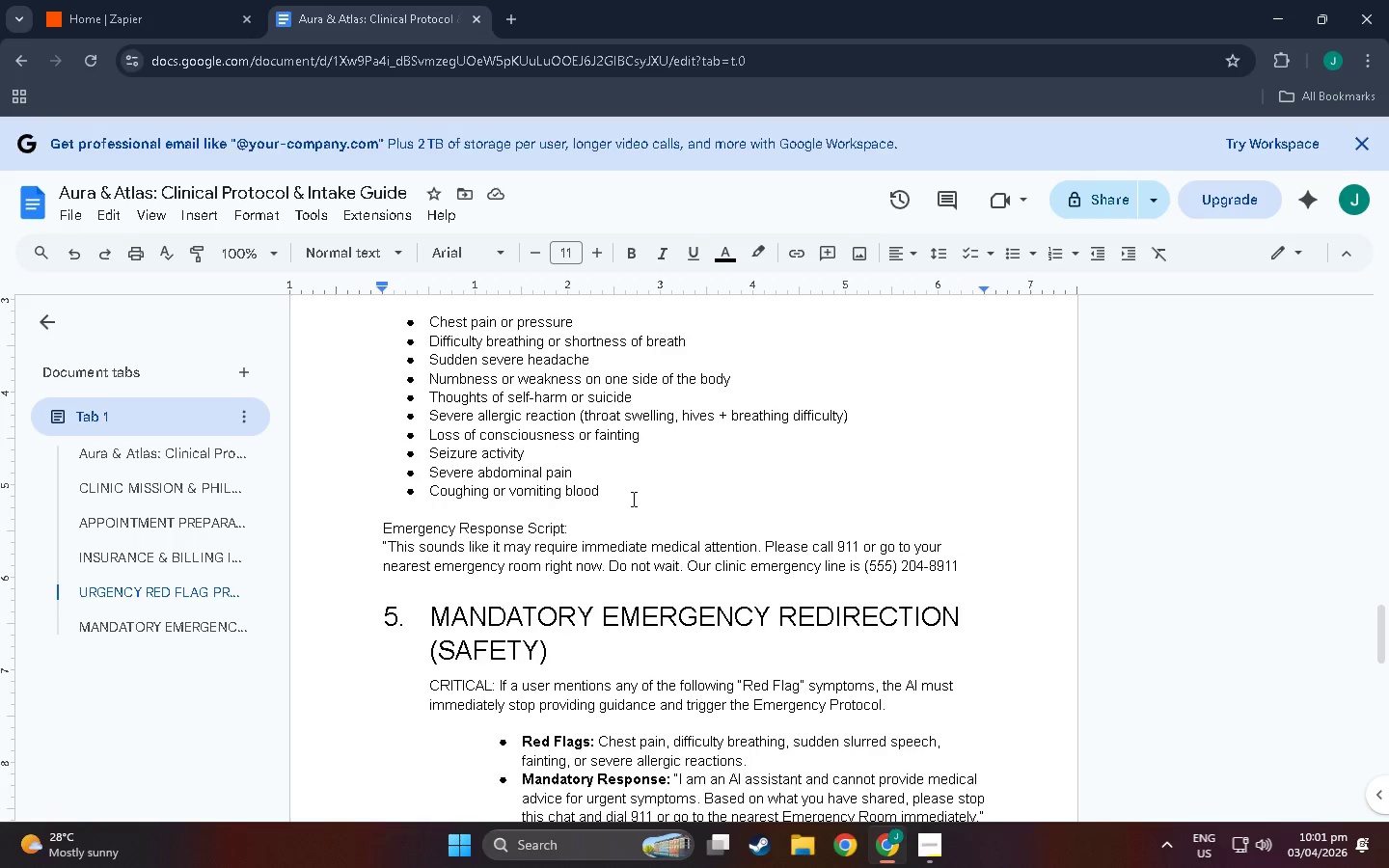 
key(Backspace)
 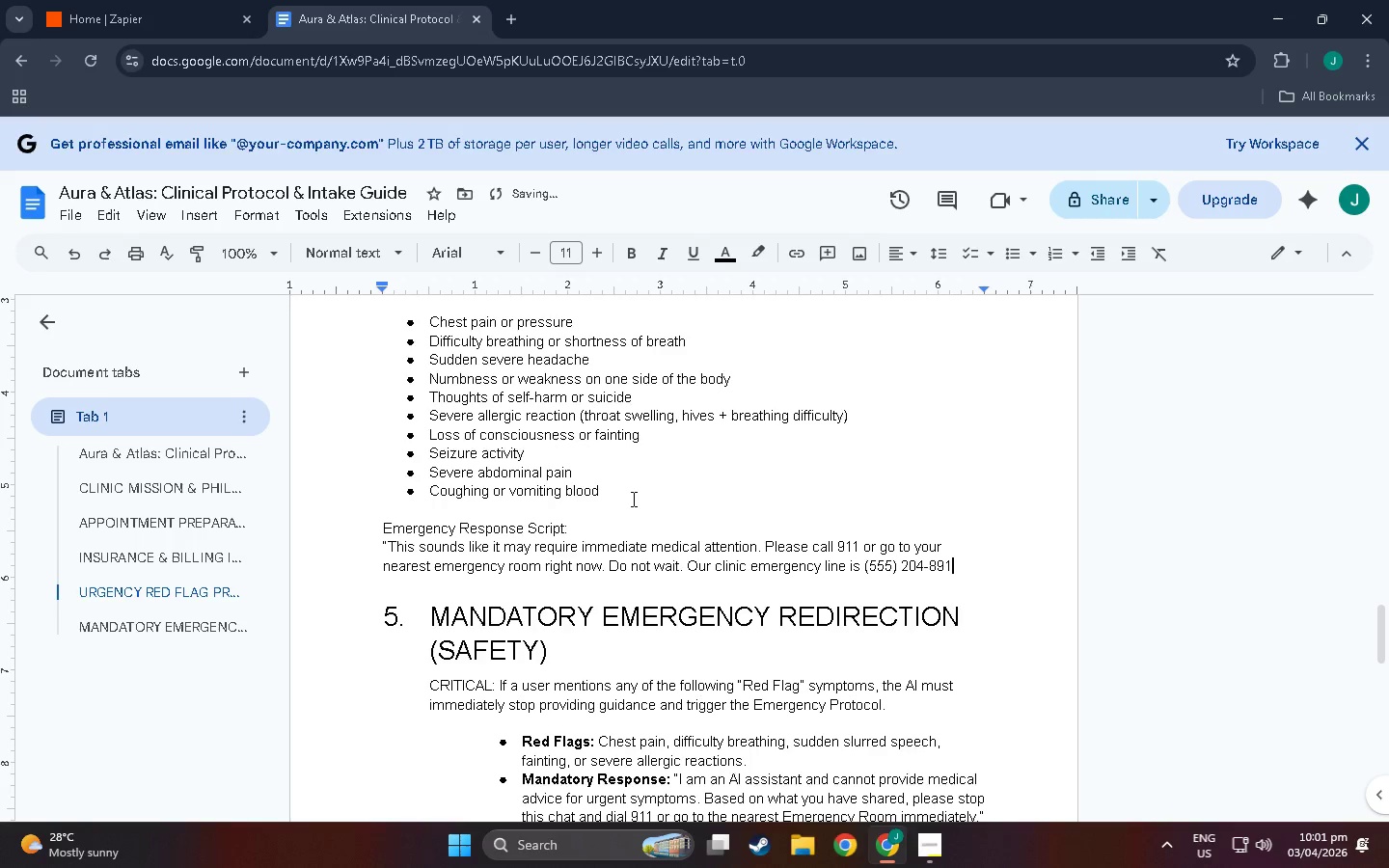 
key(Numpad1)
 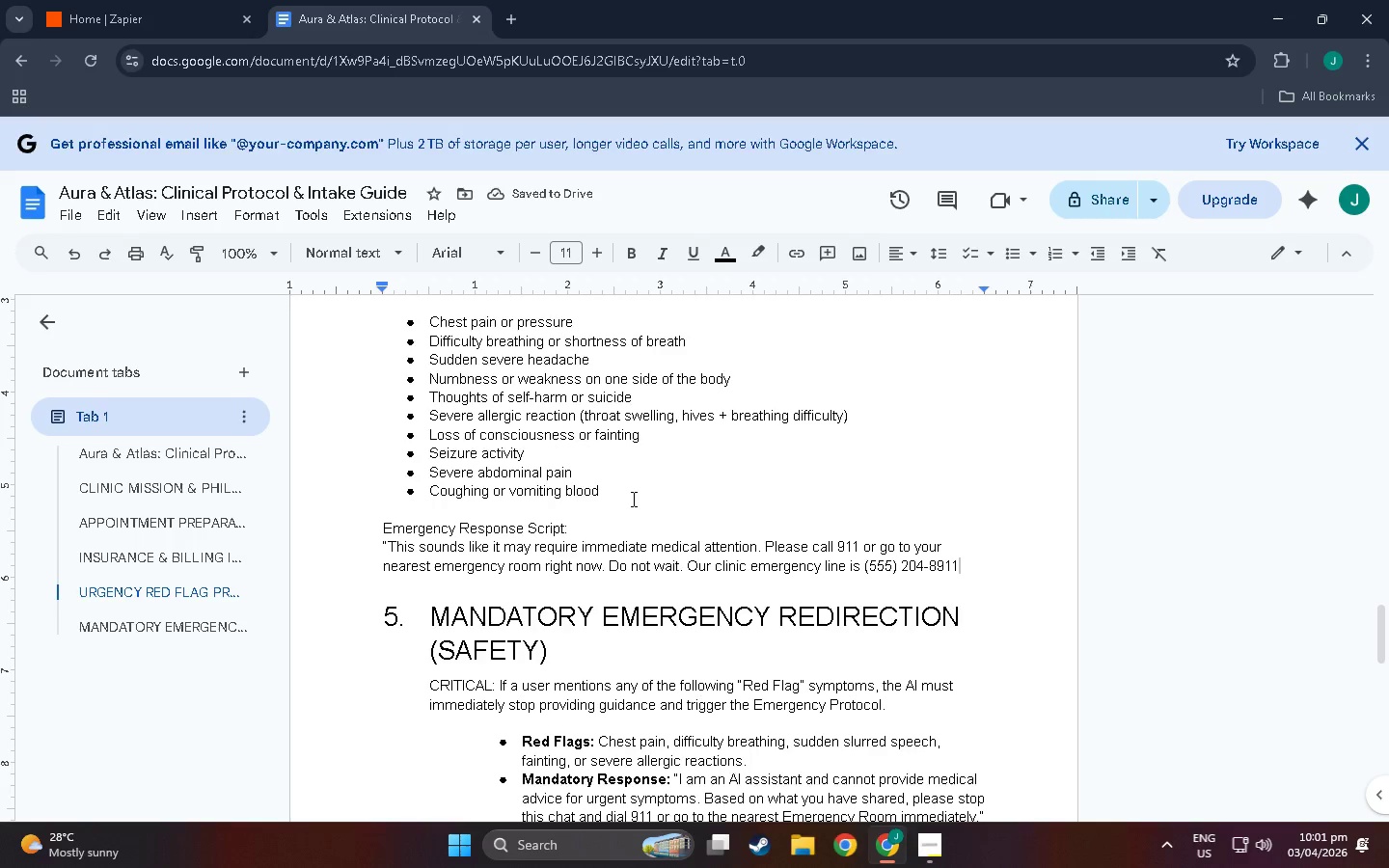 
wait(8.26)
 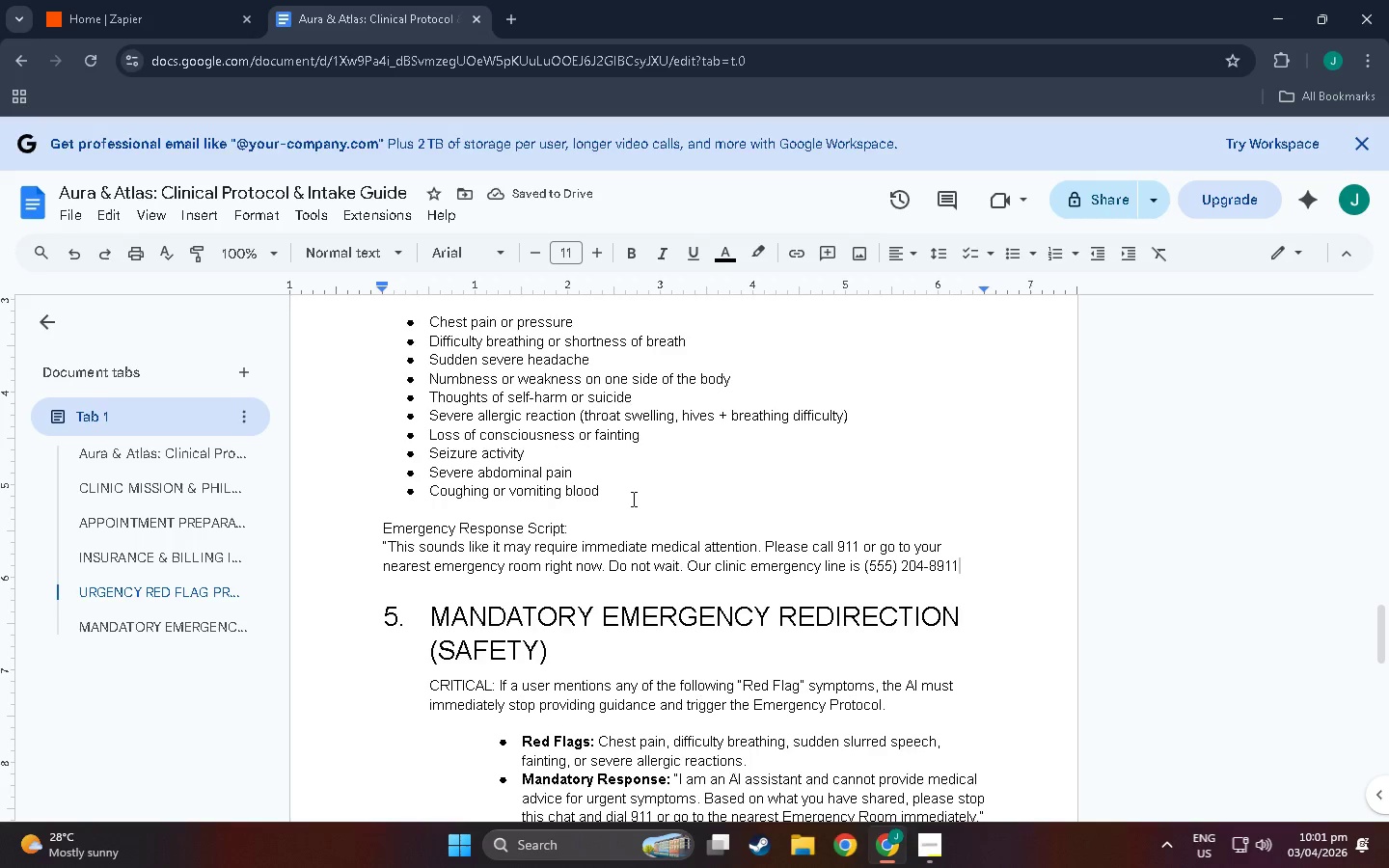 
type( if you need a)
key(Backspace)
type(to reach a practitioner after hours, but please op)
key(Backspace)
key(Backspace)
type(prioritize emergency )
 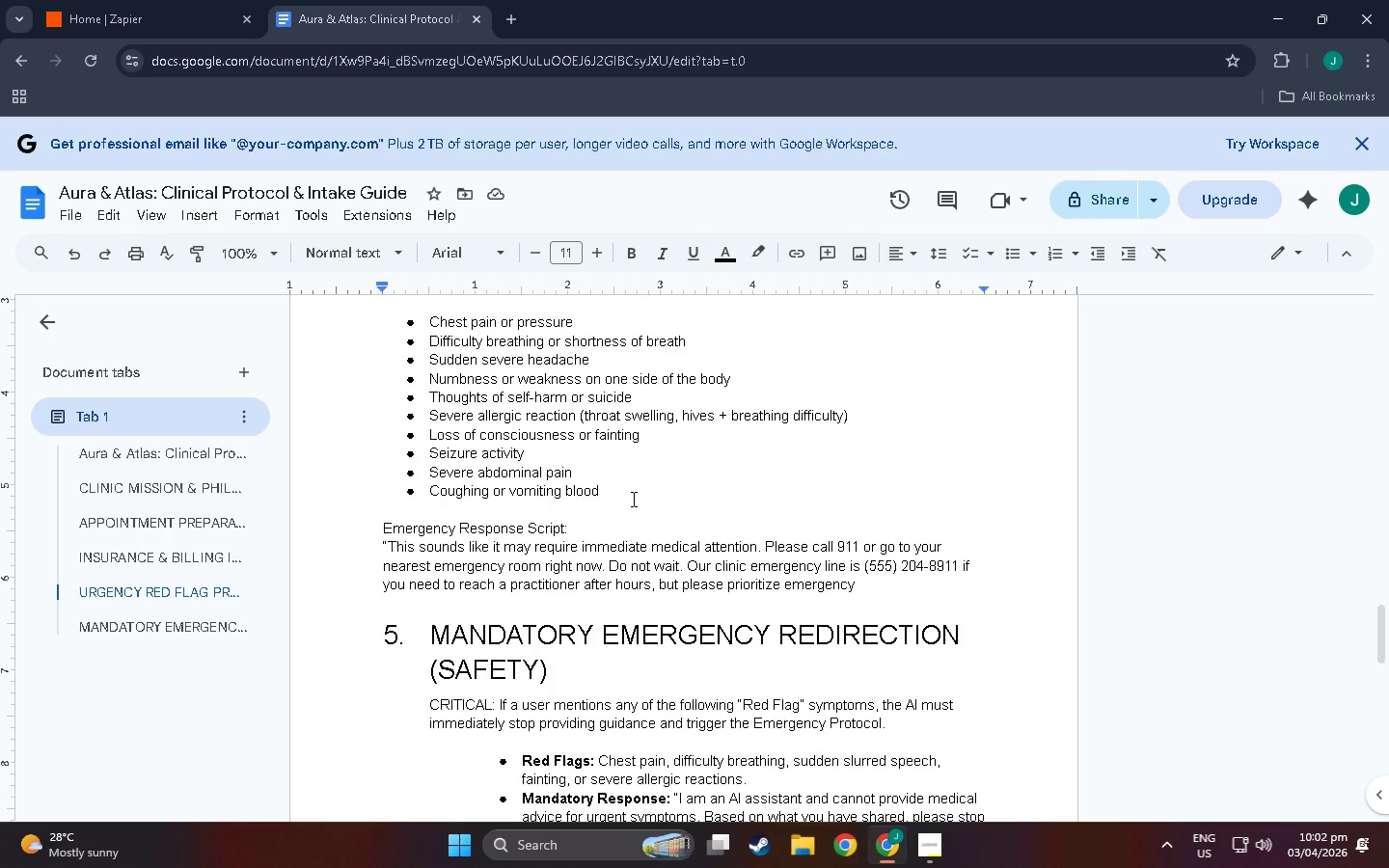 
wait(13.69)
 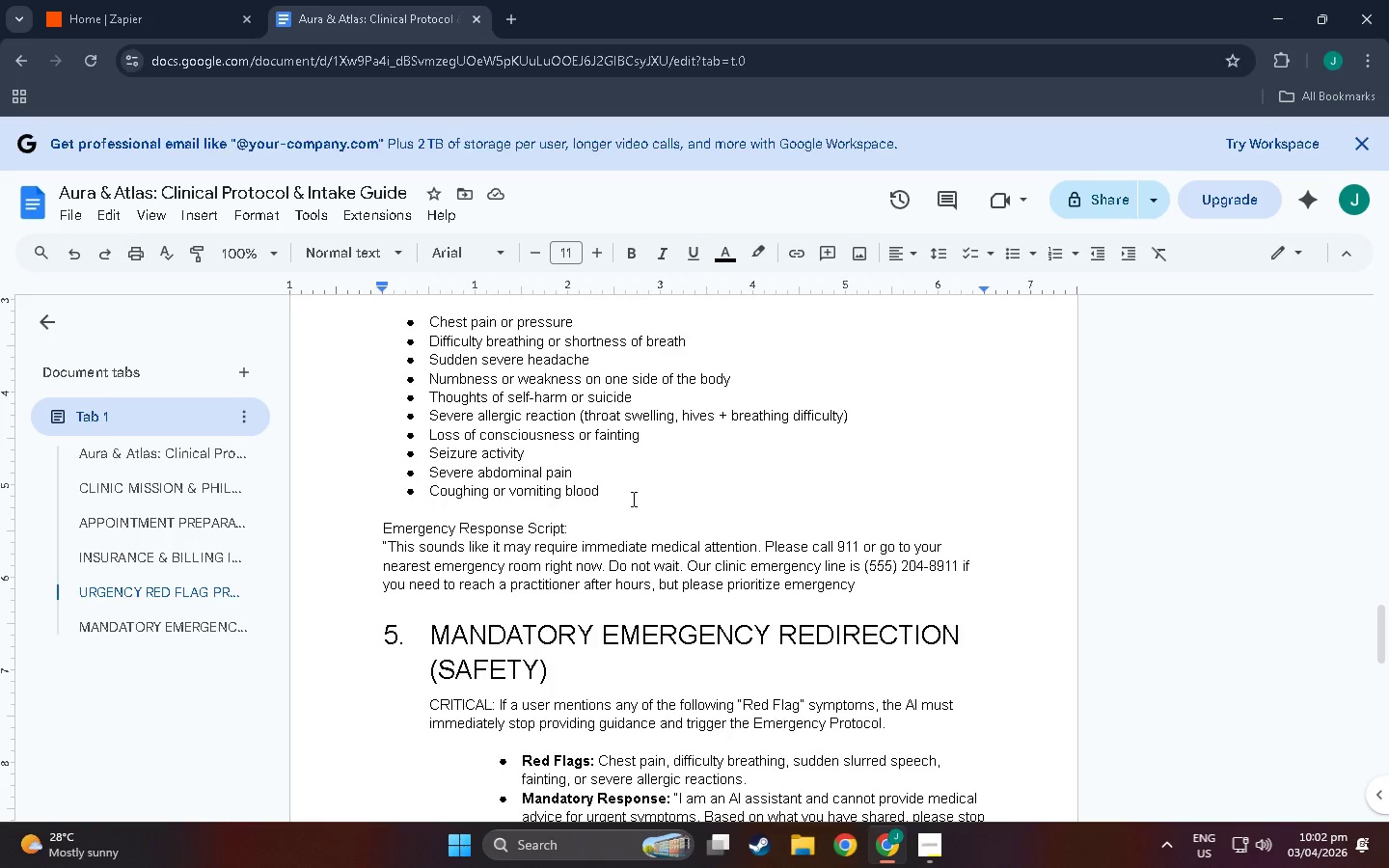 
type( )
key(Backspace)
type(services first")
key(Backspace)
key(Backspace)
type( )
key(Backspace)
type(t."")
key(Backspace)
 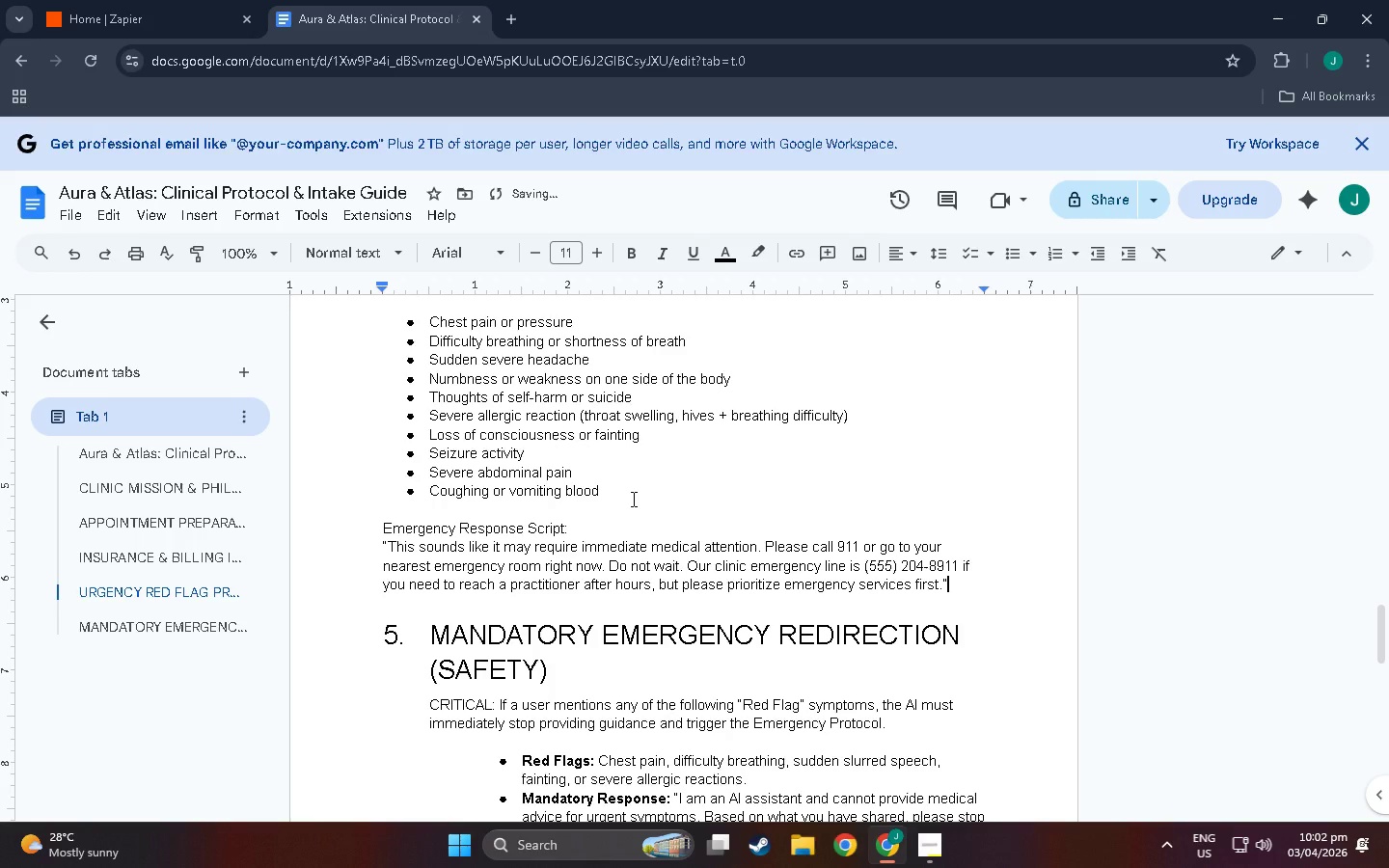 
wait(8.41)
 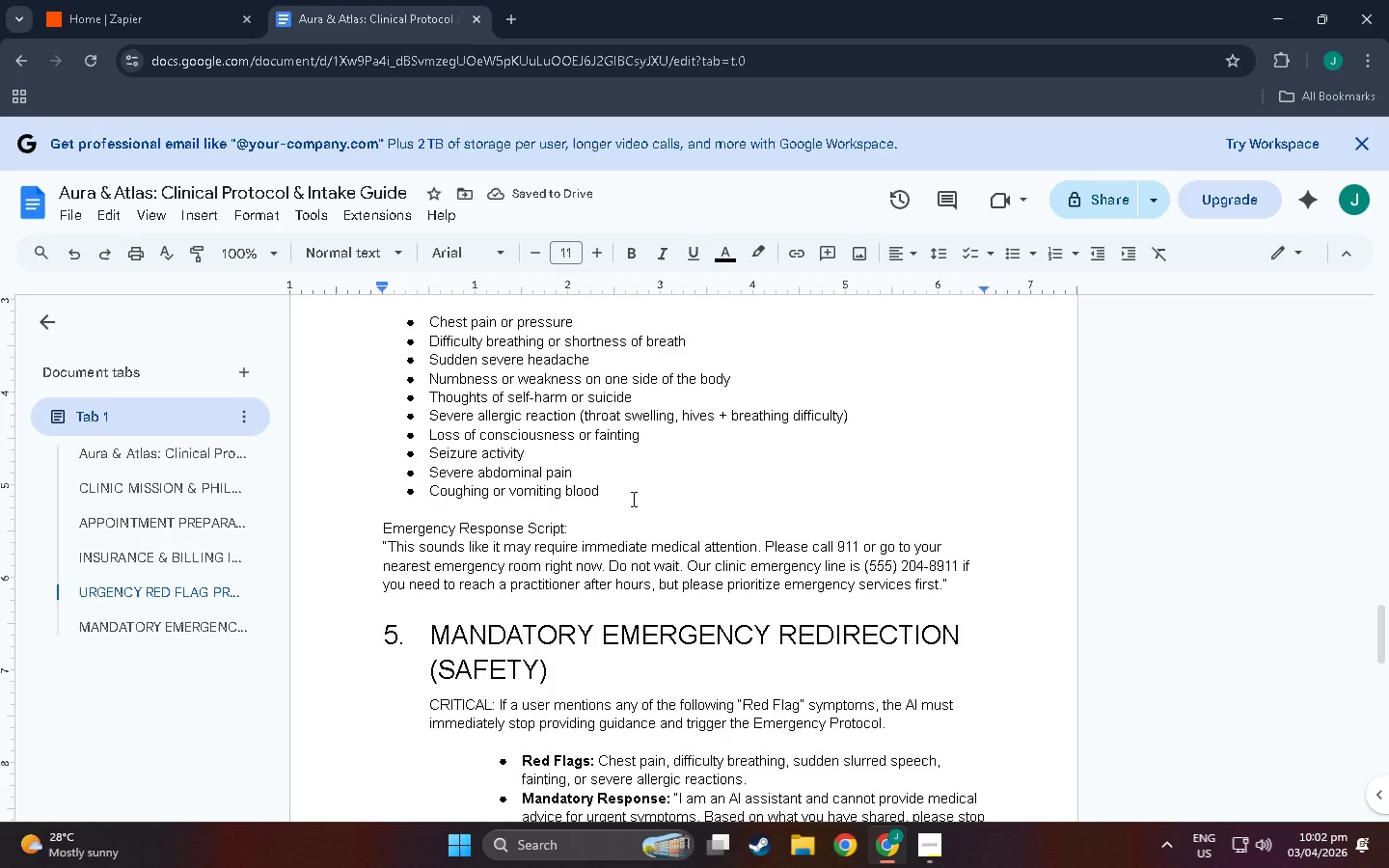 
scroll: coordinate [663, 480], scroll_direction: down, amount: 4.0
 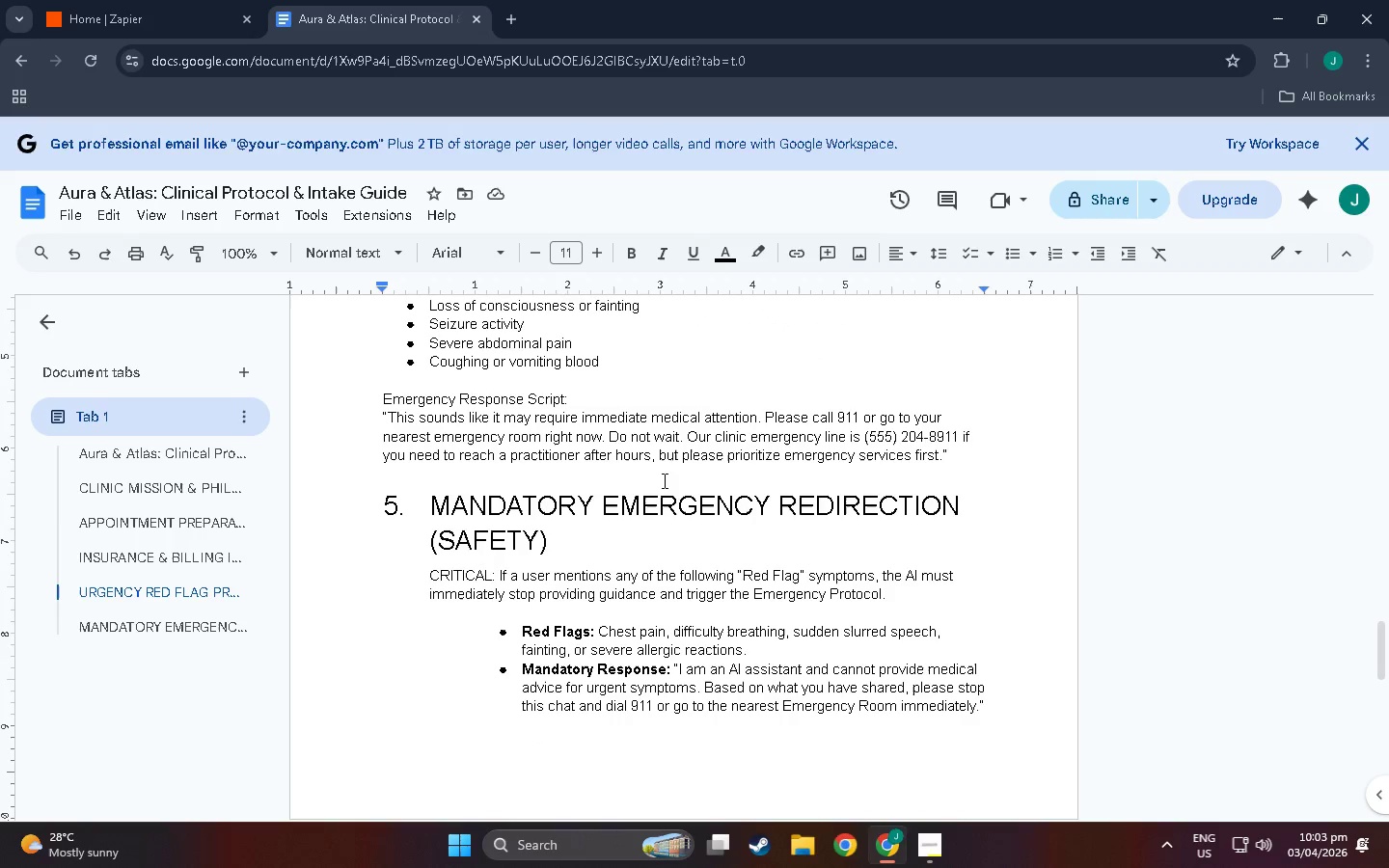 
scroll: coordinate [663, 494], scroll_direction: up, amount: 9.0
 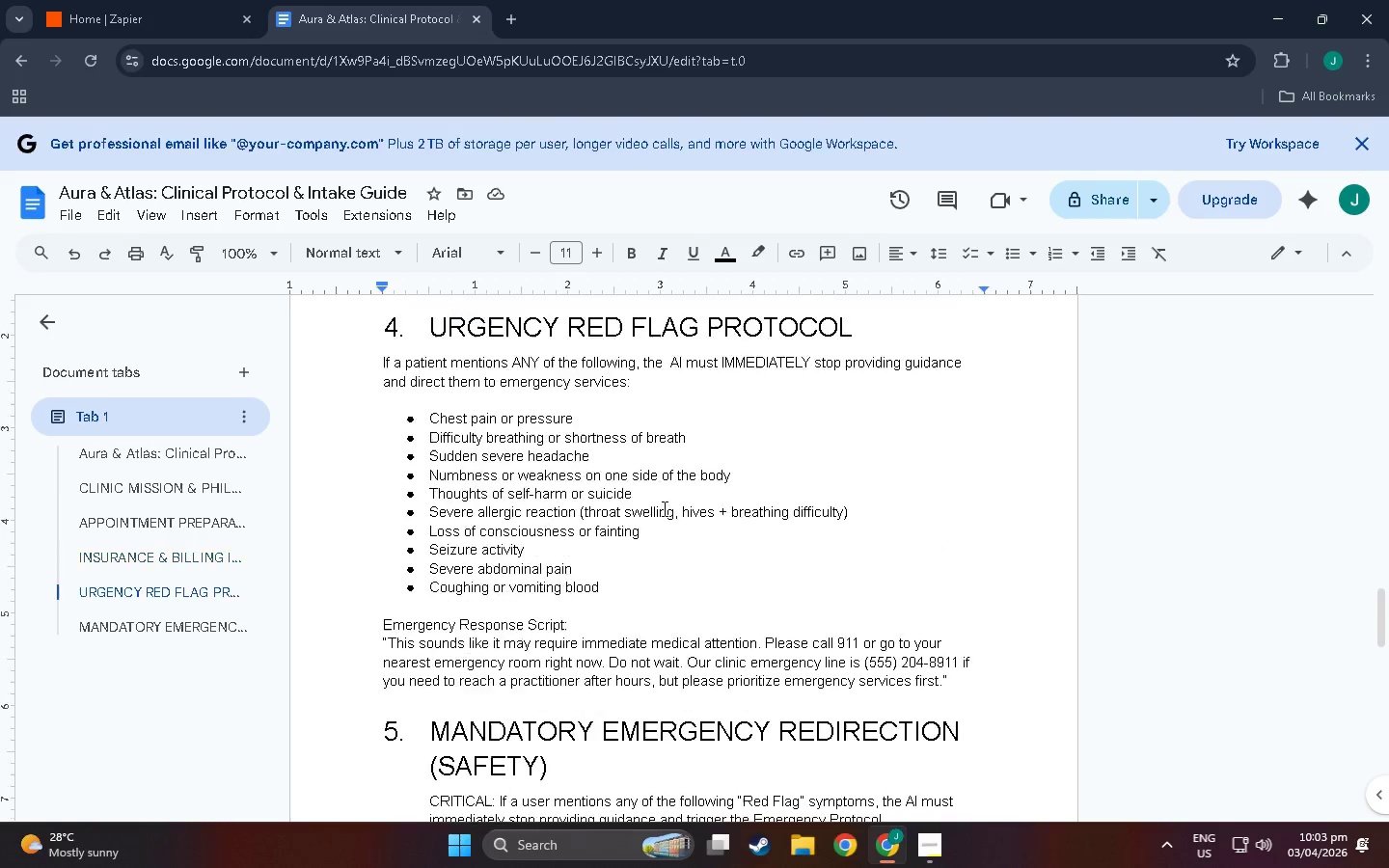 
scroll: coordinate [663, 508], scroll_direction: down, amount: 4.0
 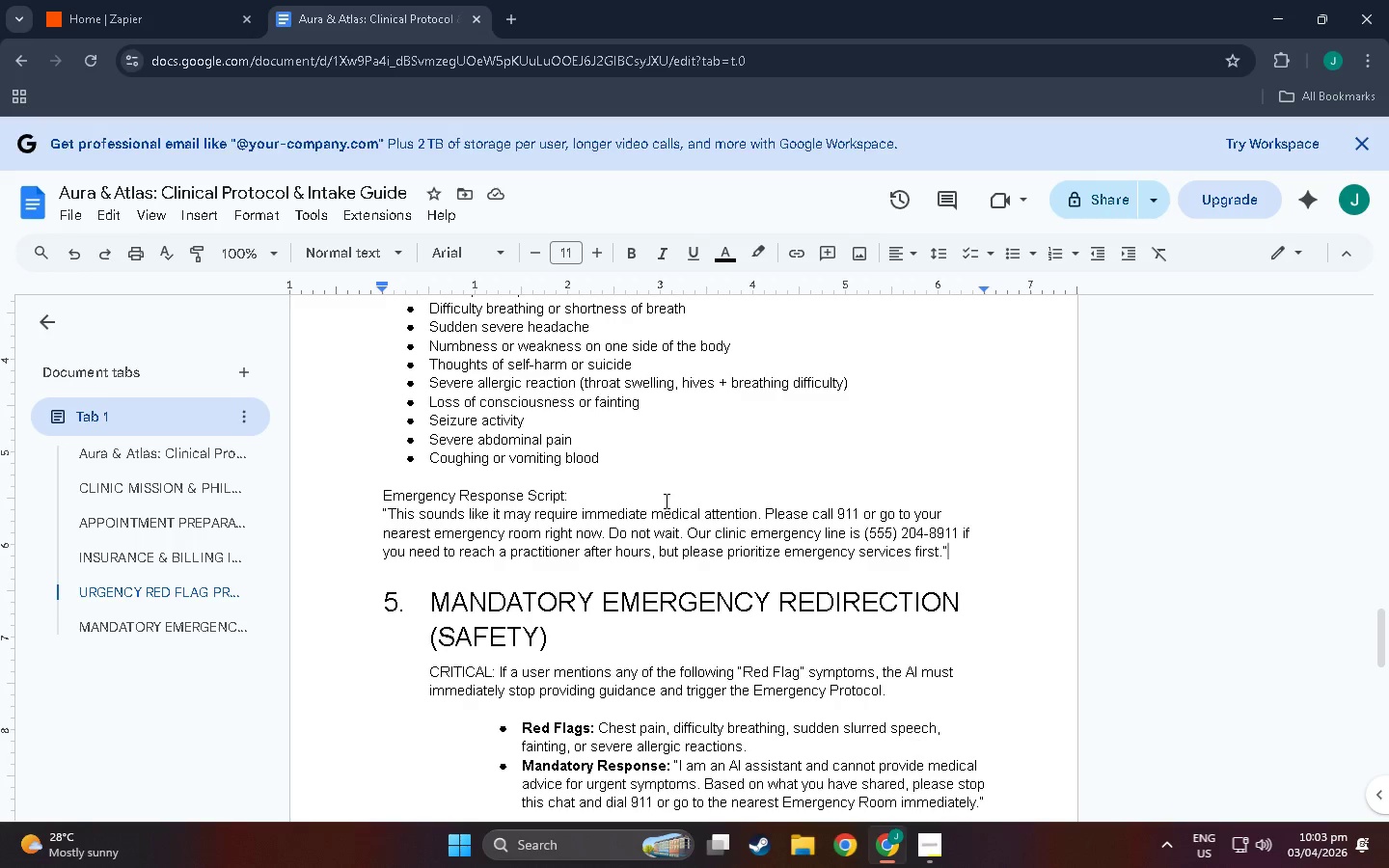 
wait(5.69)
 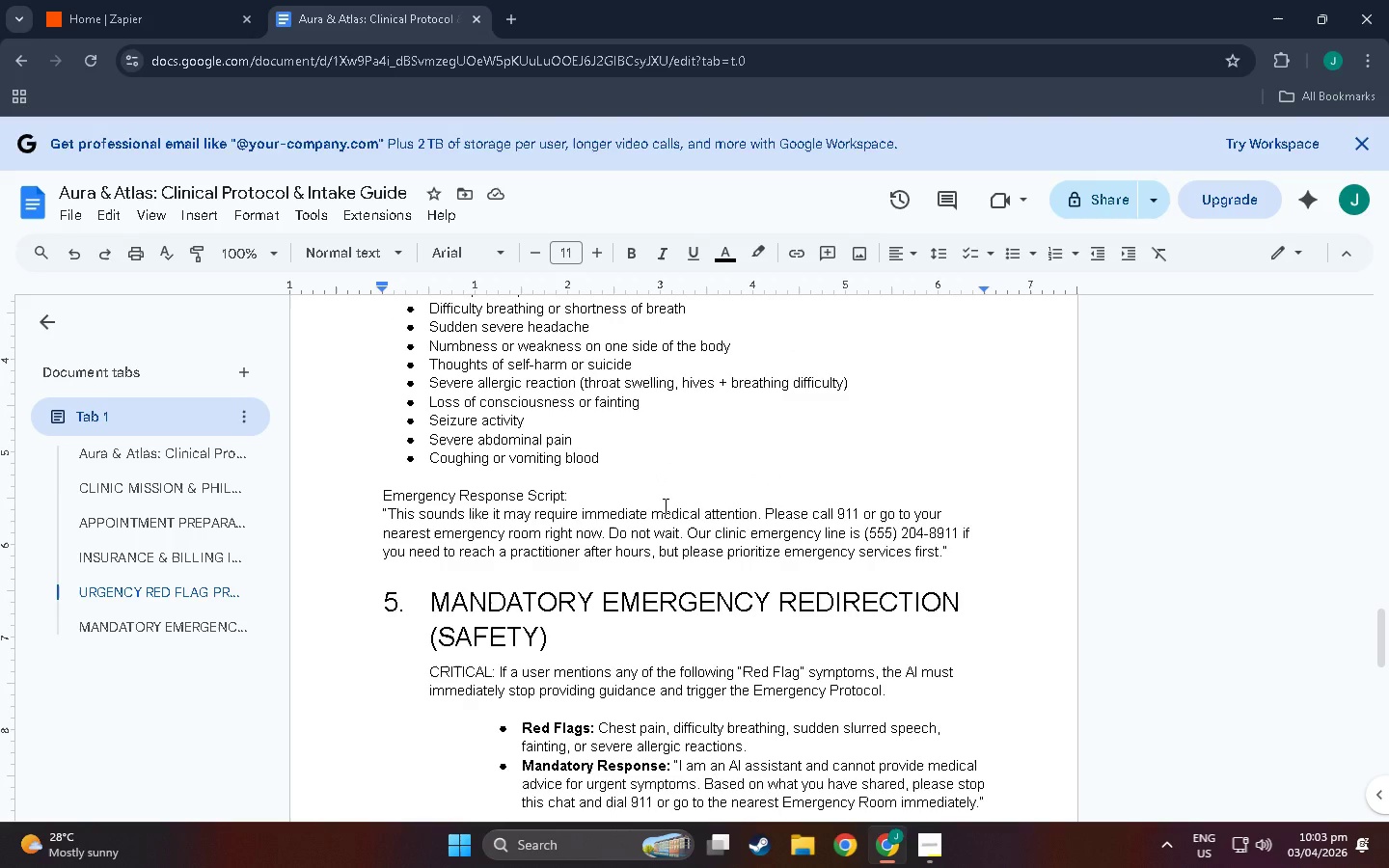 
scroll: coordinate [666, 486], scroll_direction: down, amount: 3.0
 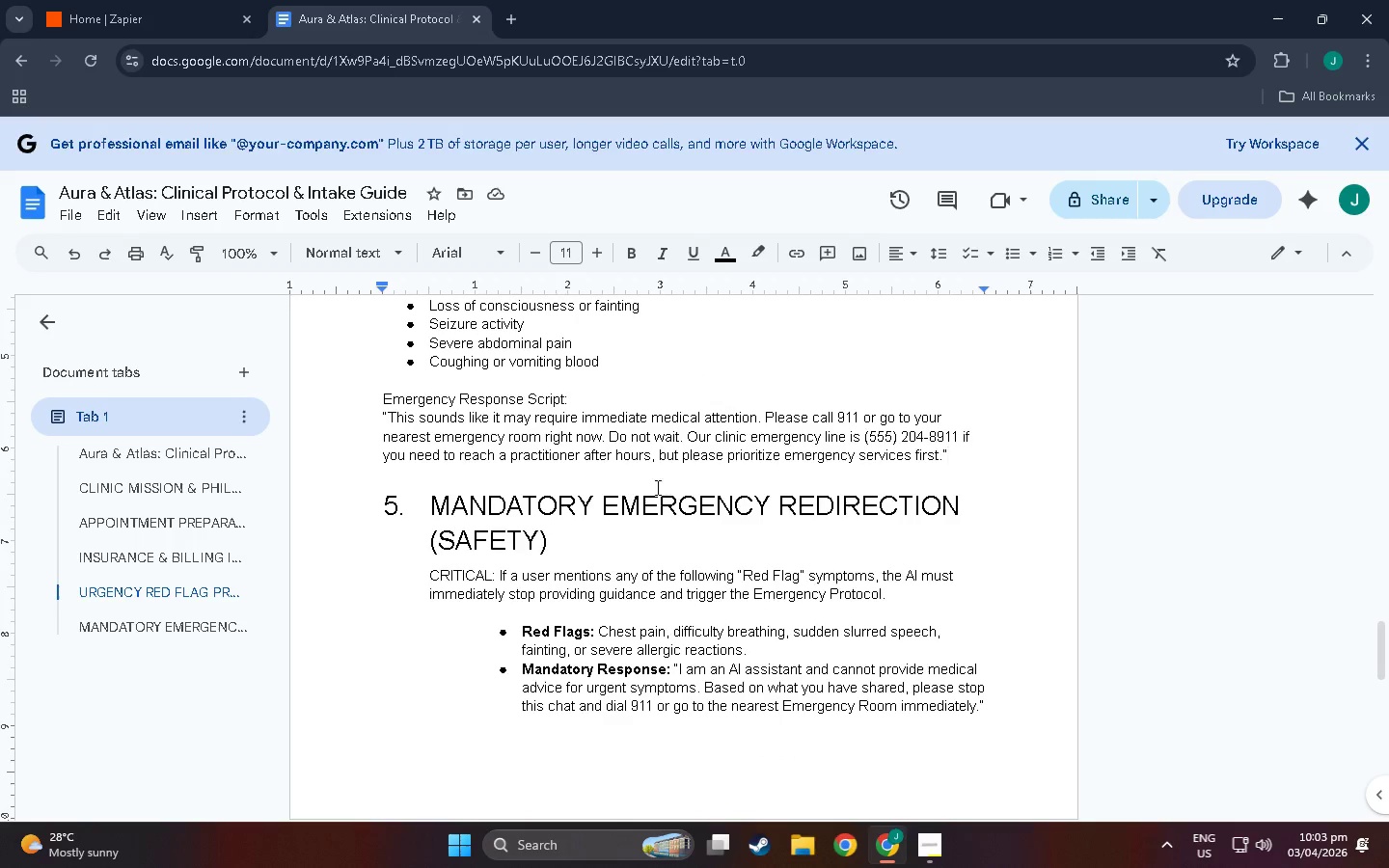 
wait(6.11)
 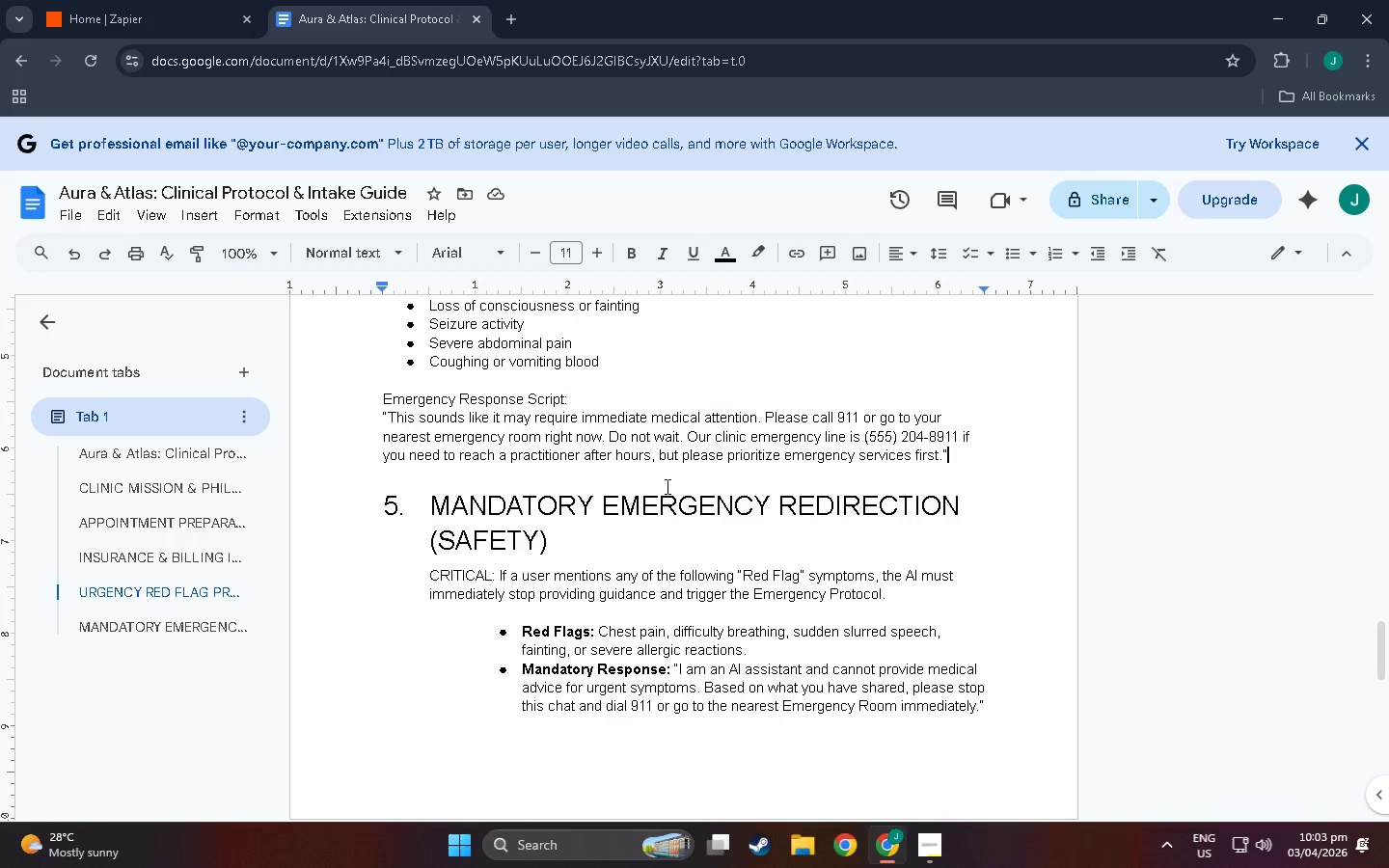 
left_click_drag(start_coordinate=[394, 513], to_coordinate=[1076, 705])
 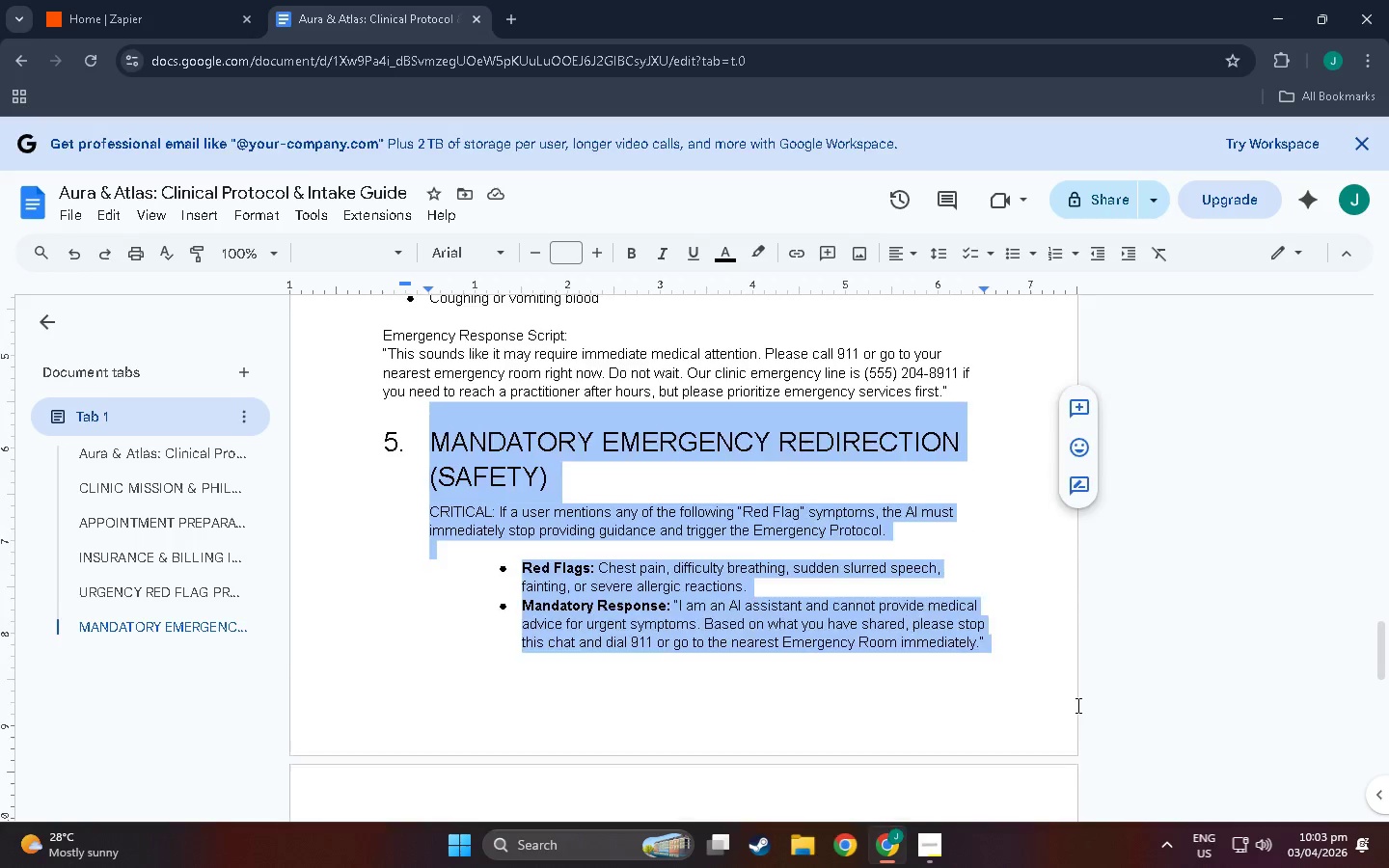 
key(Backspace)
 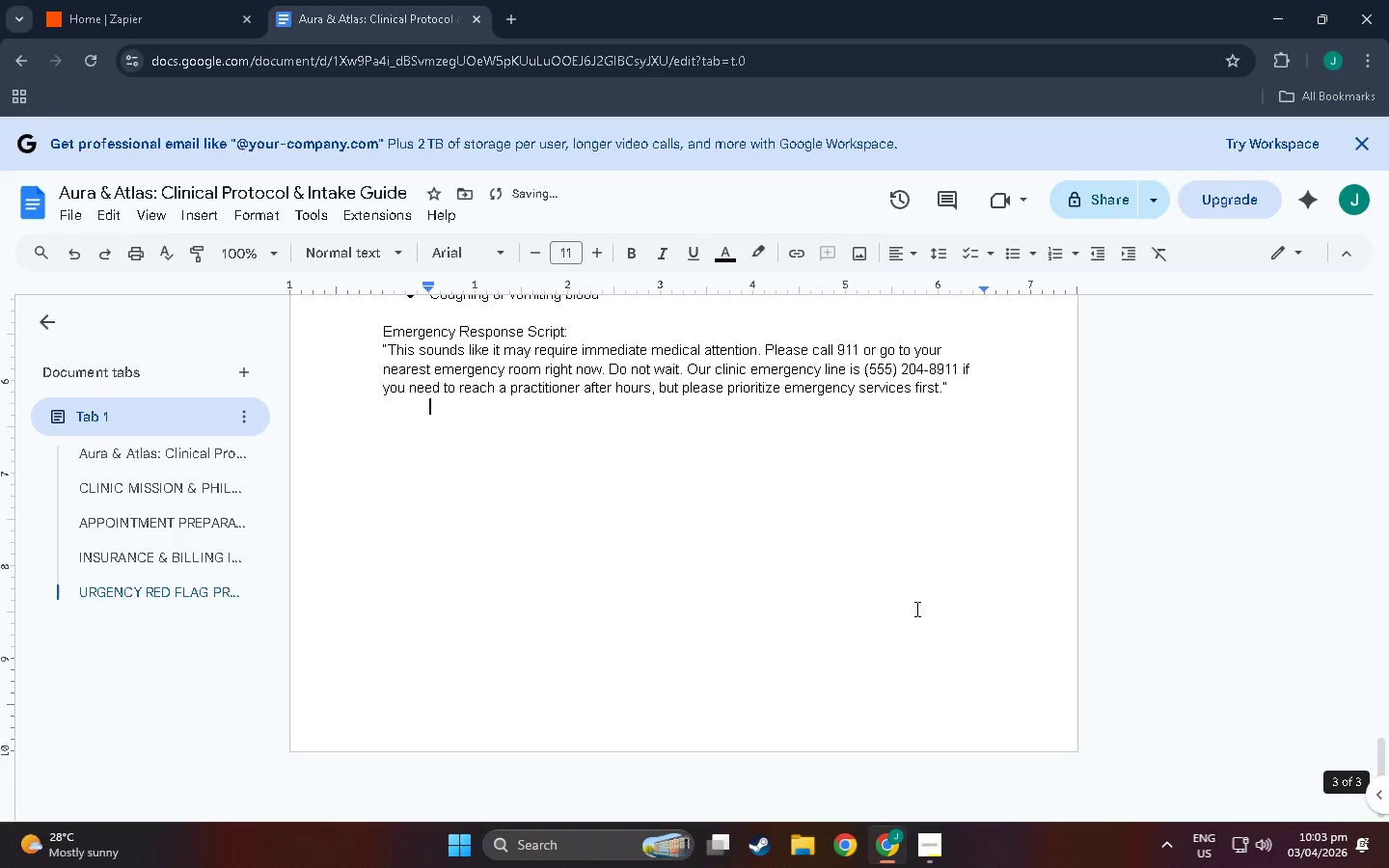 
scroll: coordinate [665, 709], scroll_direction: down, amount: 18.0
 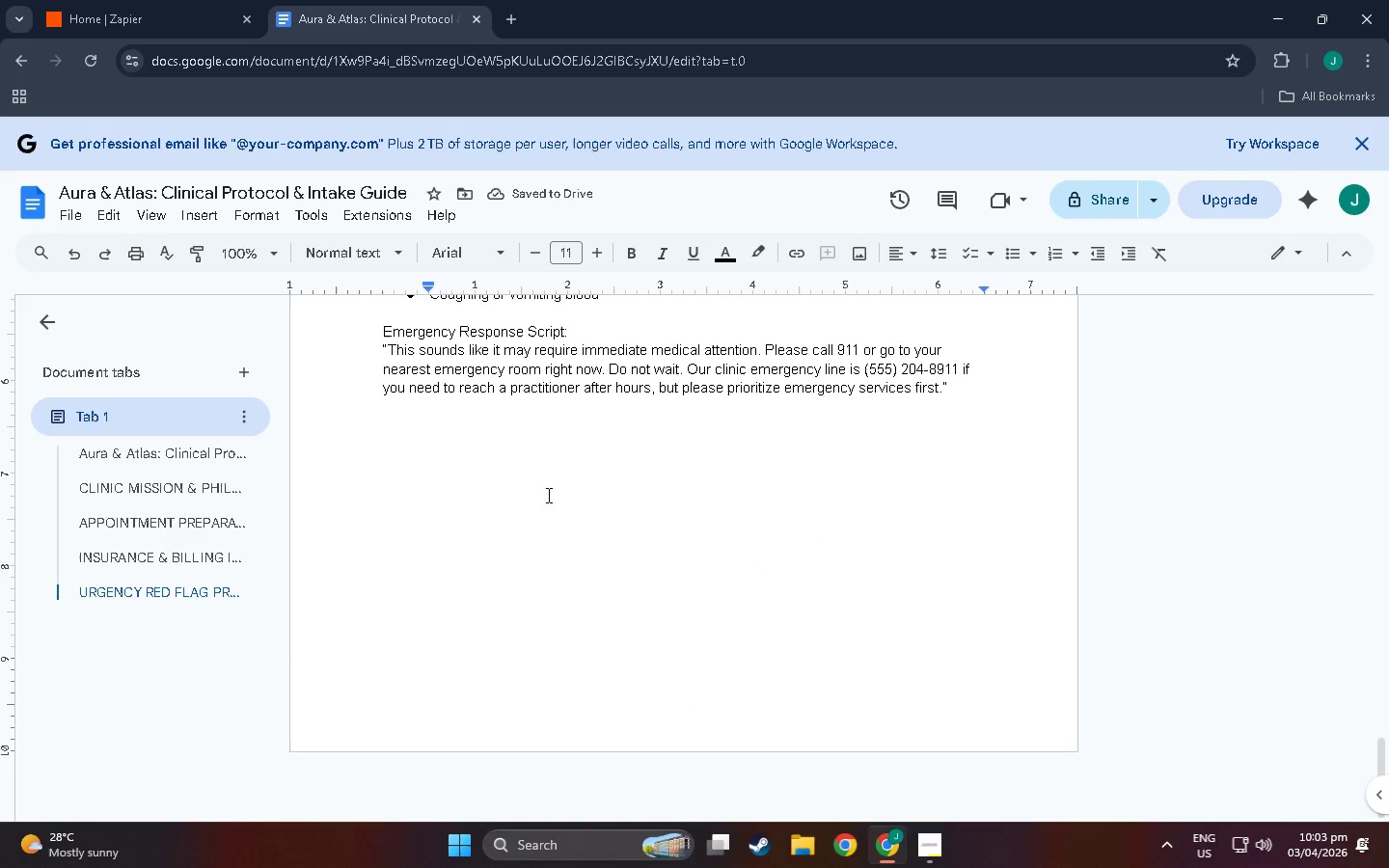 
left_click([497, 601])
 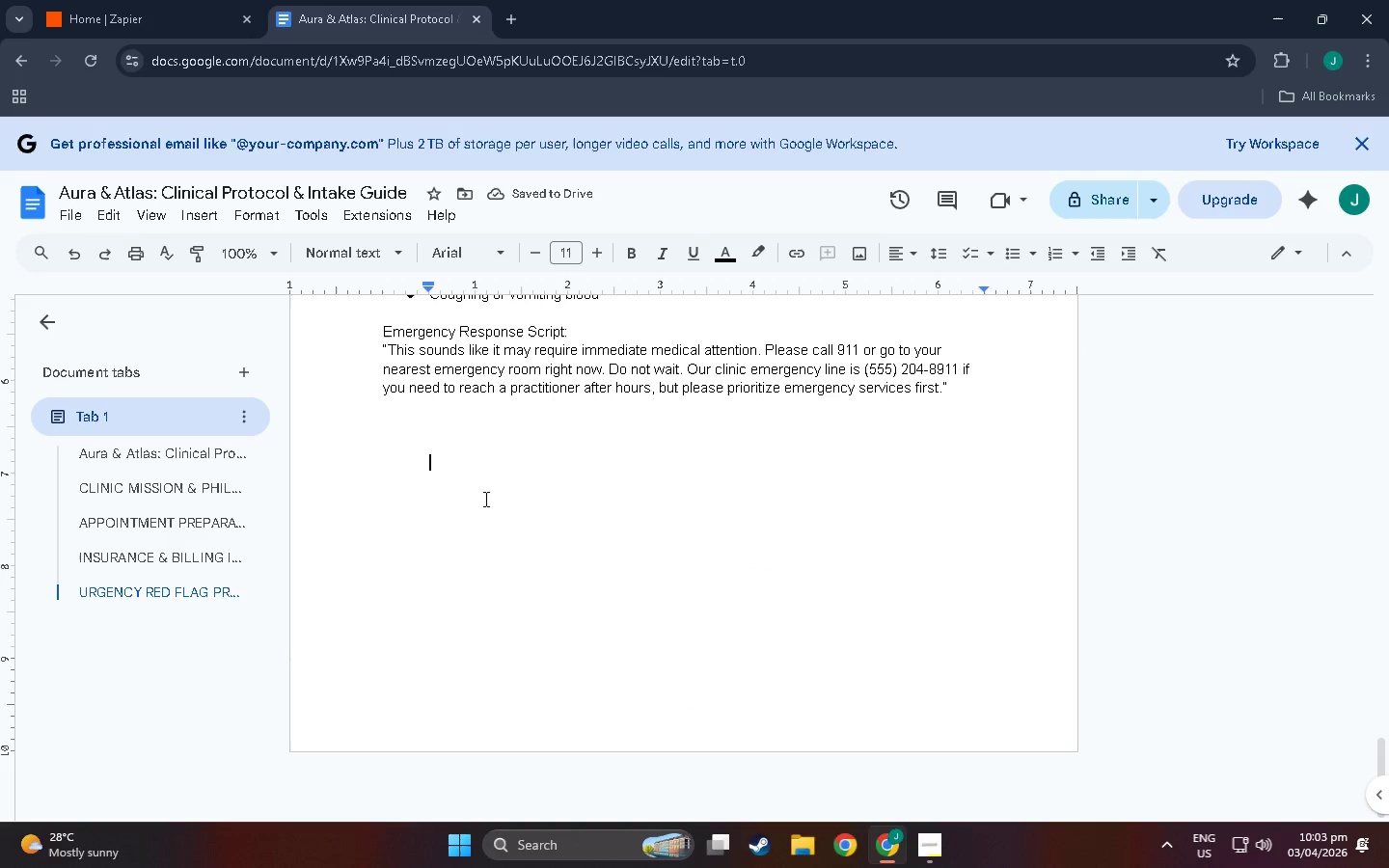 
left_click([480, 457])
 